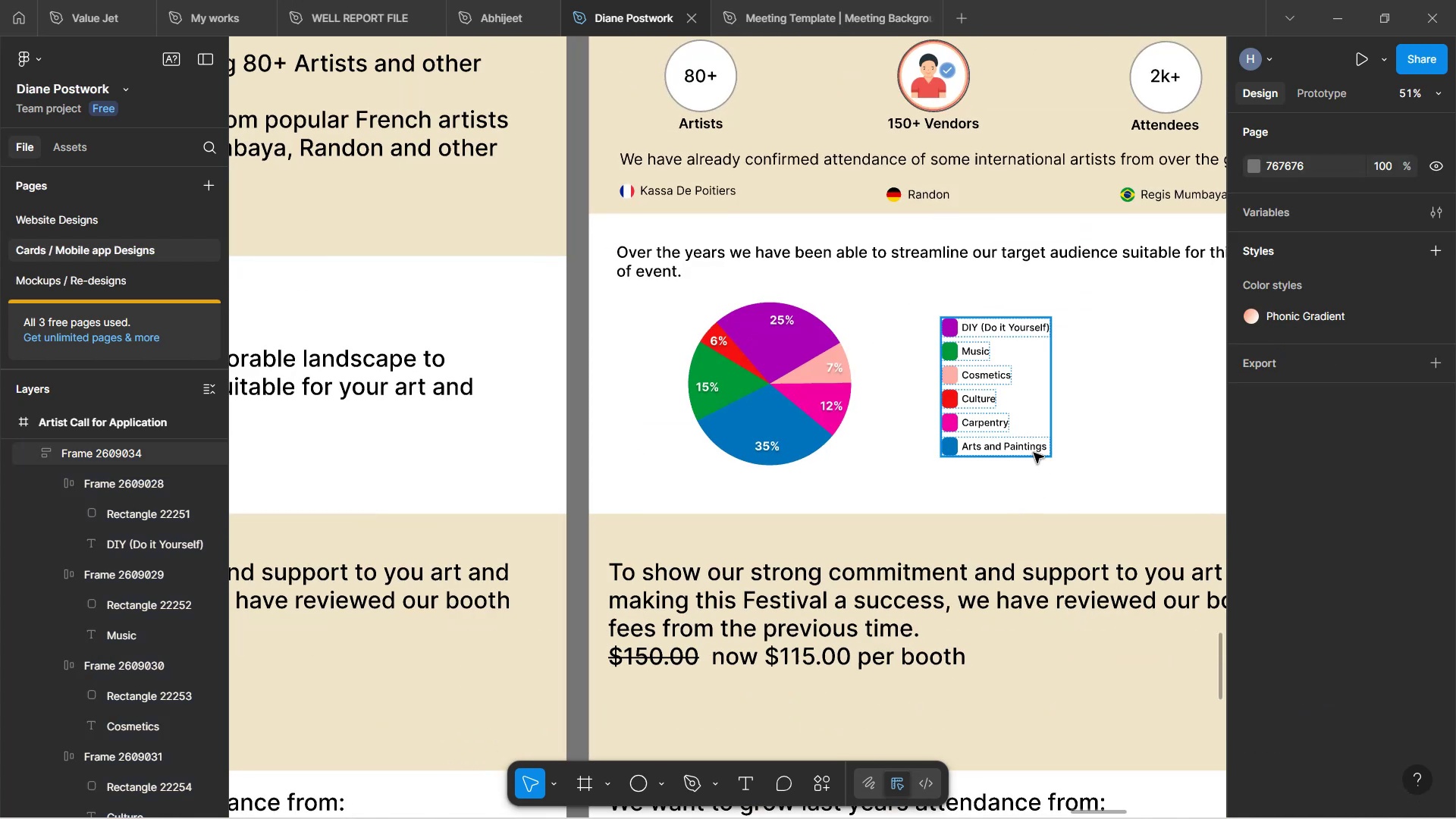 
hold_key(key=Space, duration=1.2)
 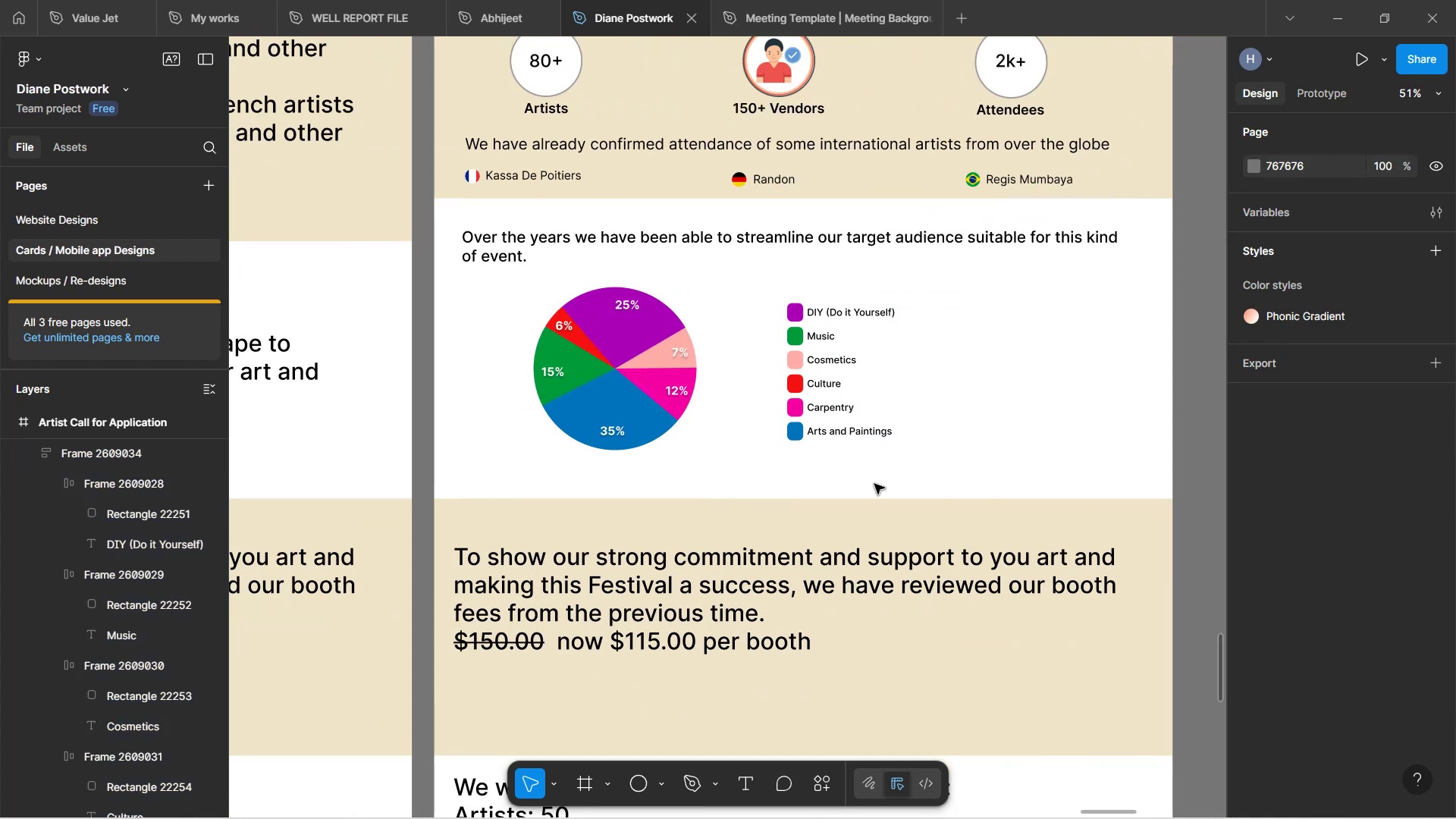 
left_click_drag(start_coordinate=[1029, 499], to_coordinate=[874, 484])
 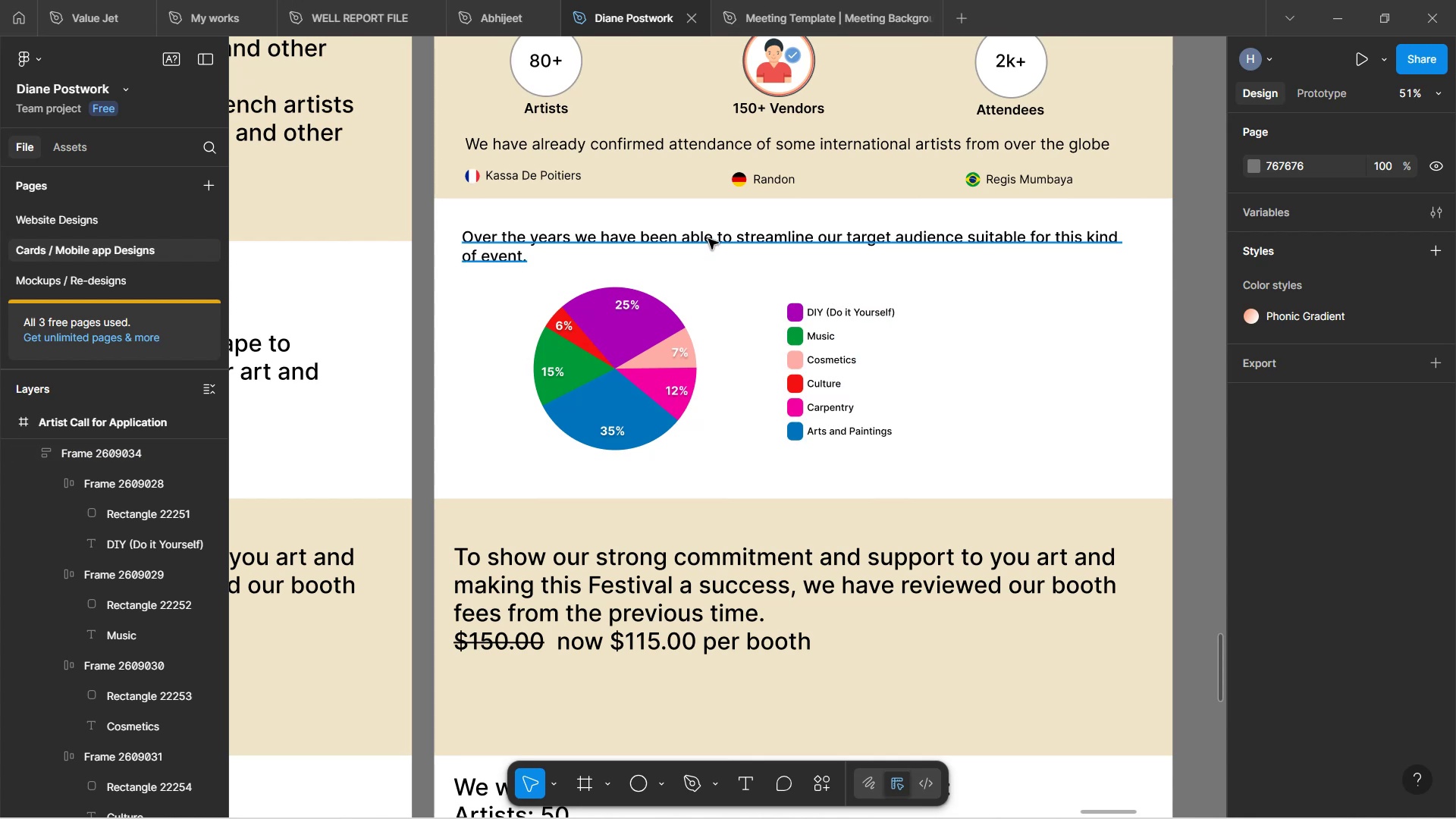 
wait(7.08)
 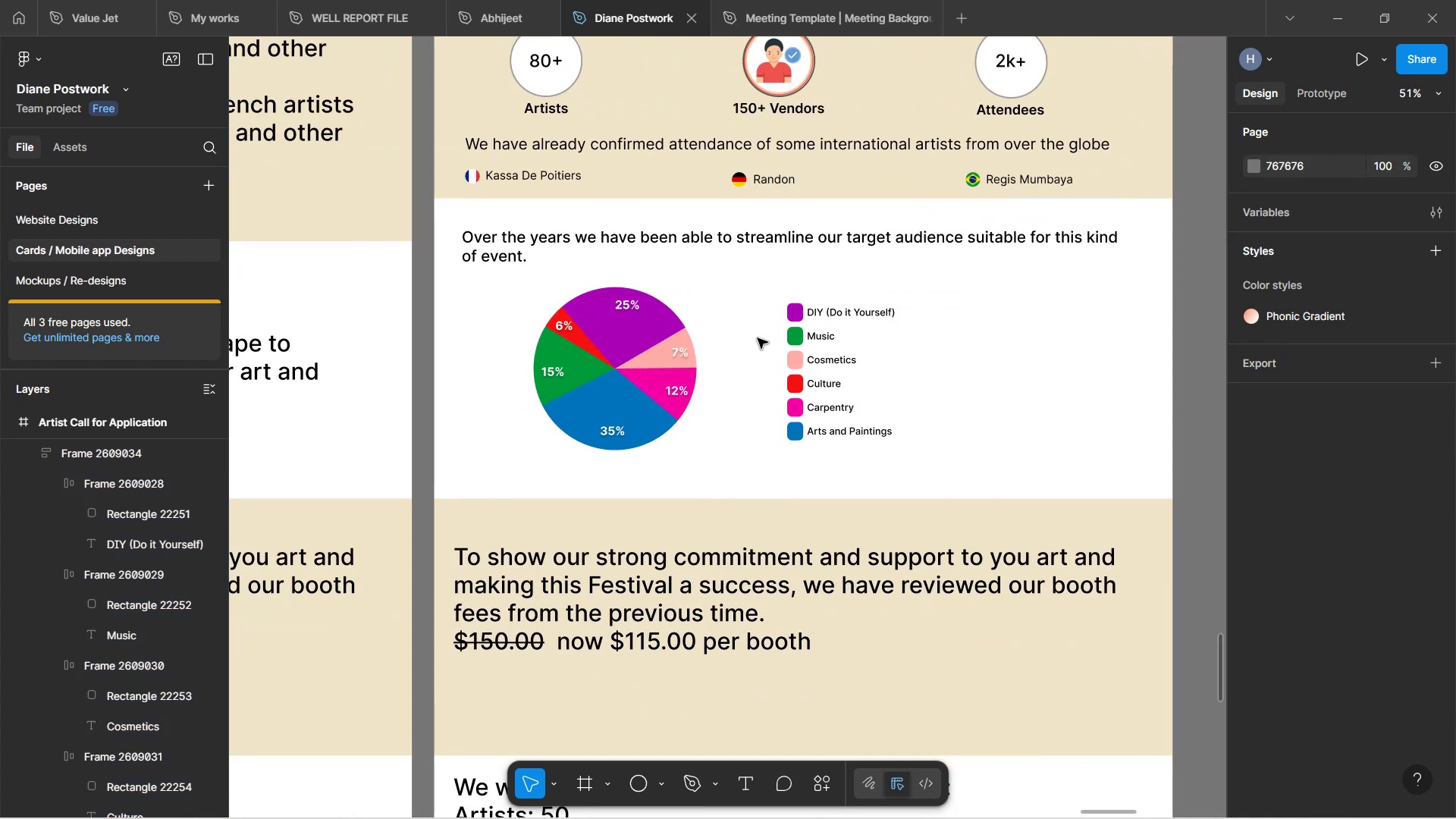 
double_click([708, 238])
 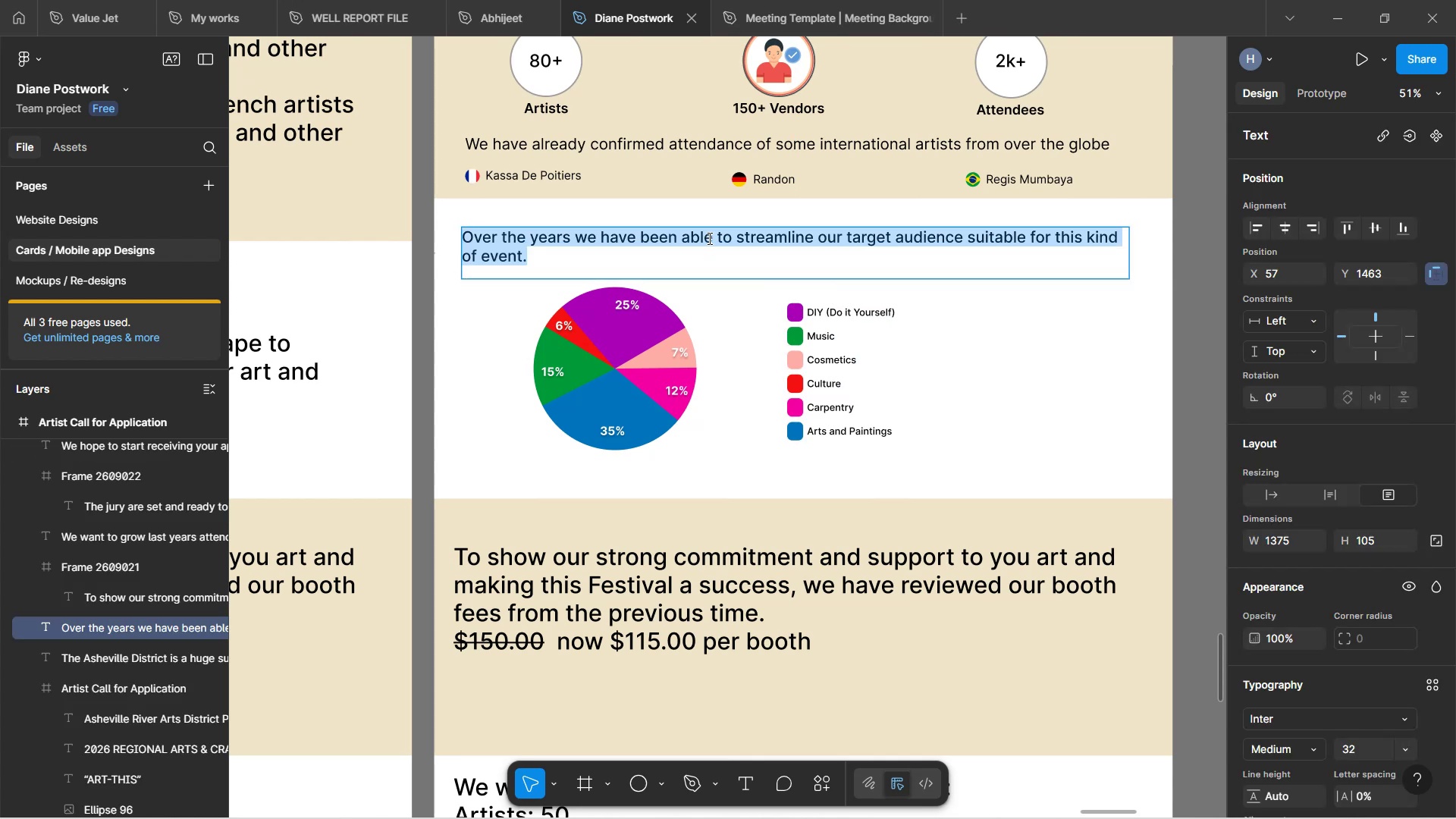 
left_click([708, 238])
 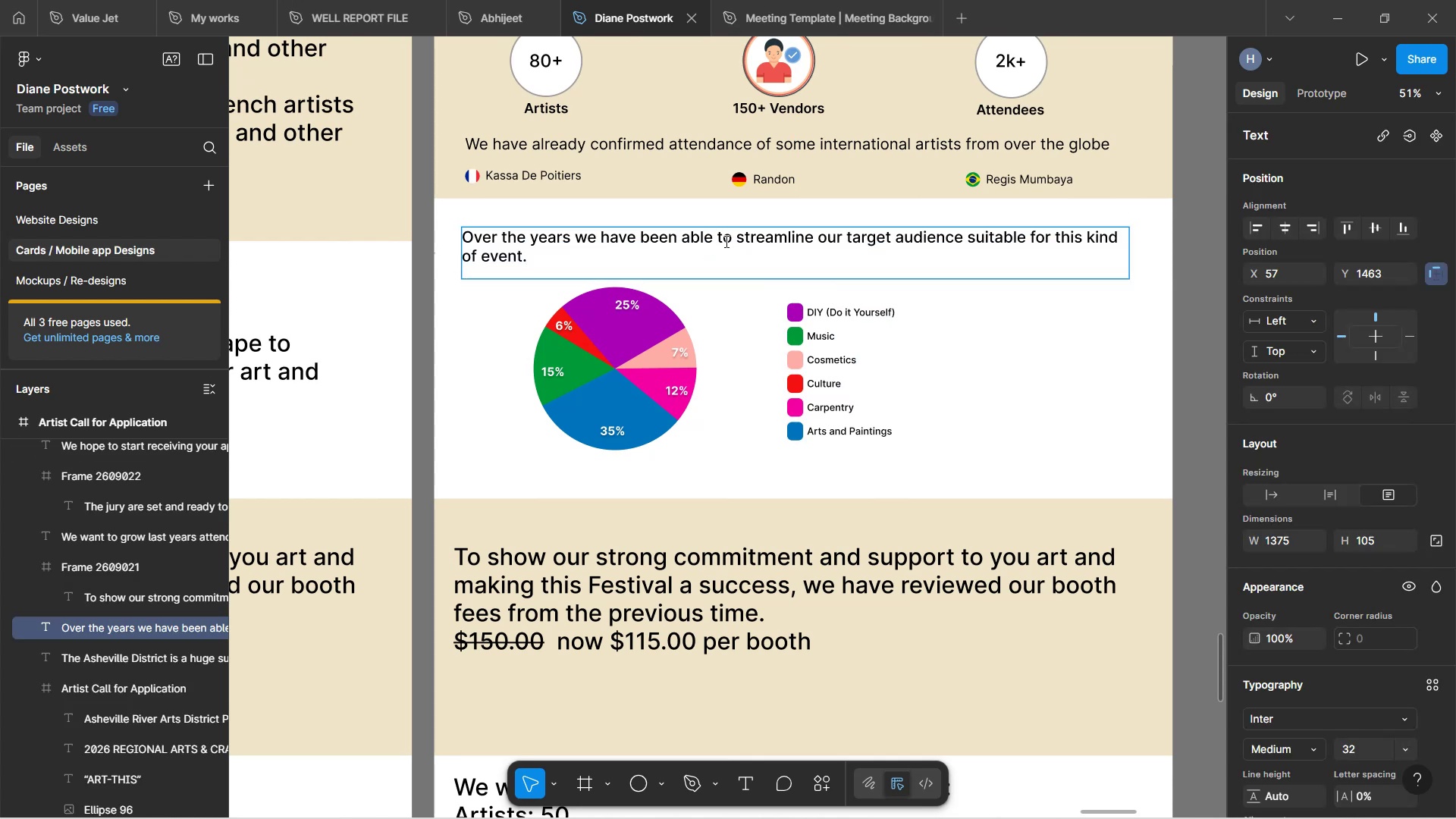 
left_click_drag(start_coordinate=[735, 238], to_coordinate=[678, 248])
 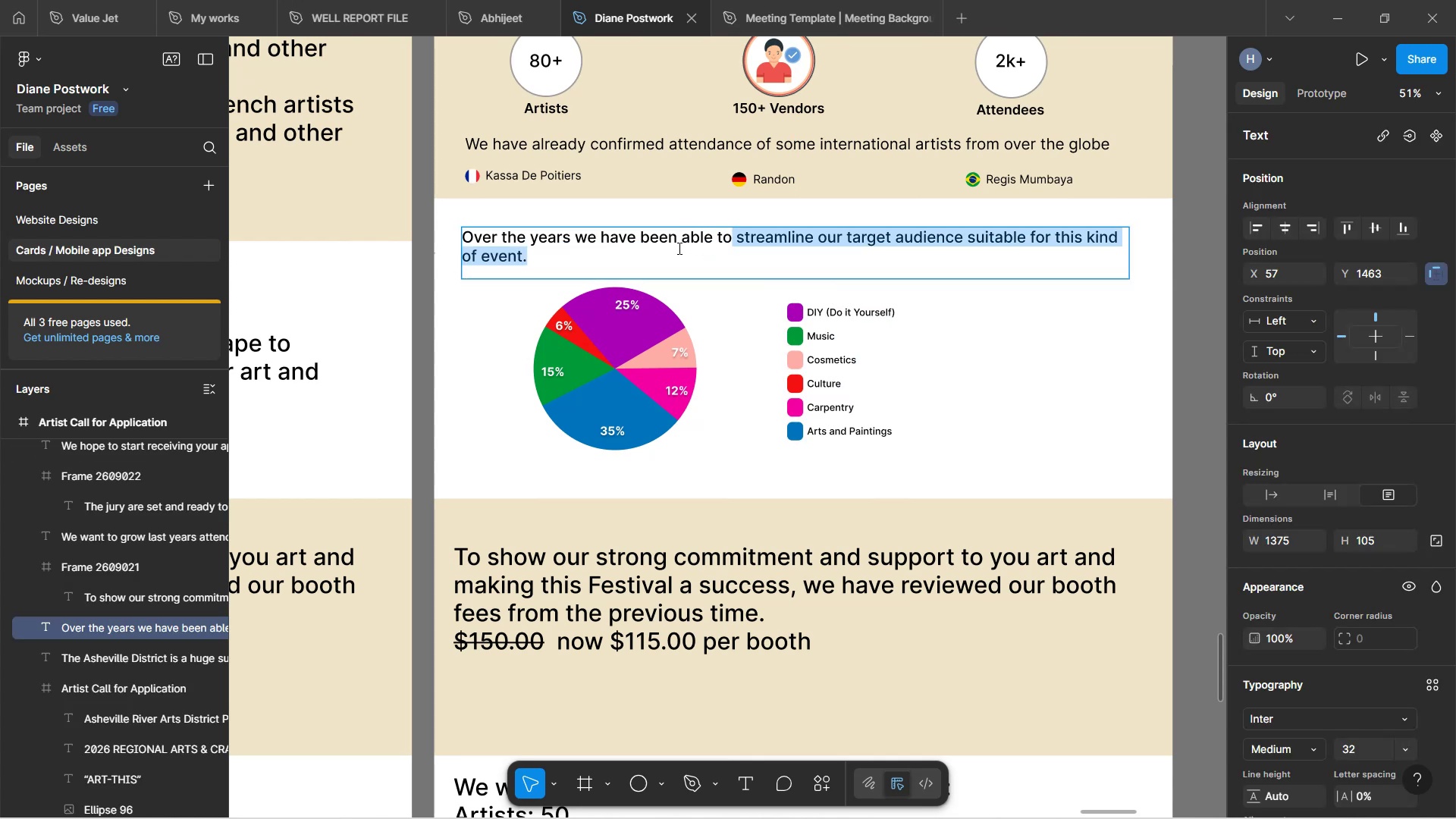 
left_click_drag(start_coordinate=[667, 248], to_coordinate=[651, 241])
 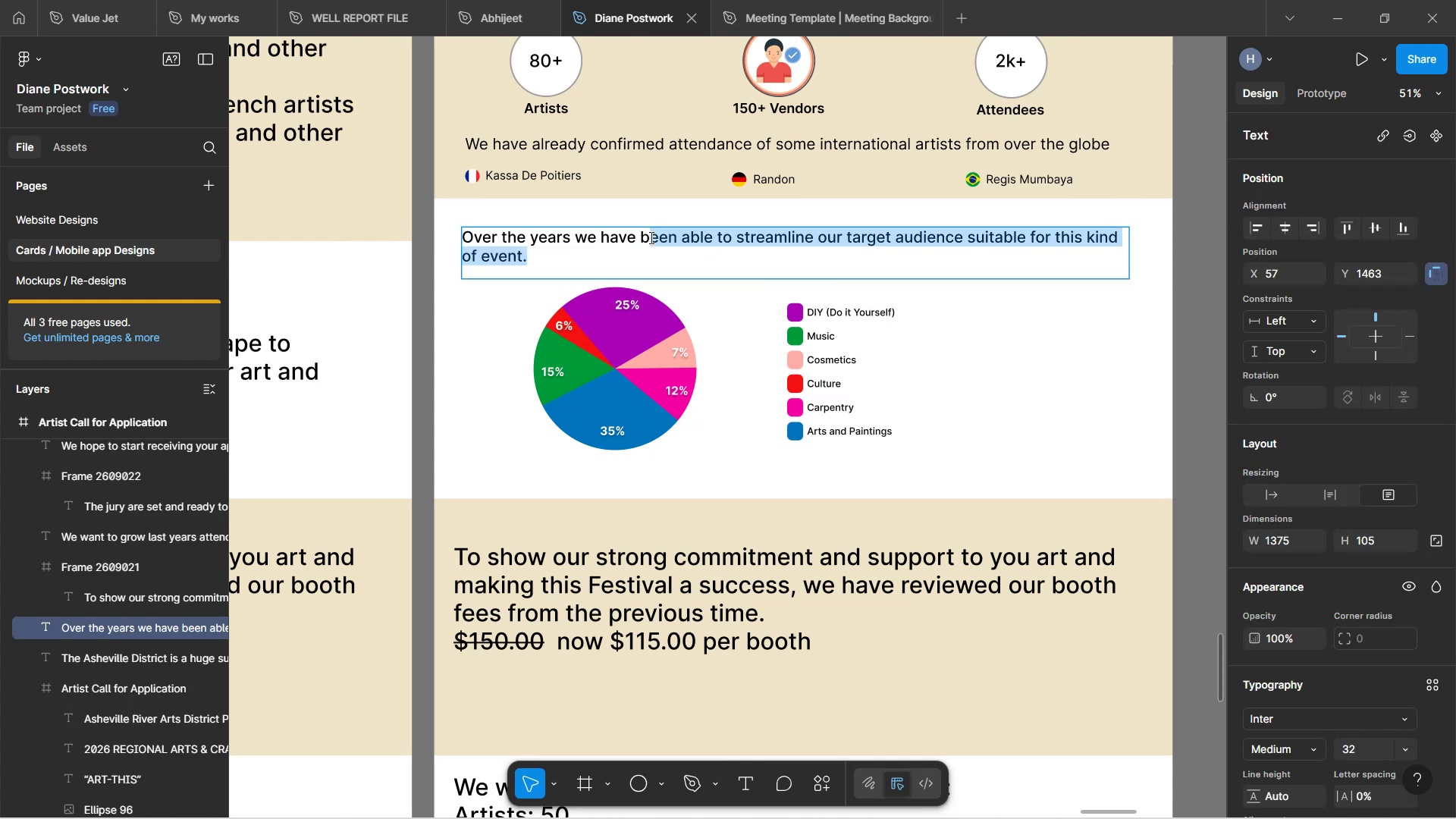 
left_click([658, 236])
 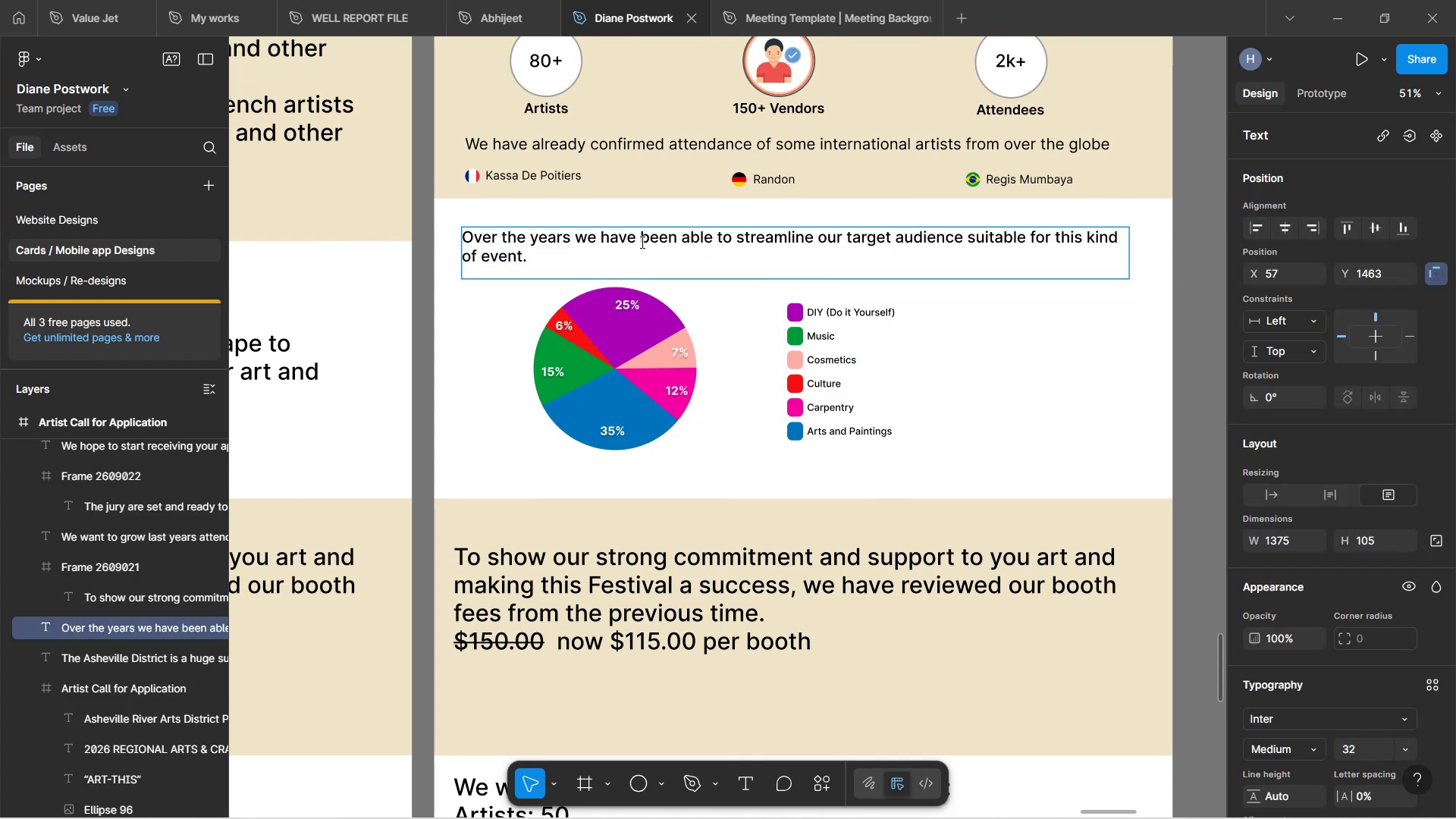 
left_click_drag(start_coordinate=[644, 242], to_coordinate=[717, 242])
 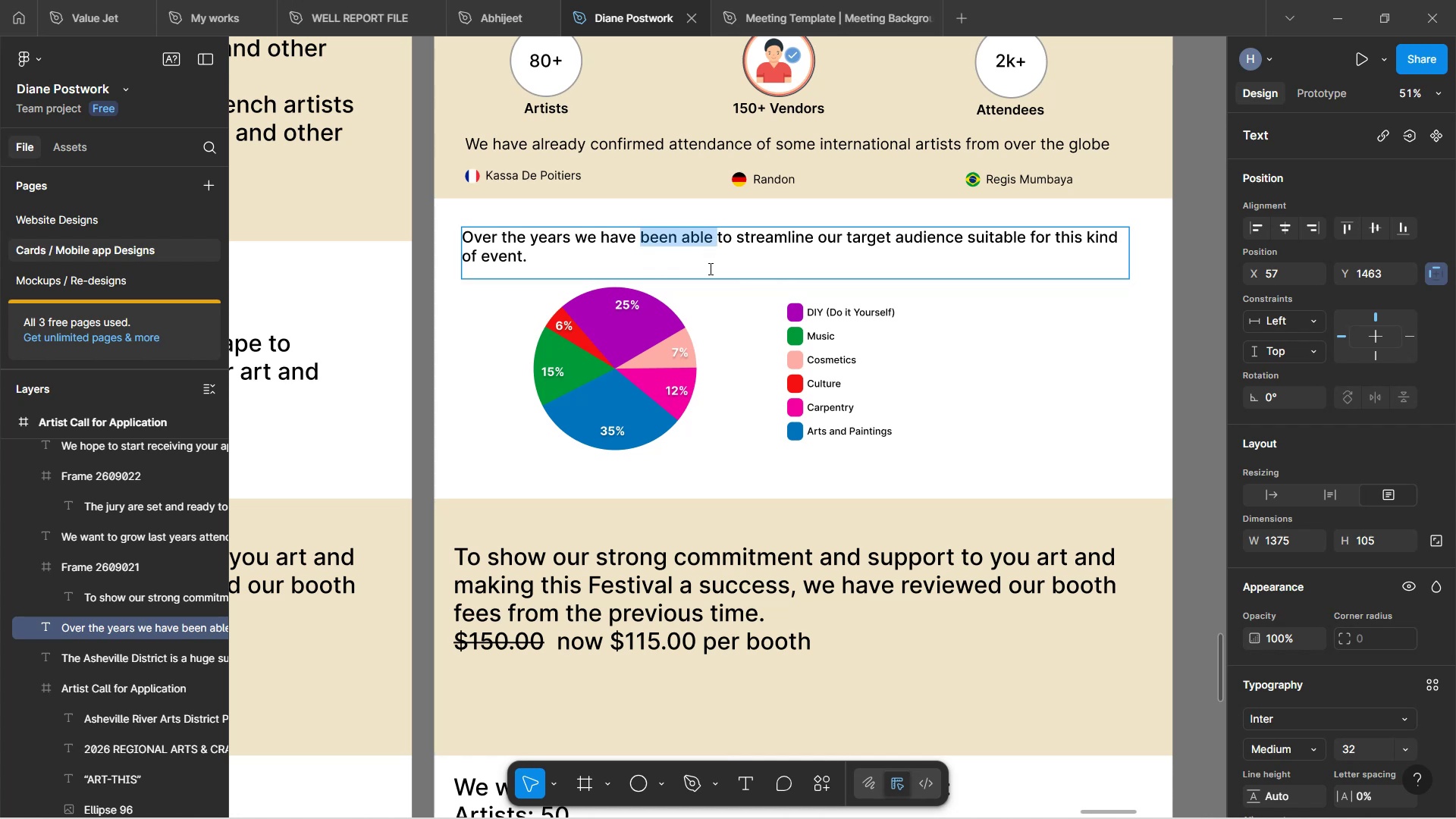 
key(Backspace)
 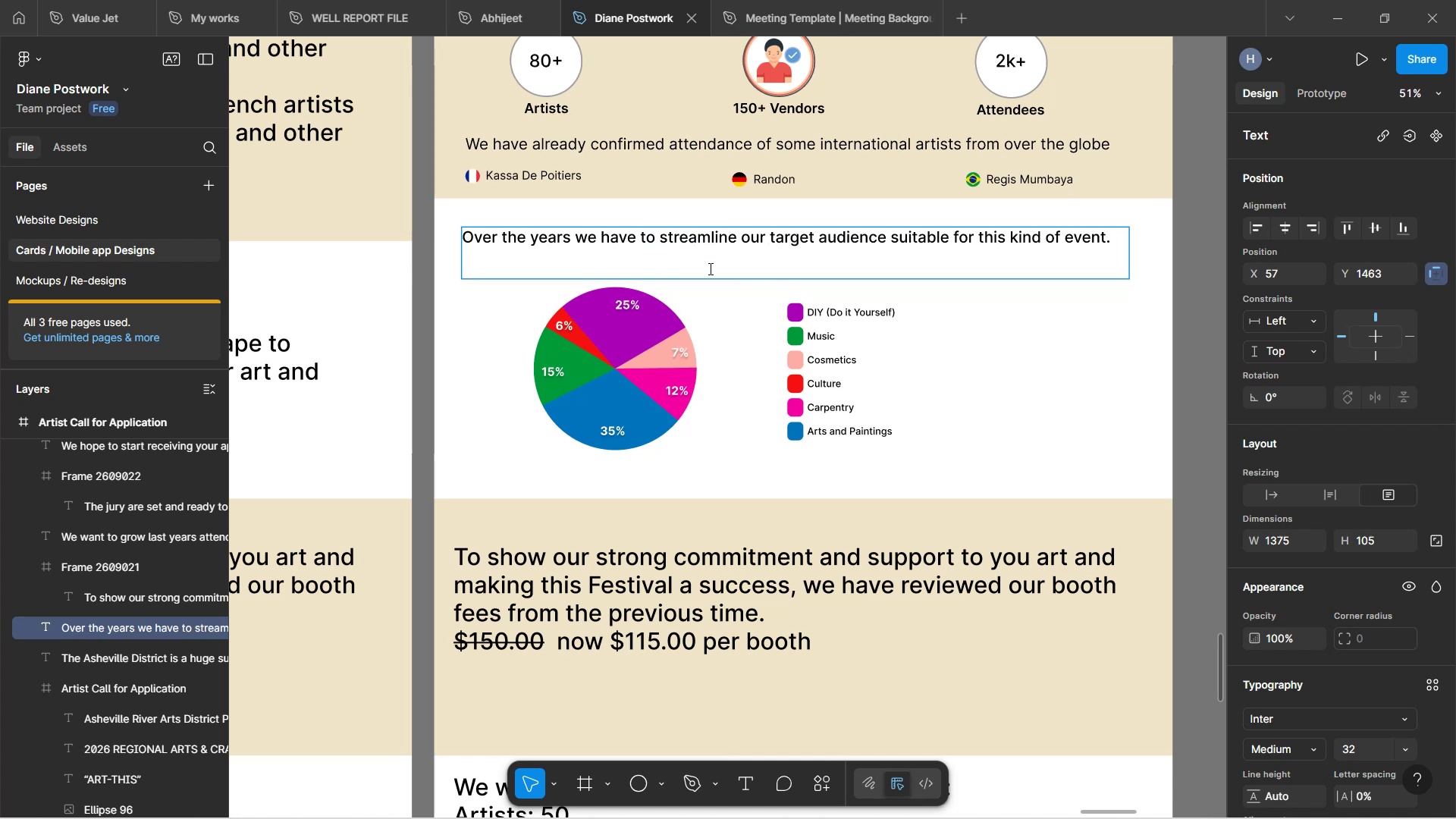 
key(Delete)
 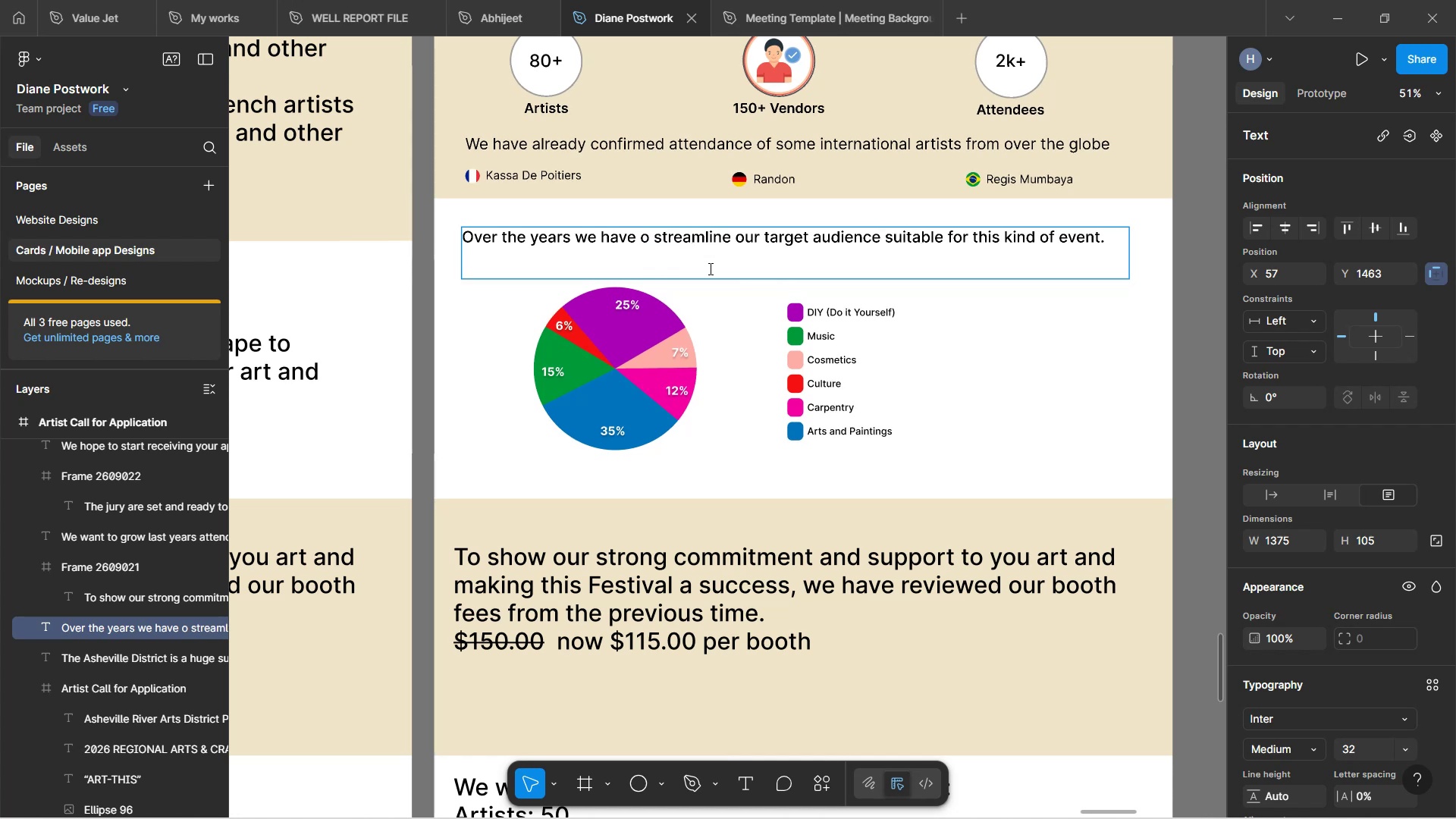 
key(Delete)
 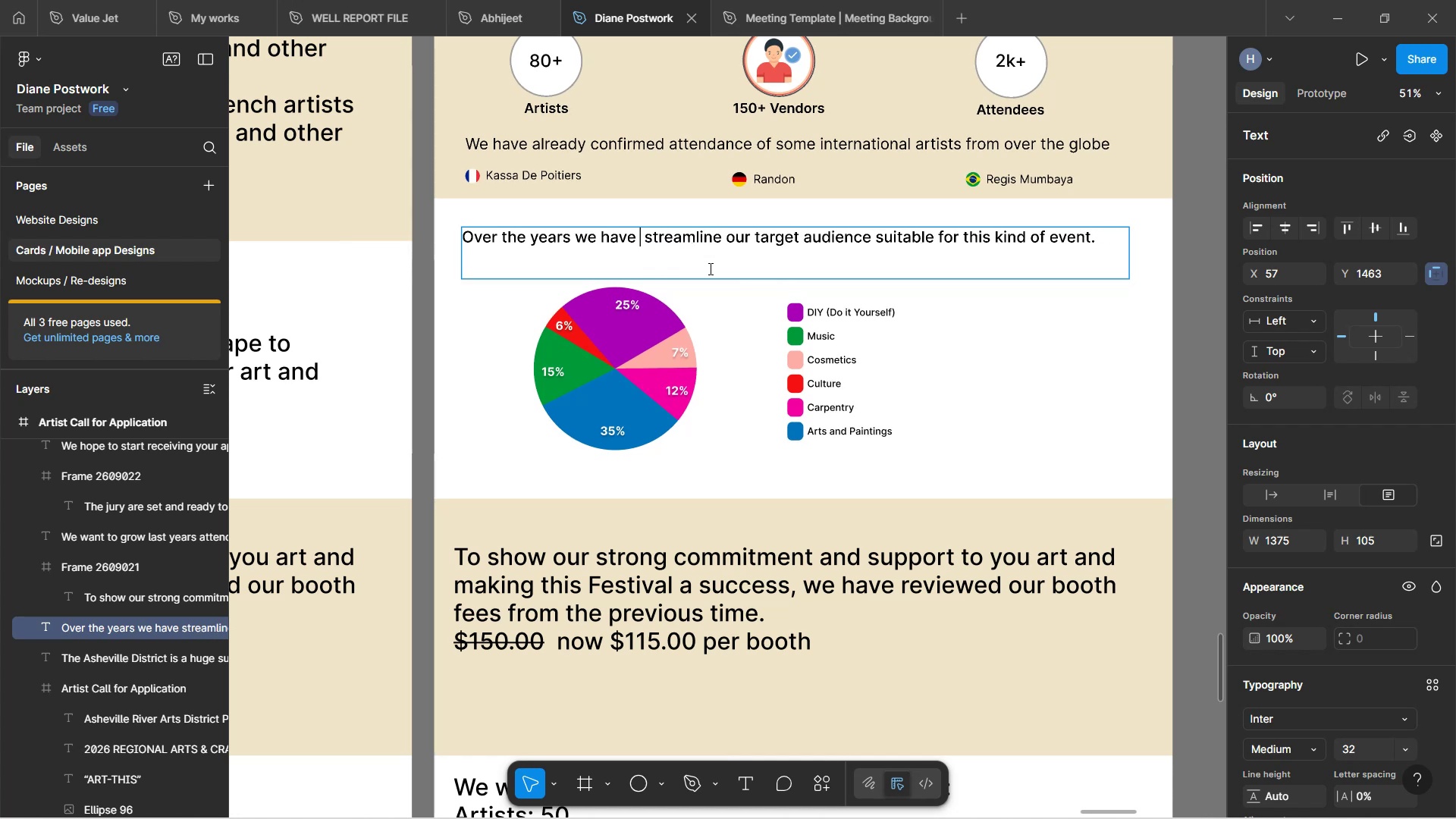 
key(Delete)
 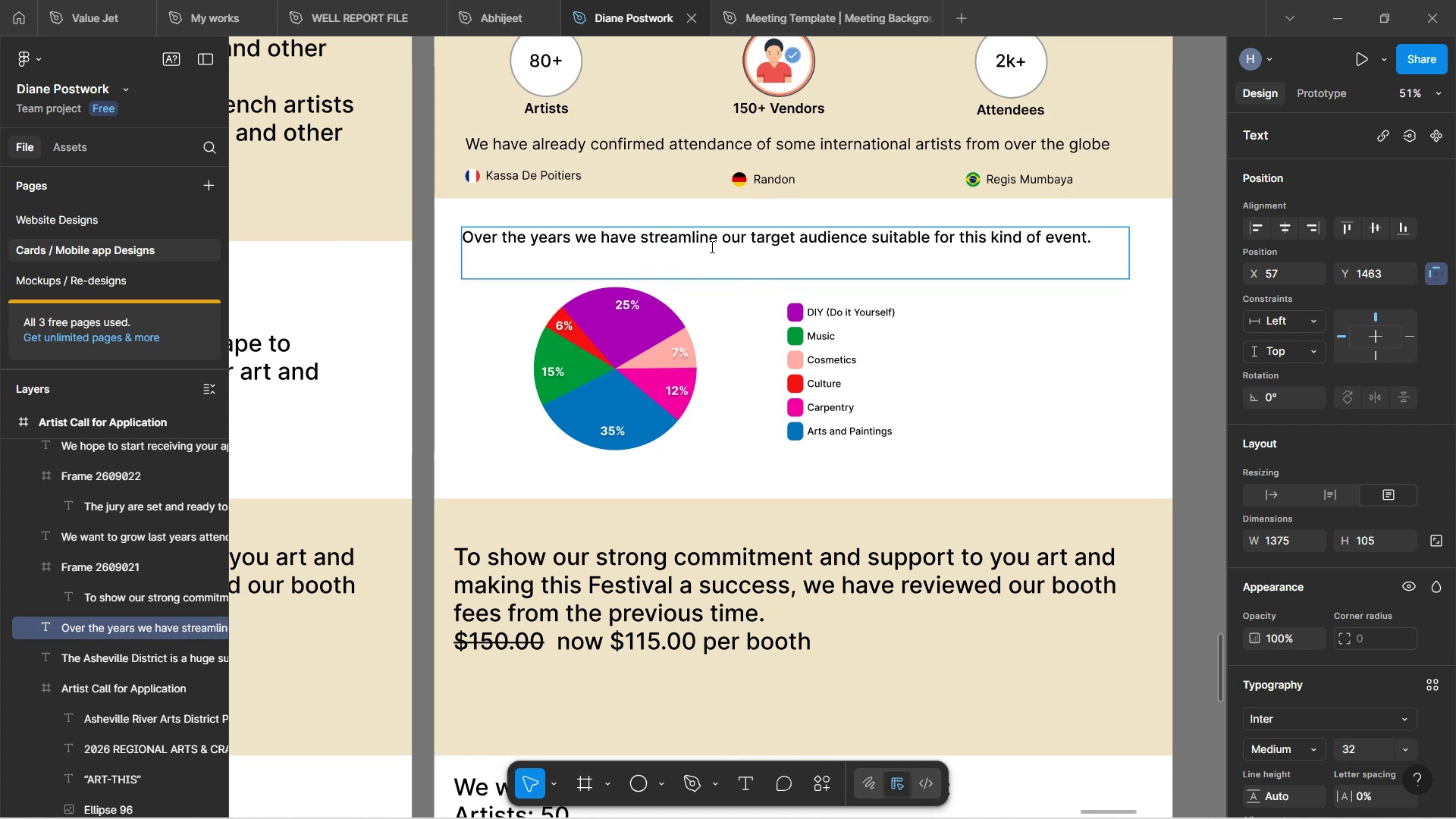 
left_click([715, 239])
 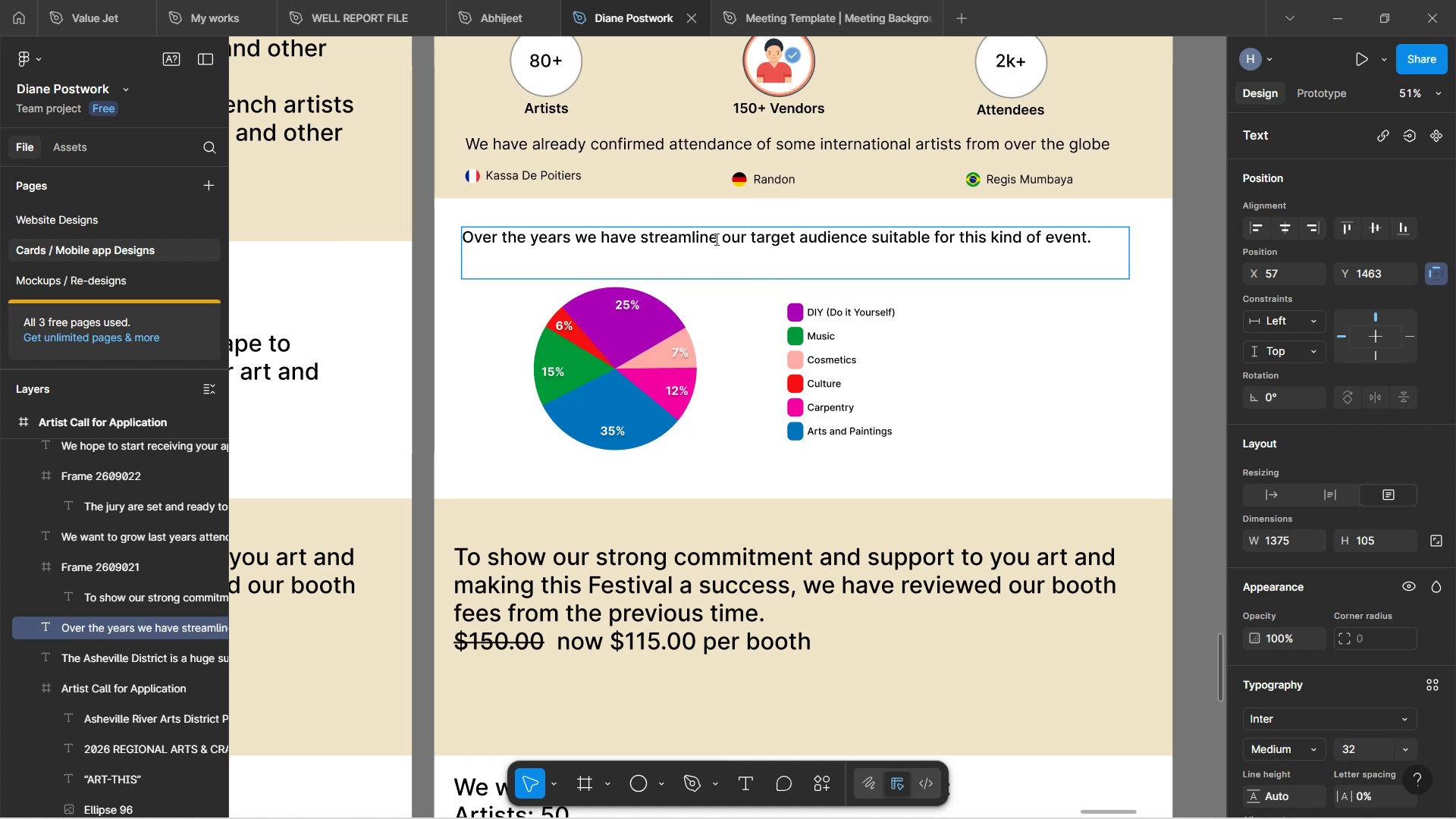 
key(D)
 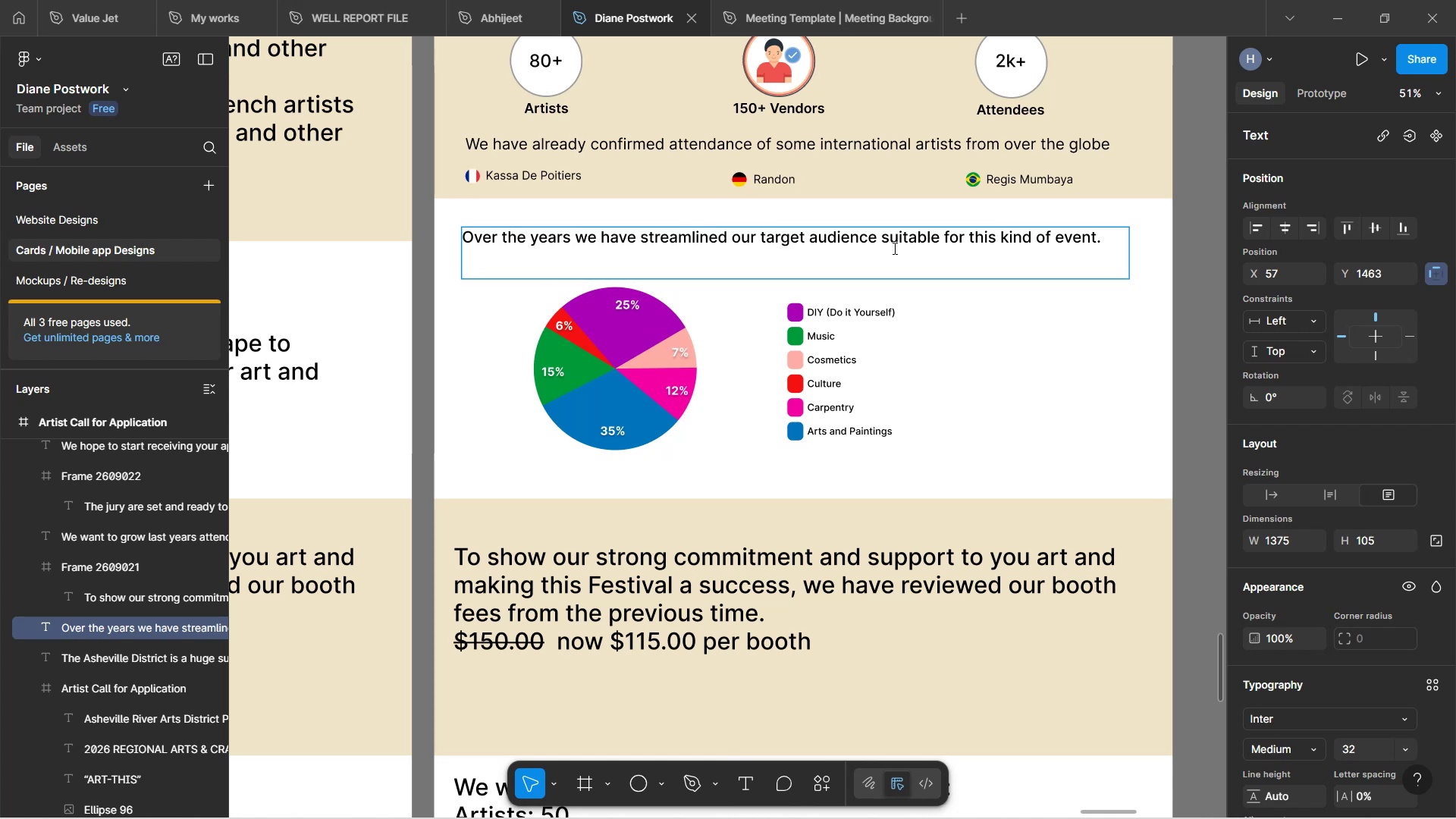 
wait(22.18)
 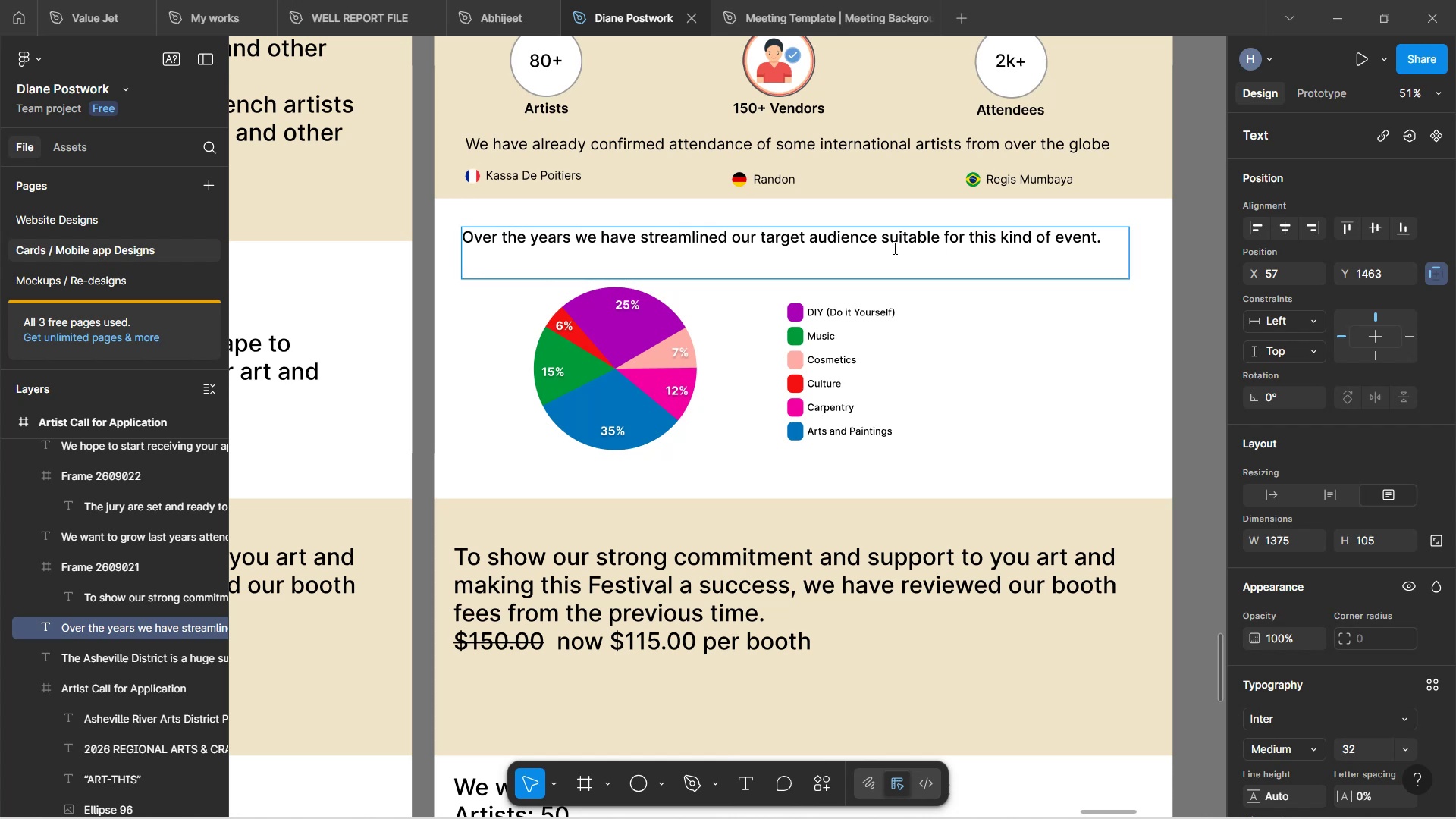 
left_click([1271, 494])
 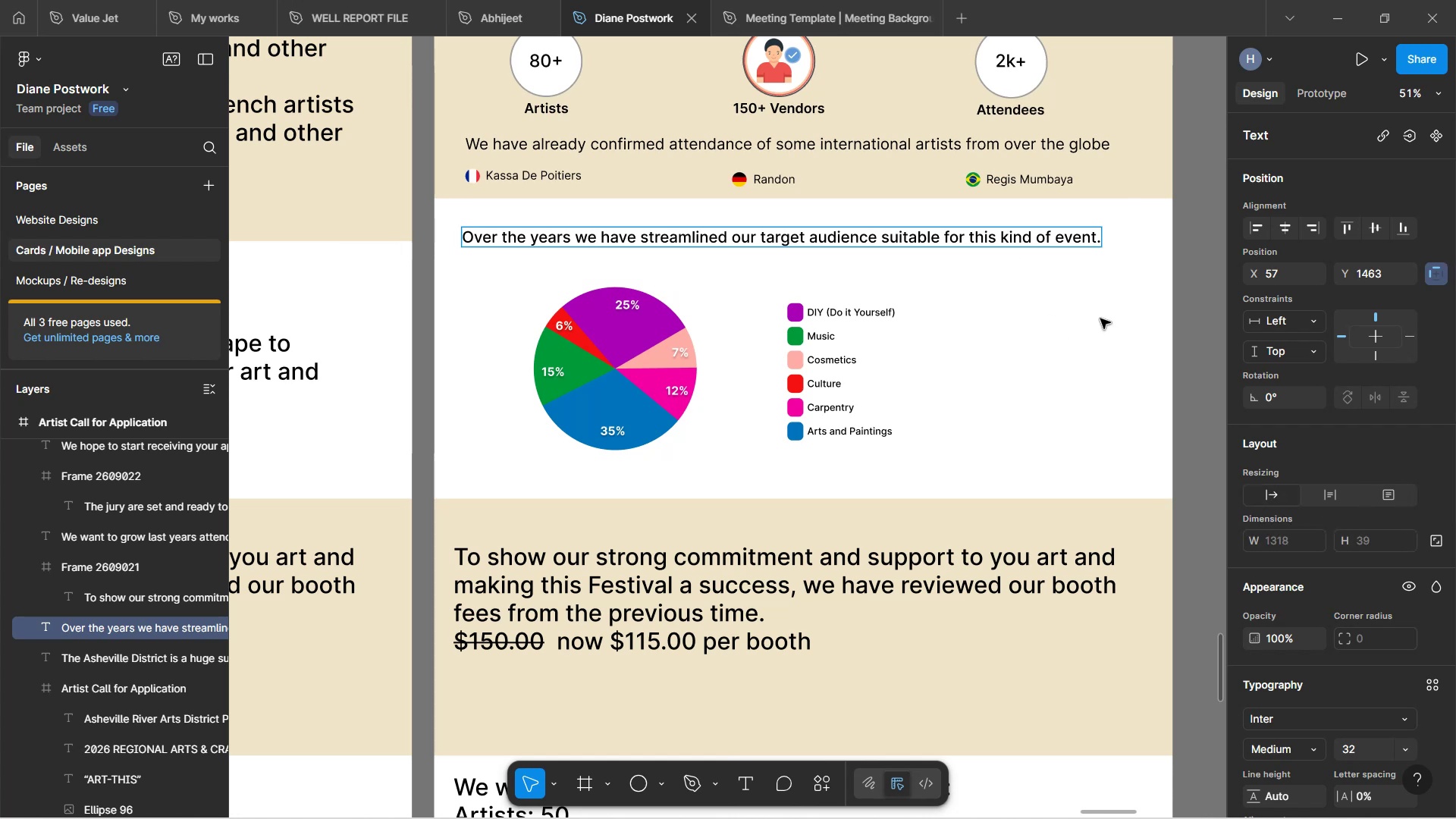 
left_click([1094, 271])
 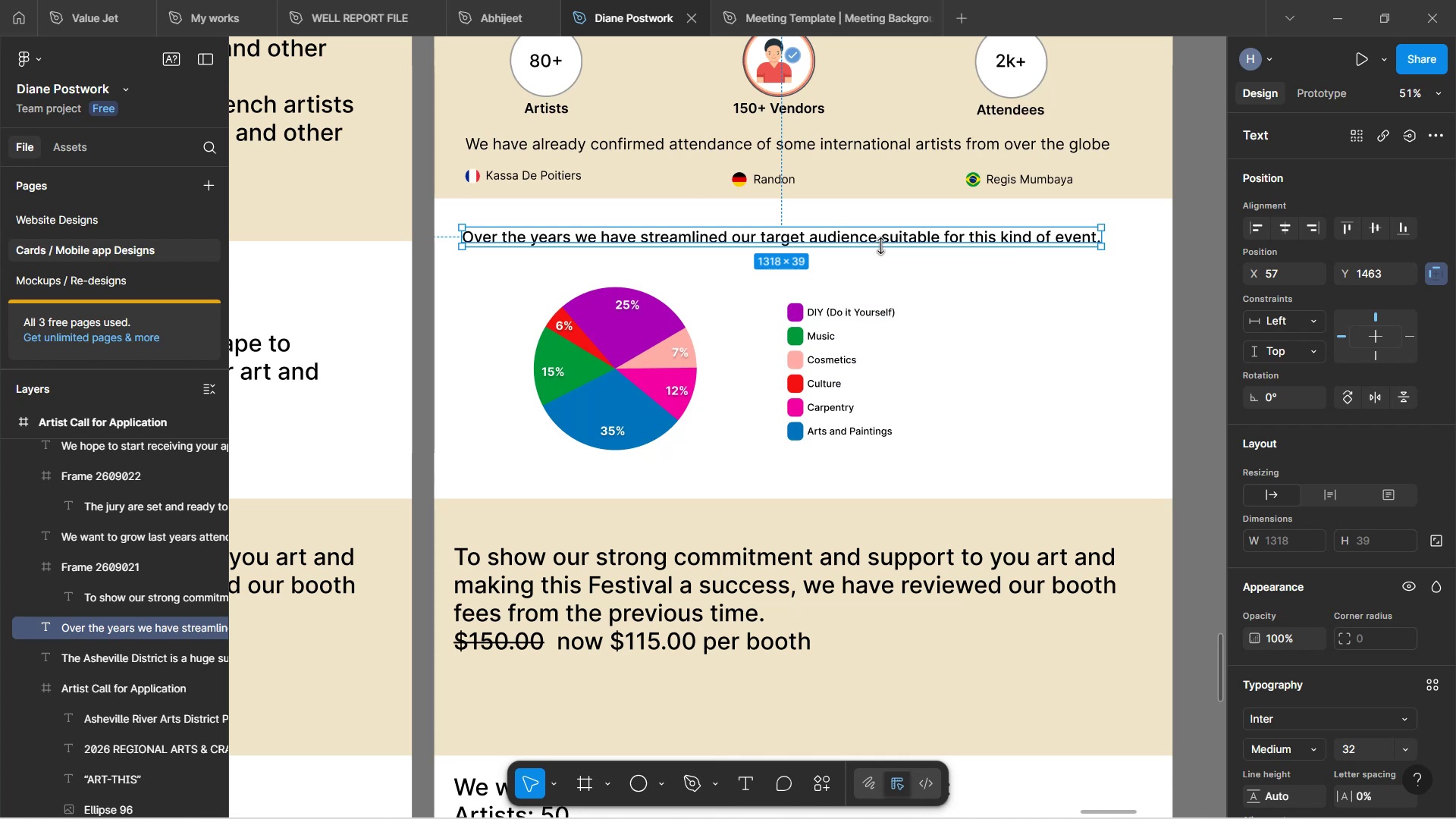 
hold_key(key=AltLeft, duration=1.52)
left_click_drag(start_coordinate=[884, 238], to_coordinate=[896, 268])
 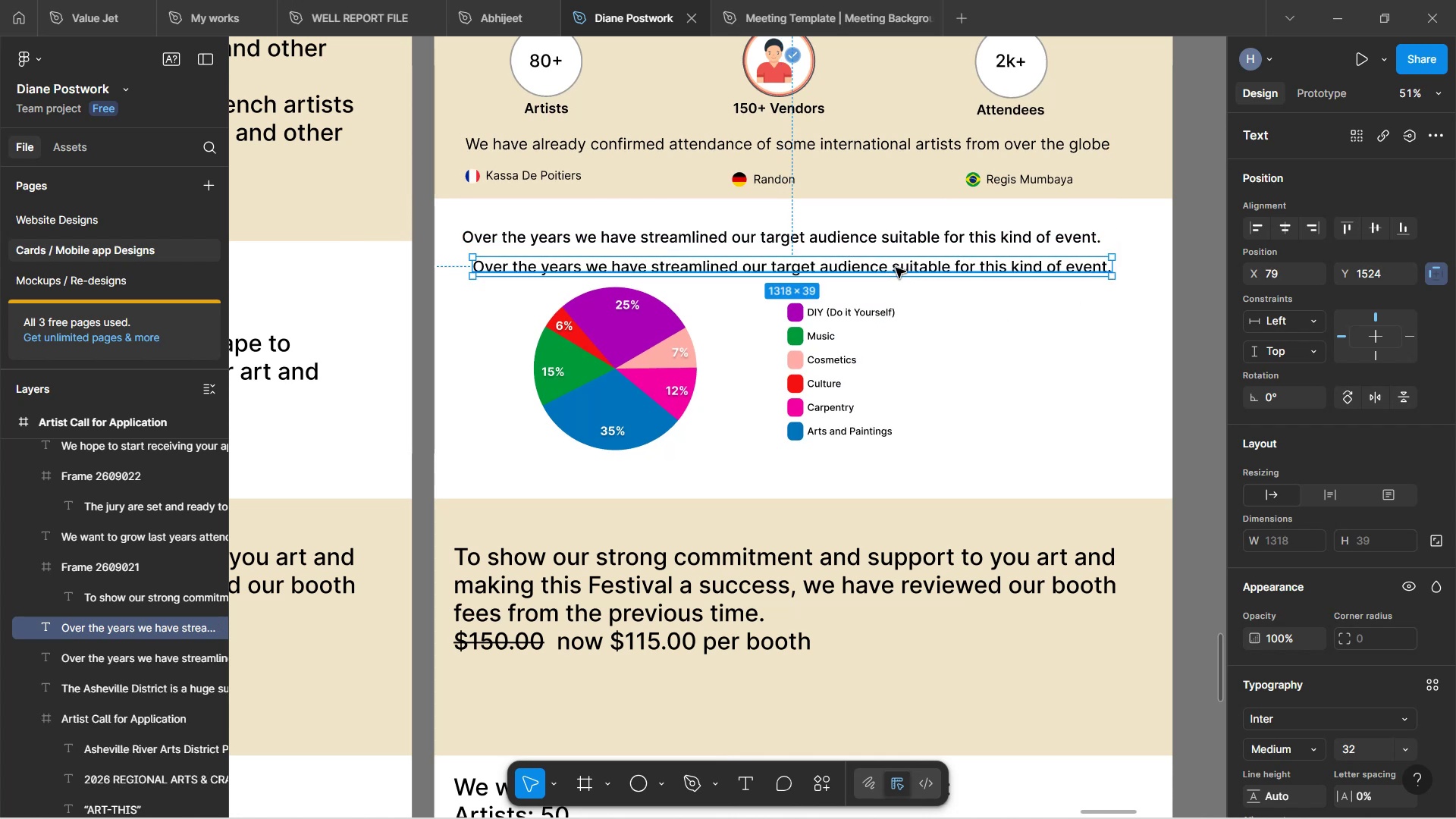 
hold_key(key=AltLeft, duration=0.43)
 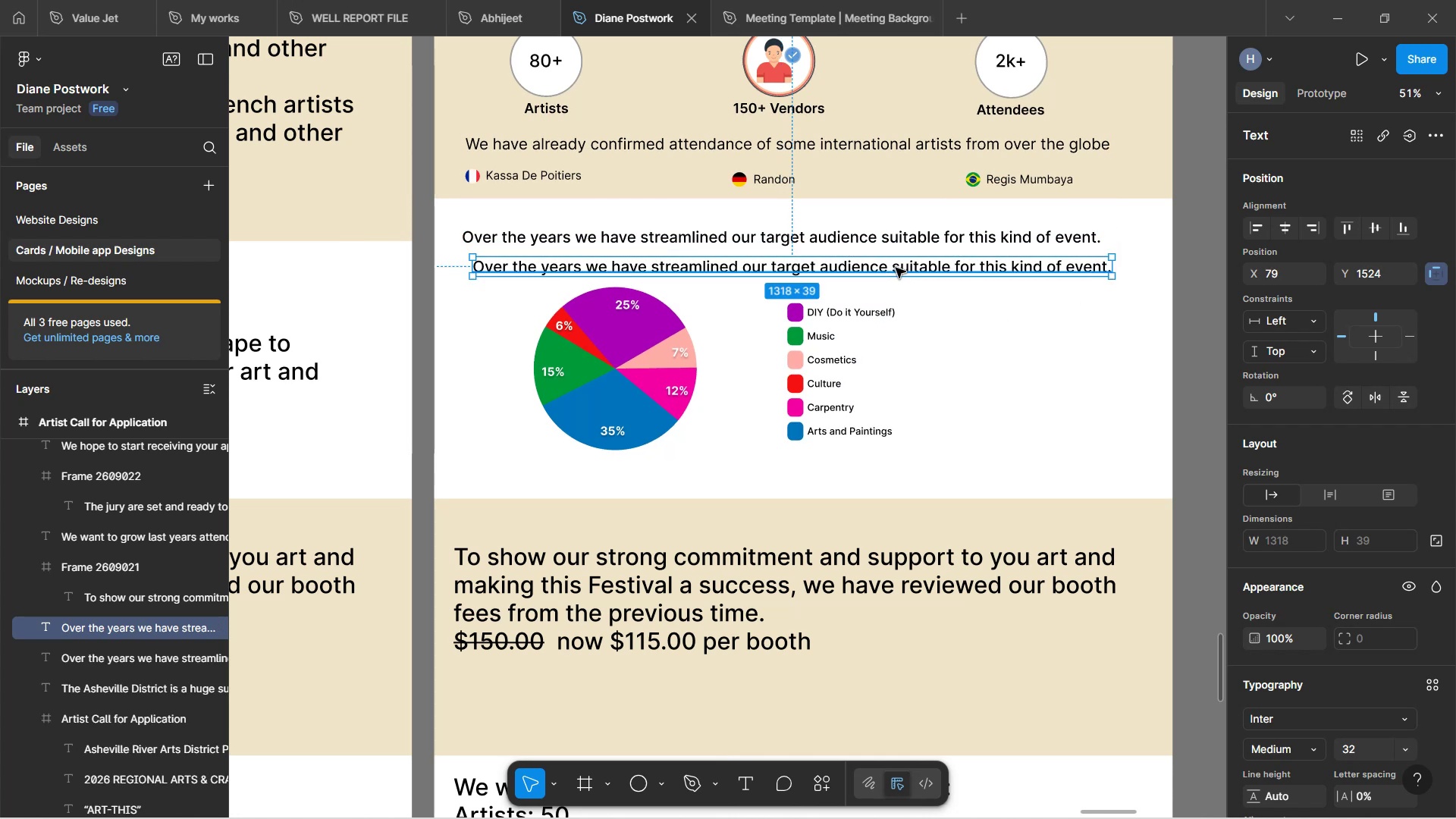 
left_click_drag(start_coordinate=[896, 268], to_coordinate=[886, 260])
 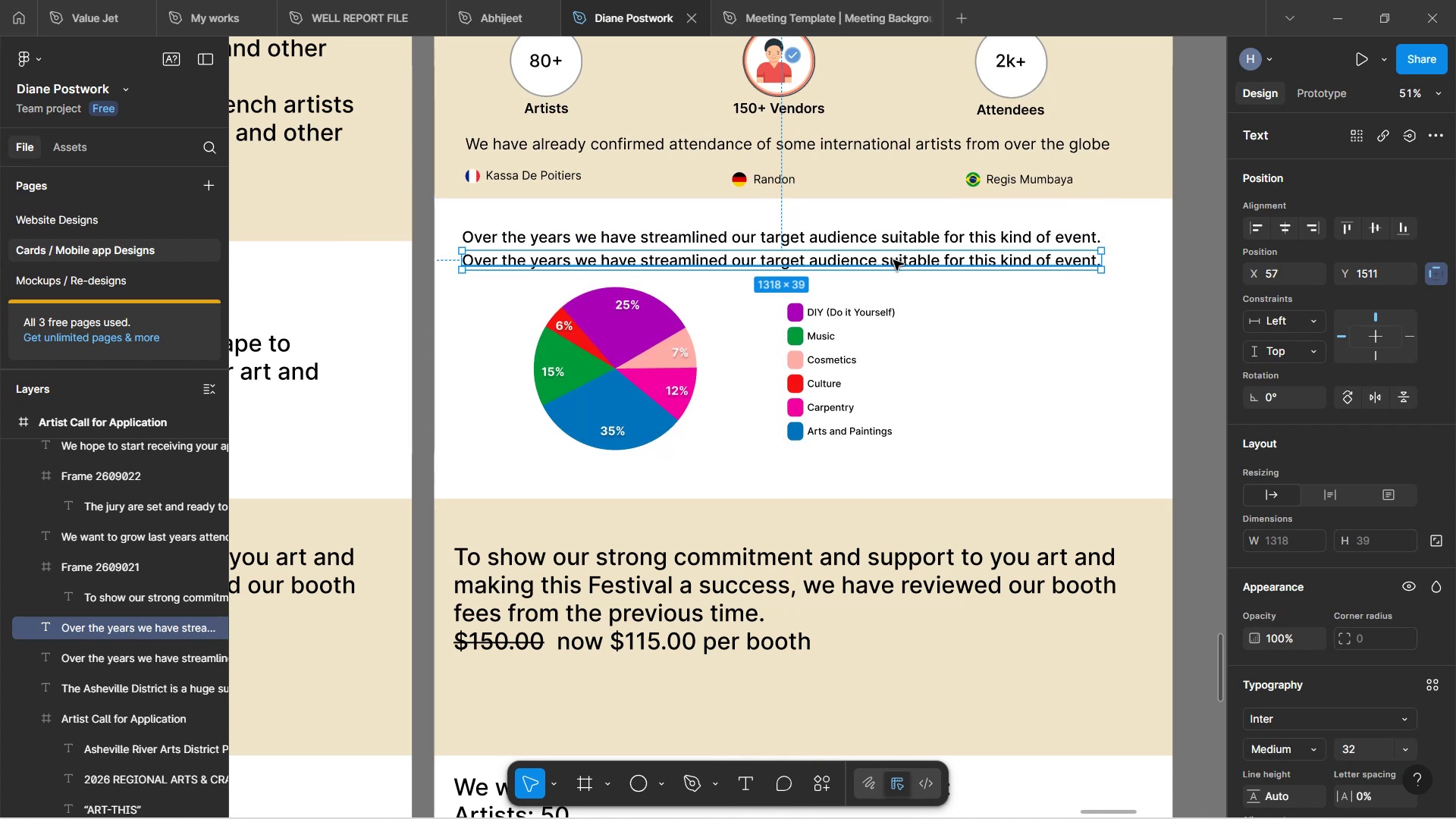 
double_click([893, 260])
 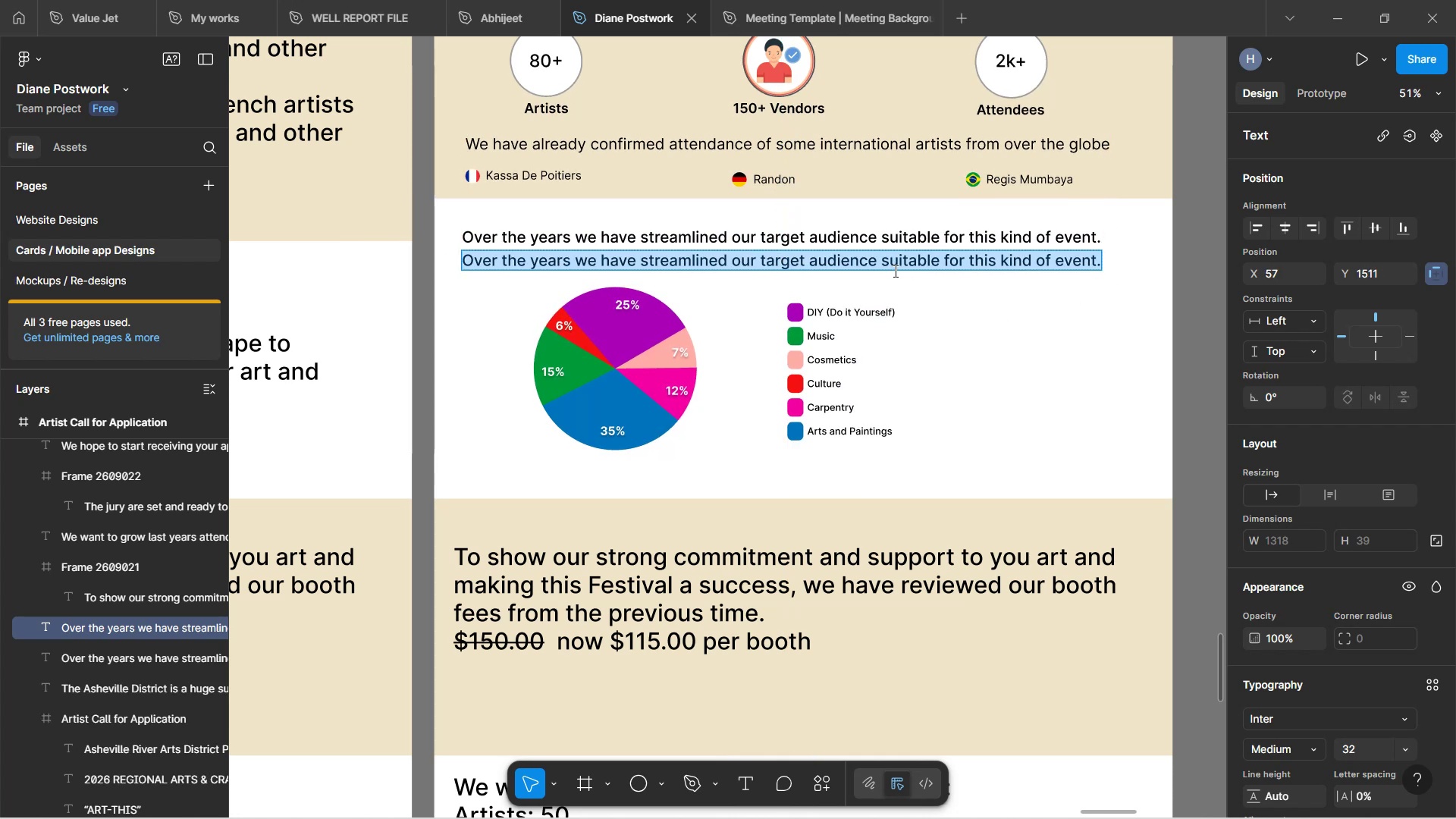 
type(Participants of all ages, rae)
key(Backspace)
type(ces)
 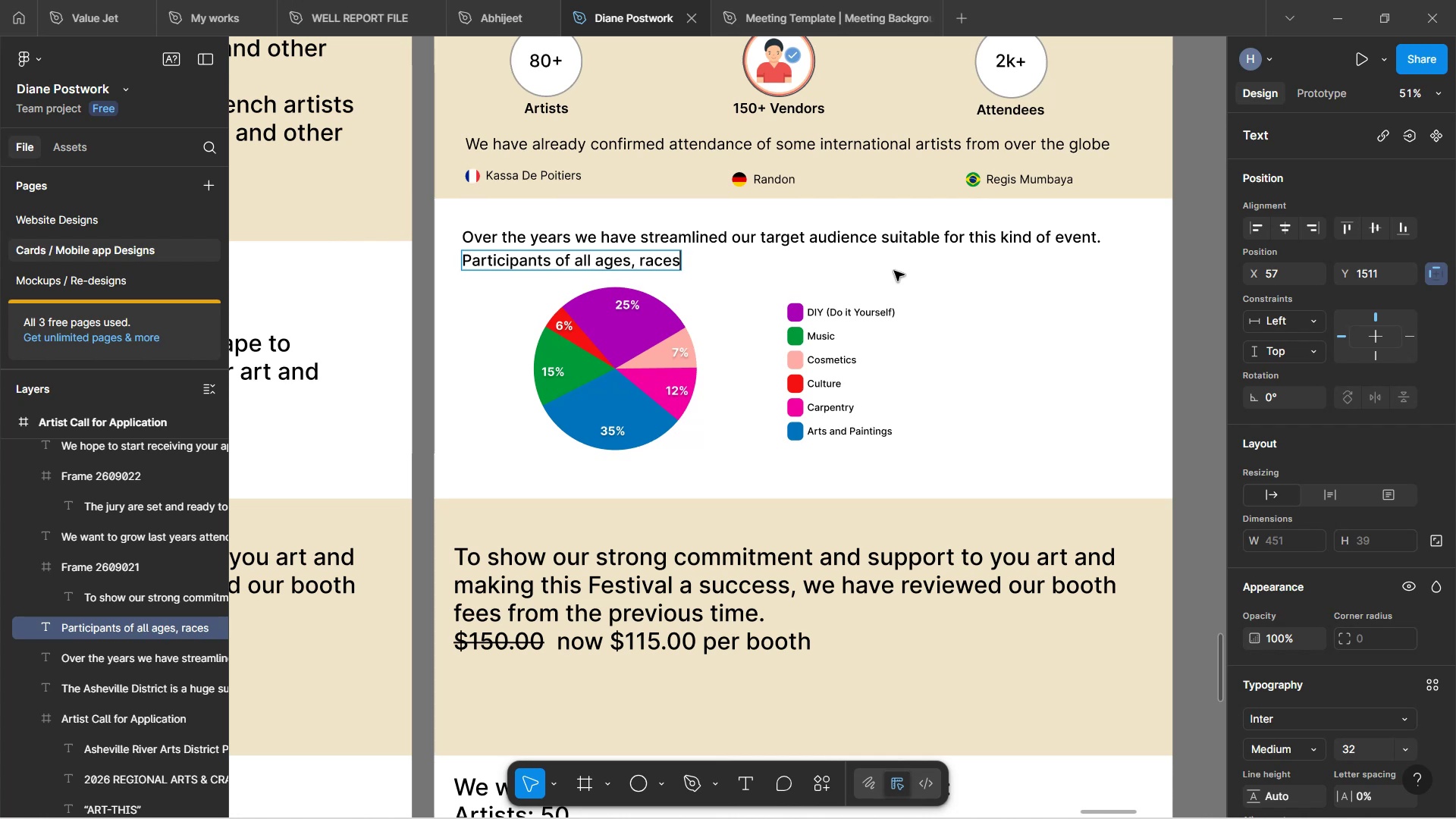 
key(Backspace)
type(, languafge)
key(Backspace)
key(Backspace)
key(Backspace)
type(ge)
 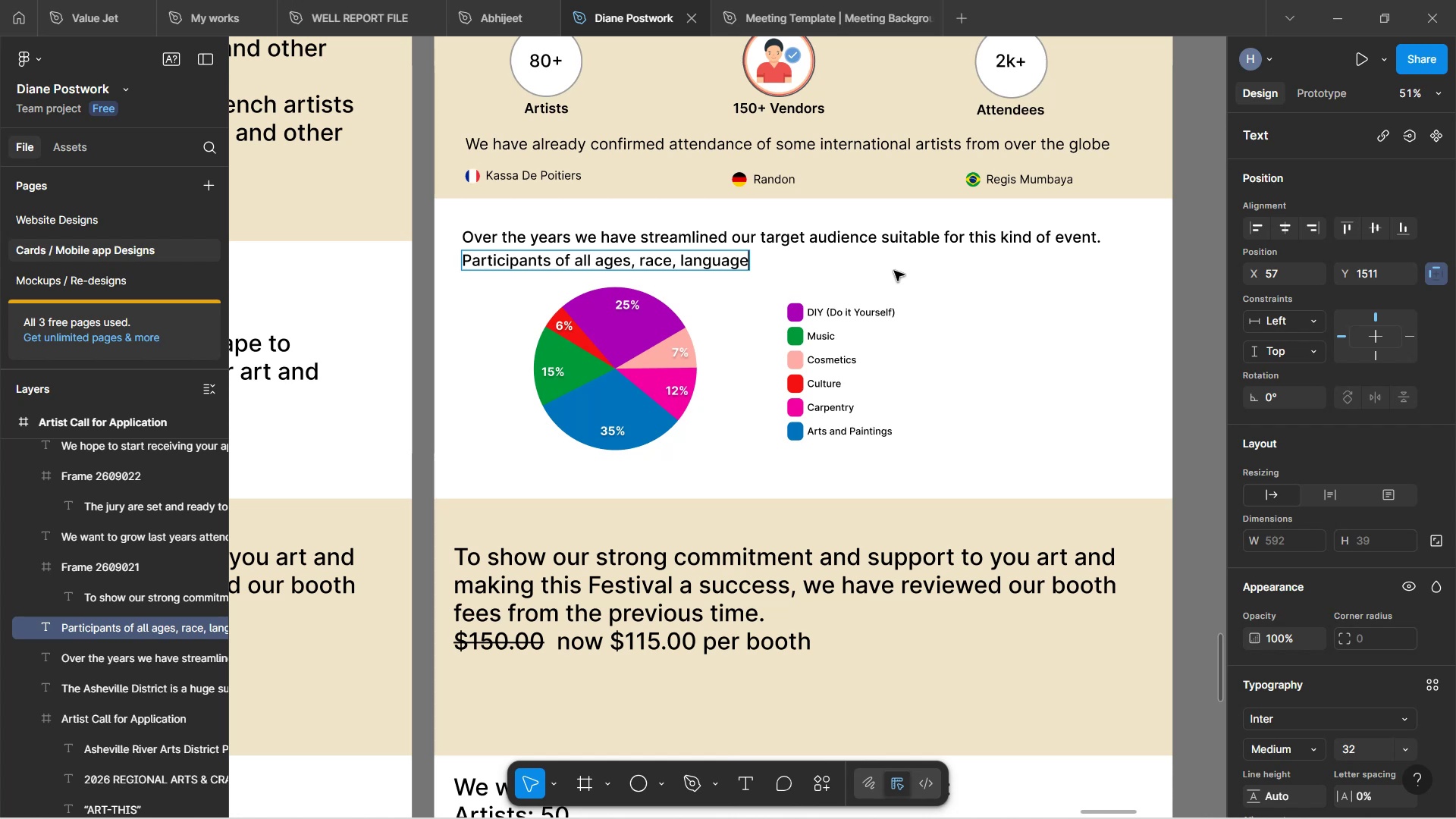 
wait(18.57)
 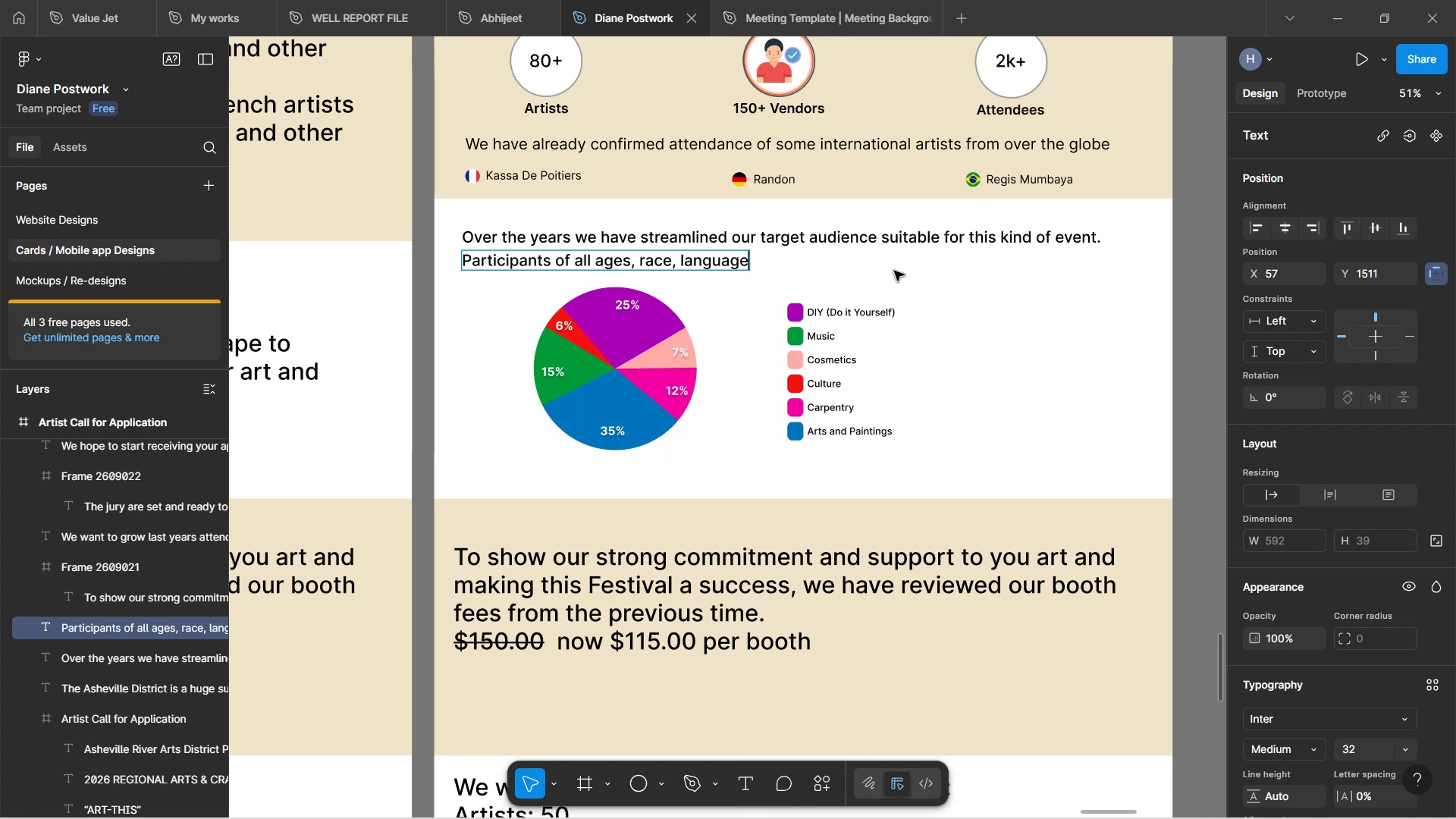 
type( all have a )
key(Backspace)
key(Backspace)
 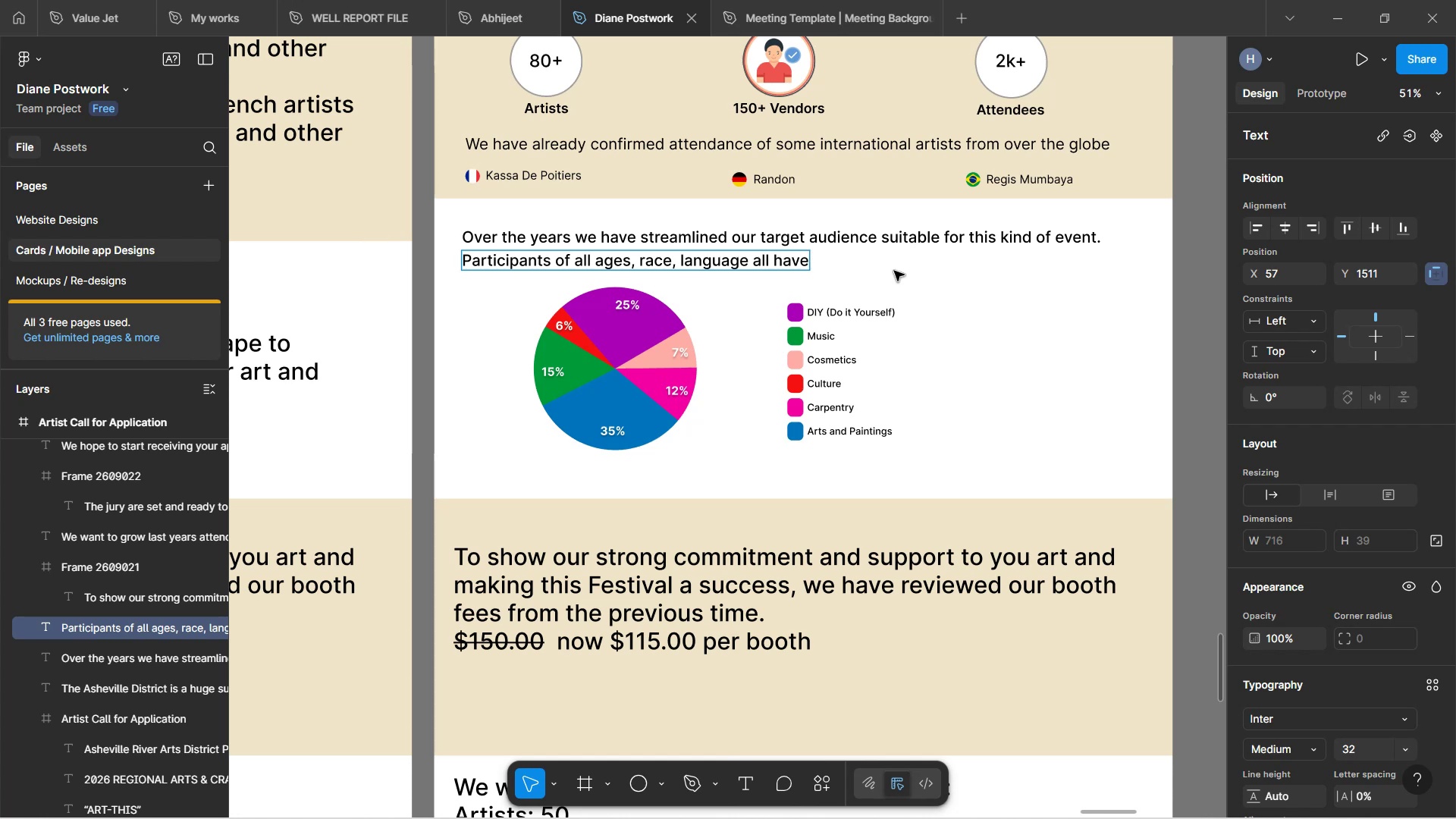 
wait(12.11)
 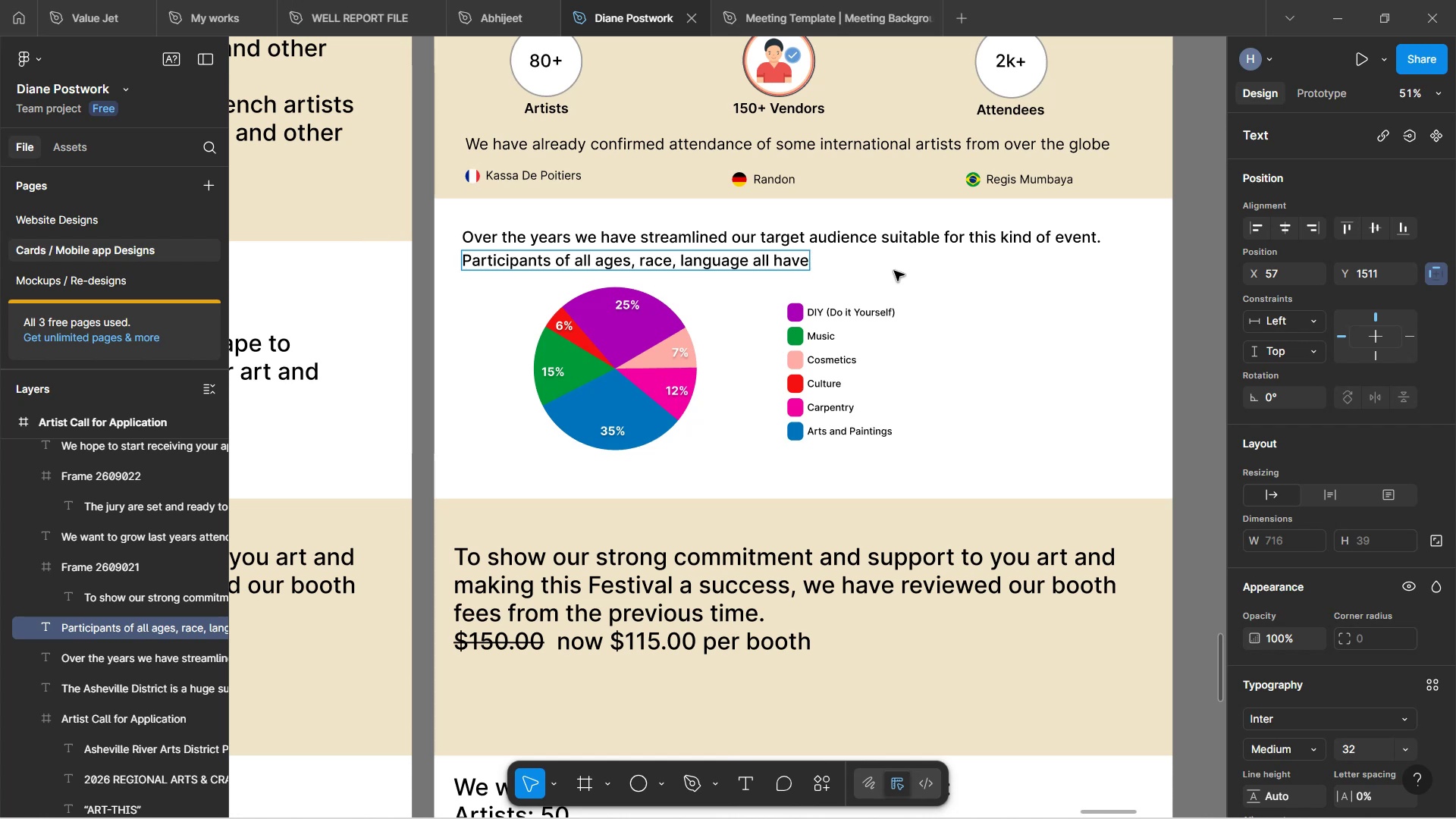 
type(keen interest in art-related festival activities)
 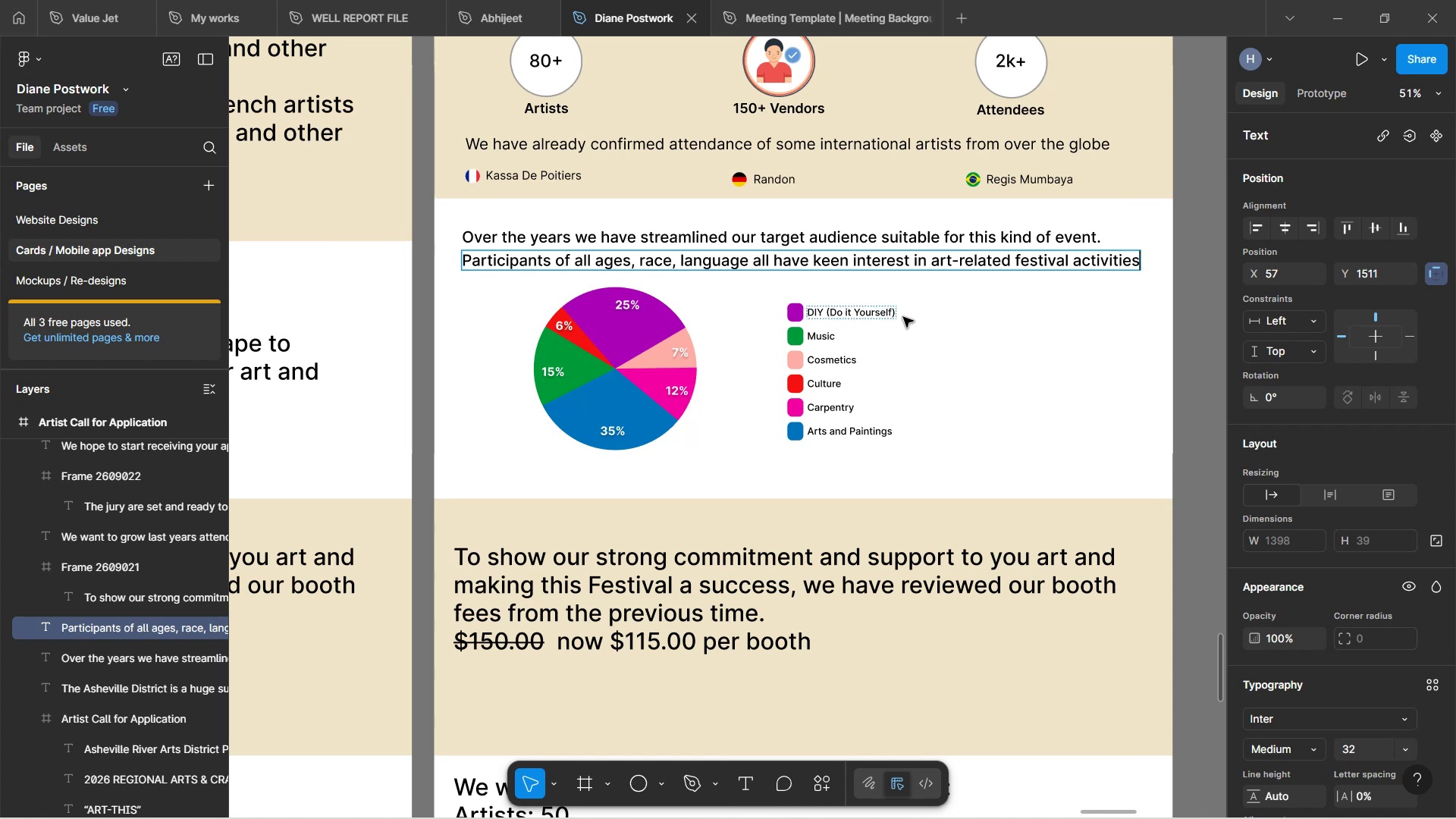 
left_click([993, 378])
 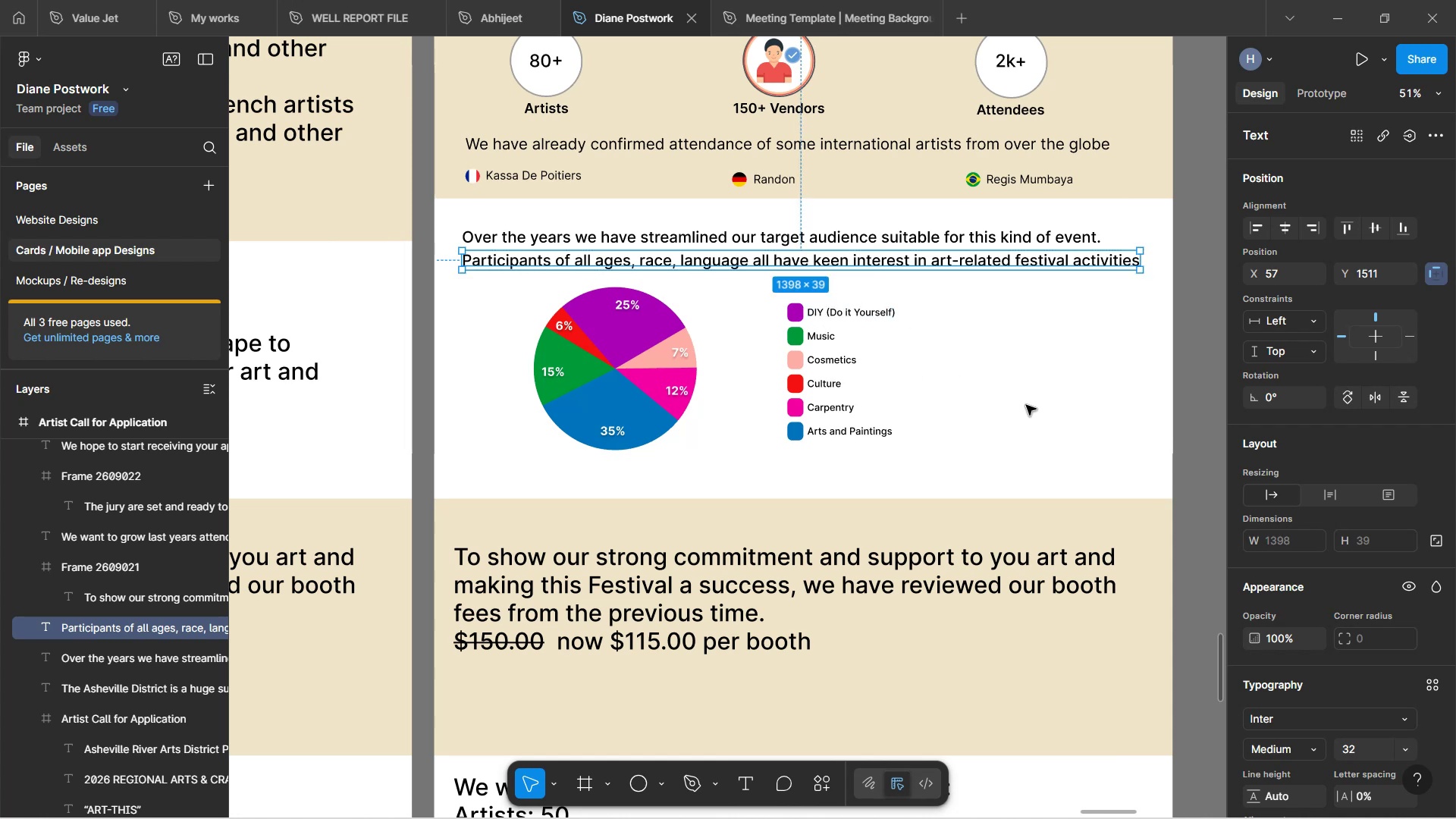 
left_click([1026, 405])
 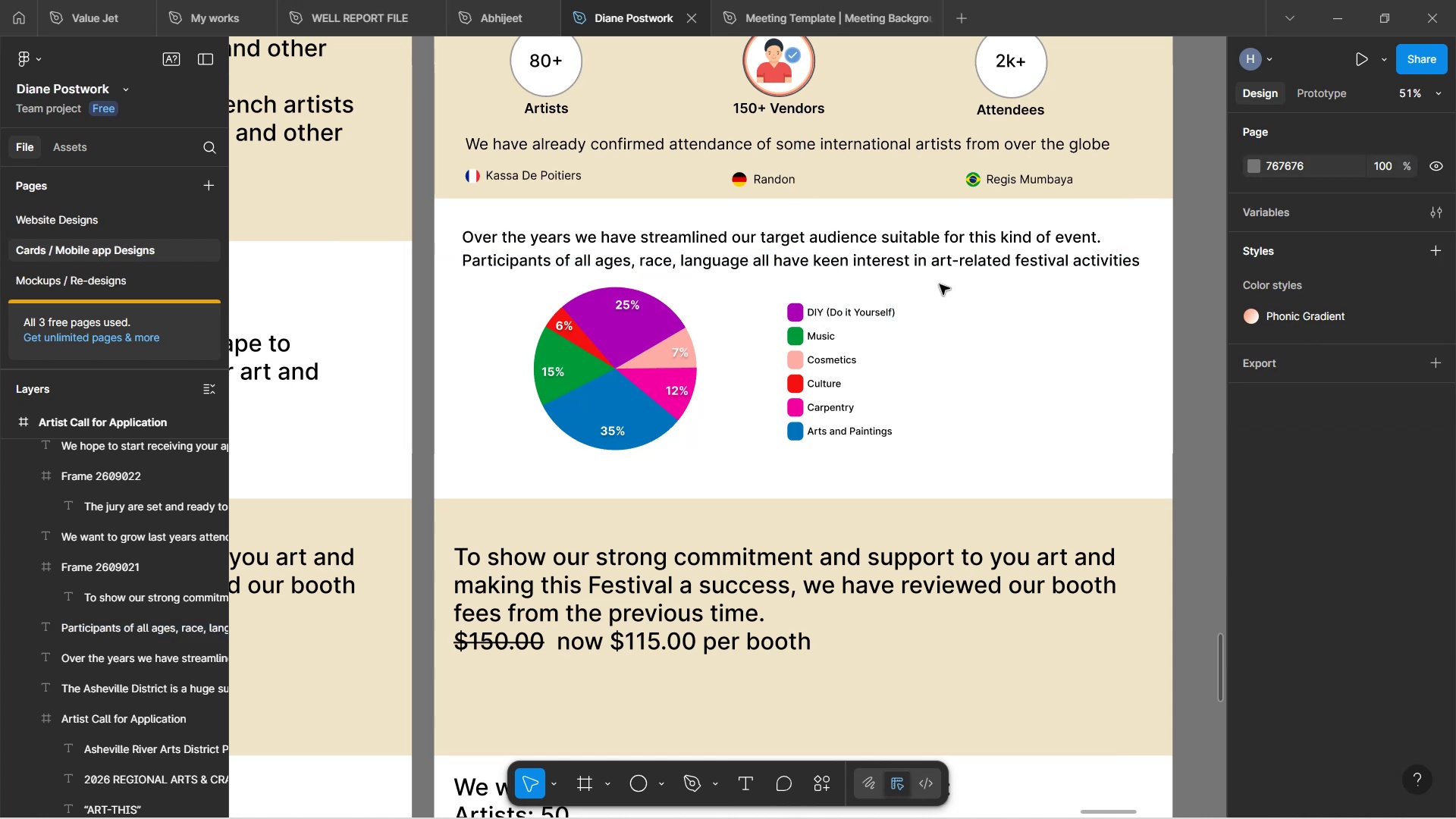 
left_click([933, 234])
 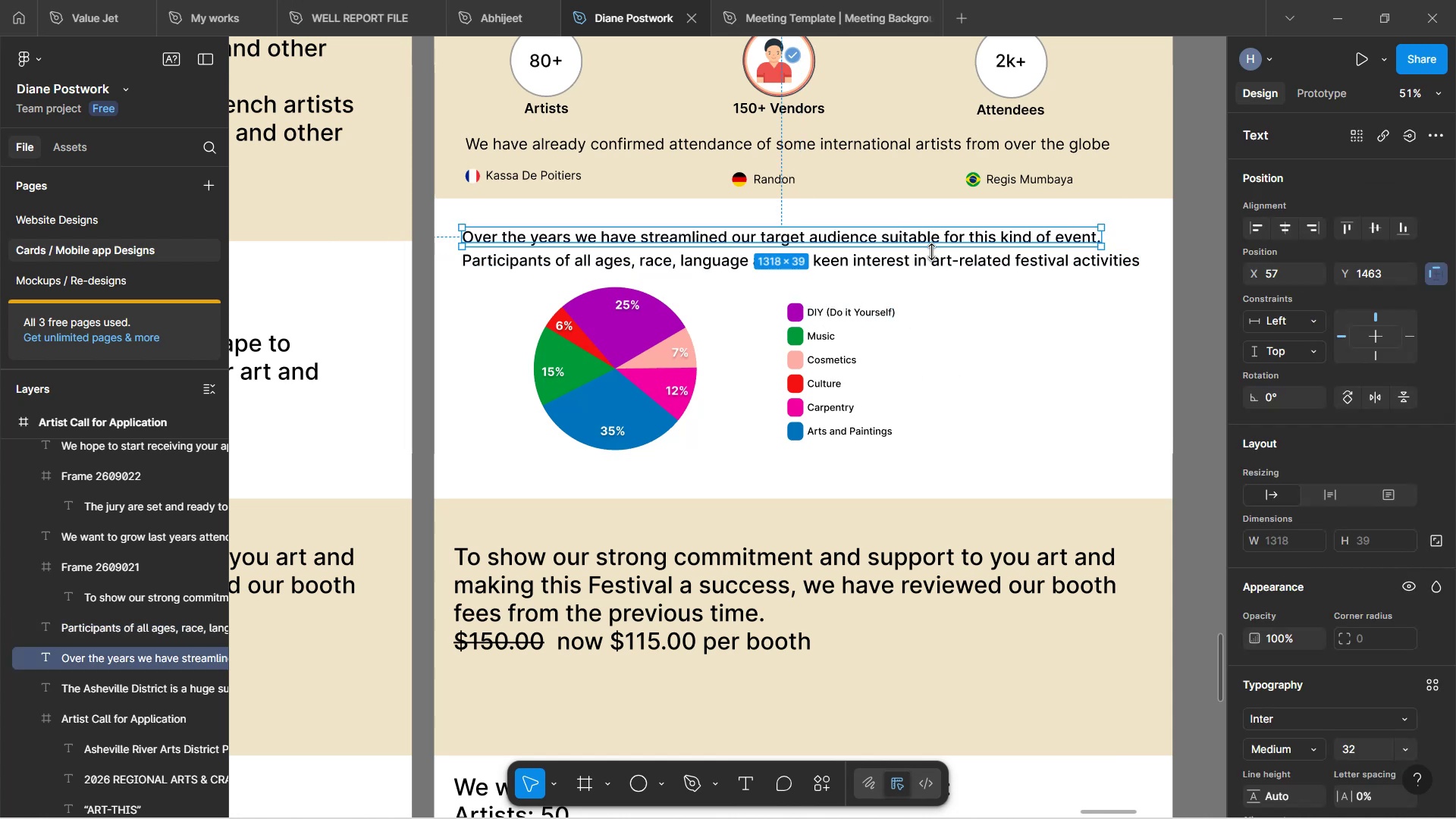 
hold_key(key=ShiftLeft, duration=0.6)
left_click([938, 268])
 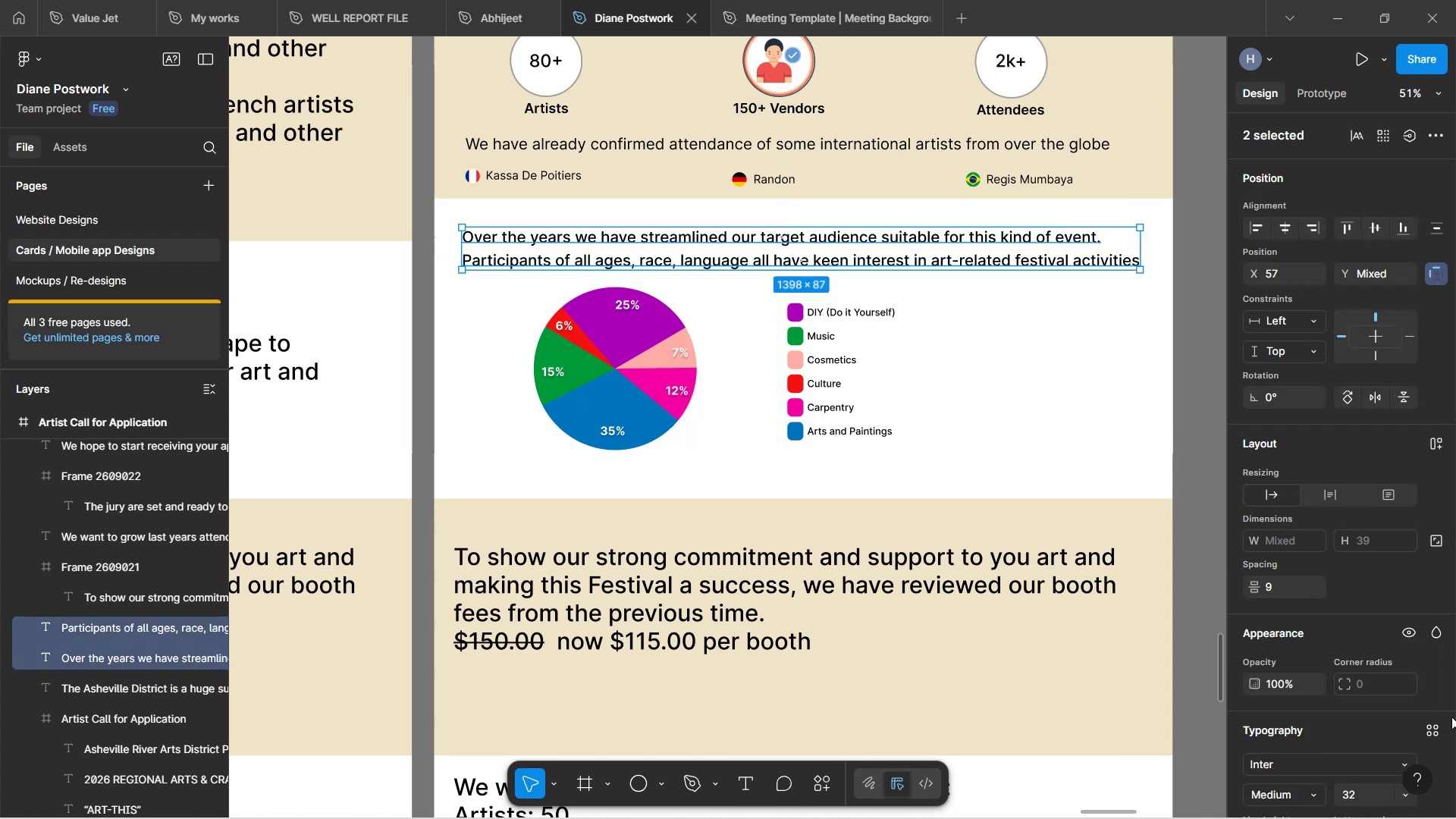 
scroll: coordinate [1382, 681], scroll_direction: down, amount: 3.0
 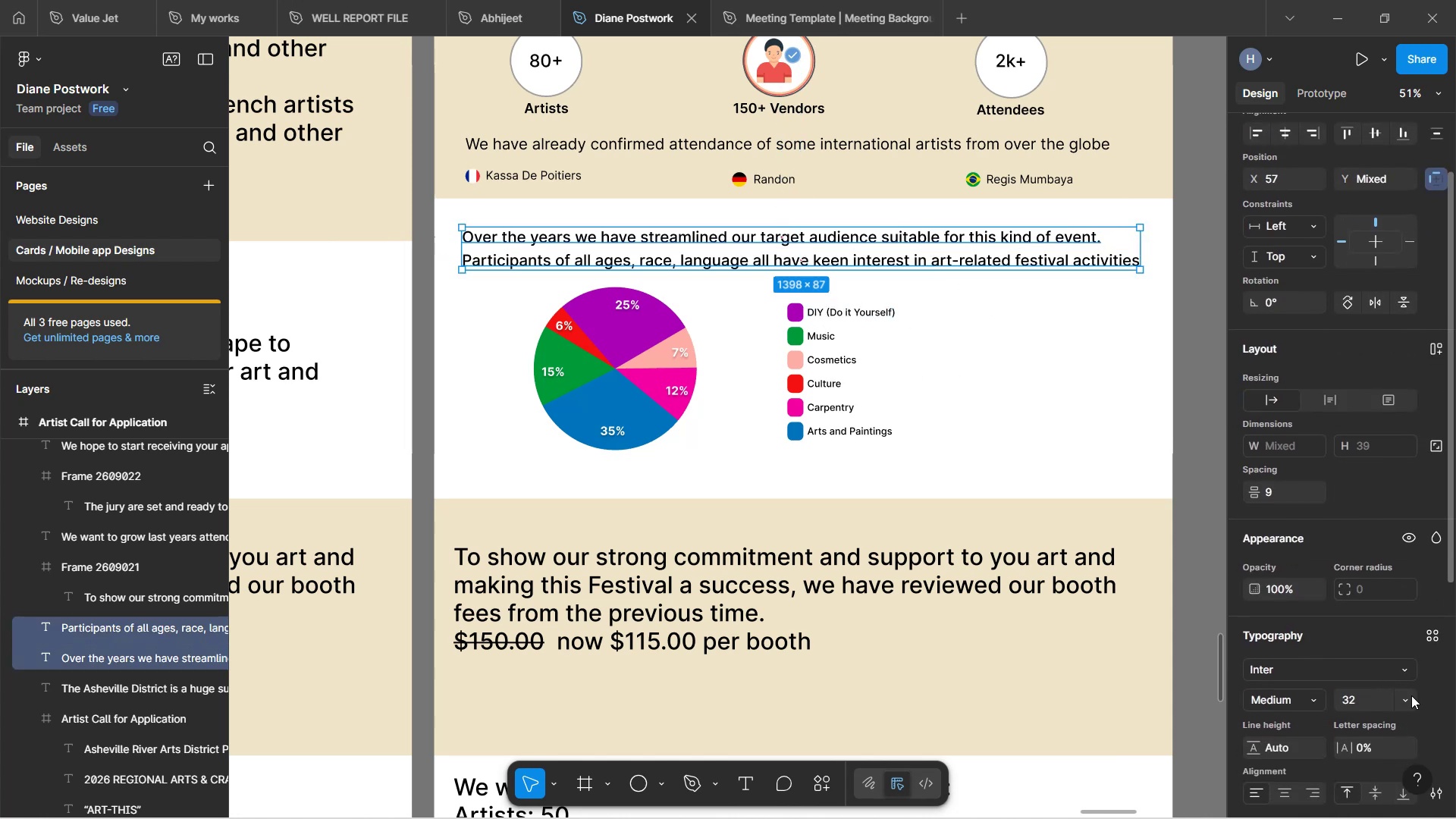 
left_click([1399, 698])
 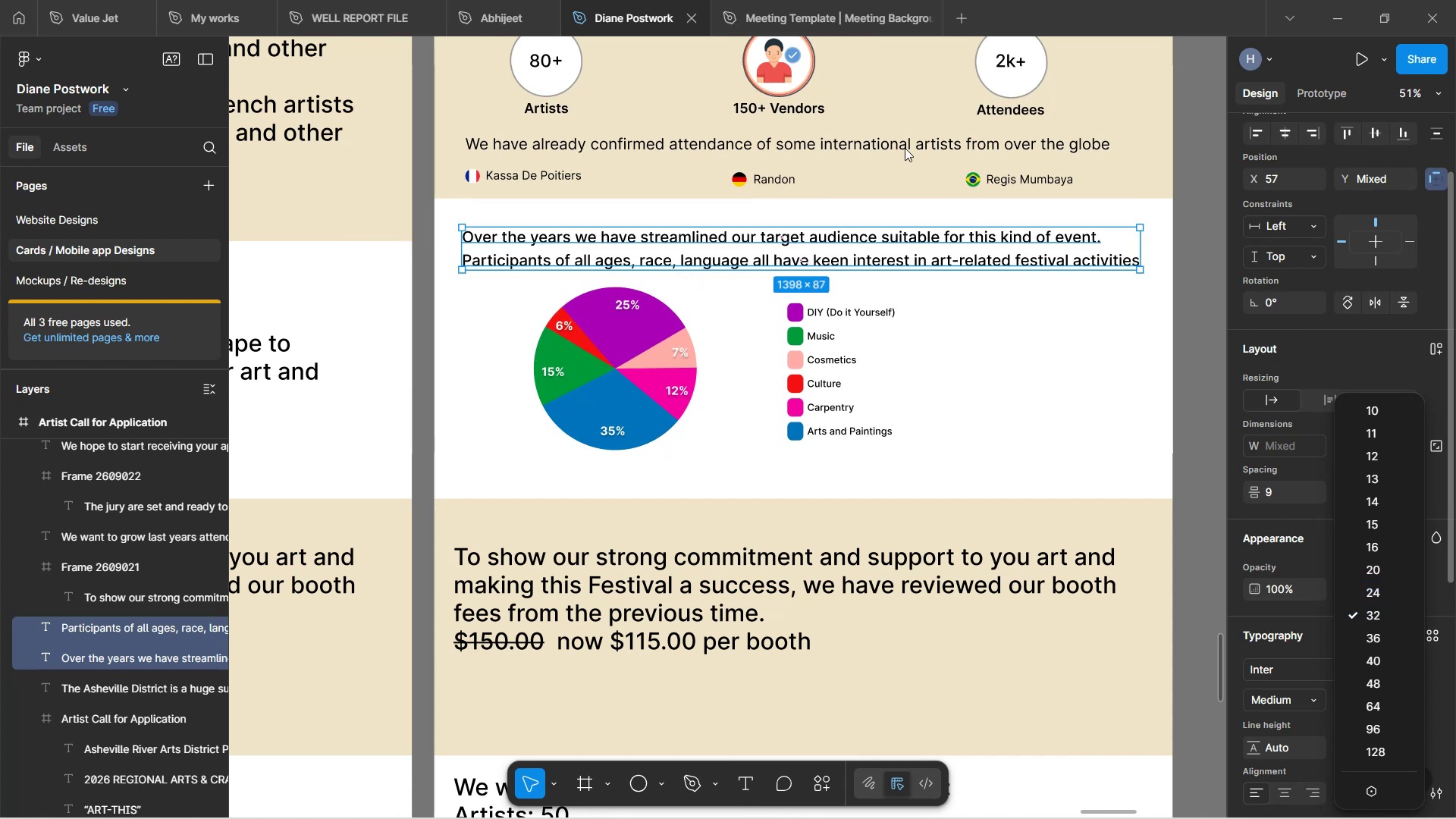 
wait(7.01)
 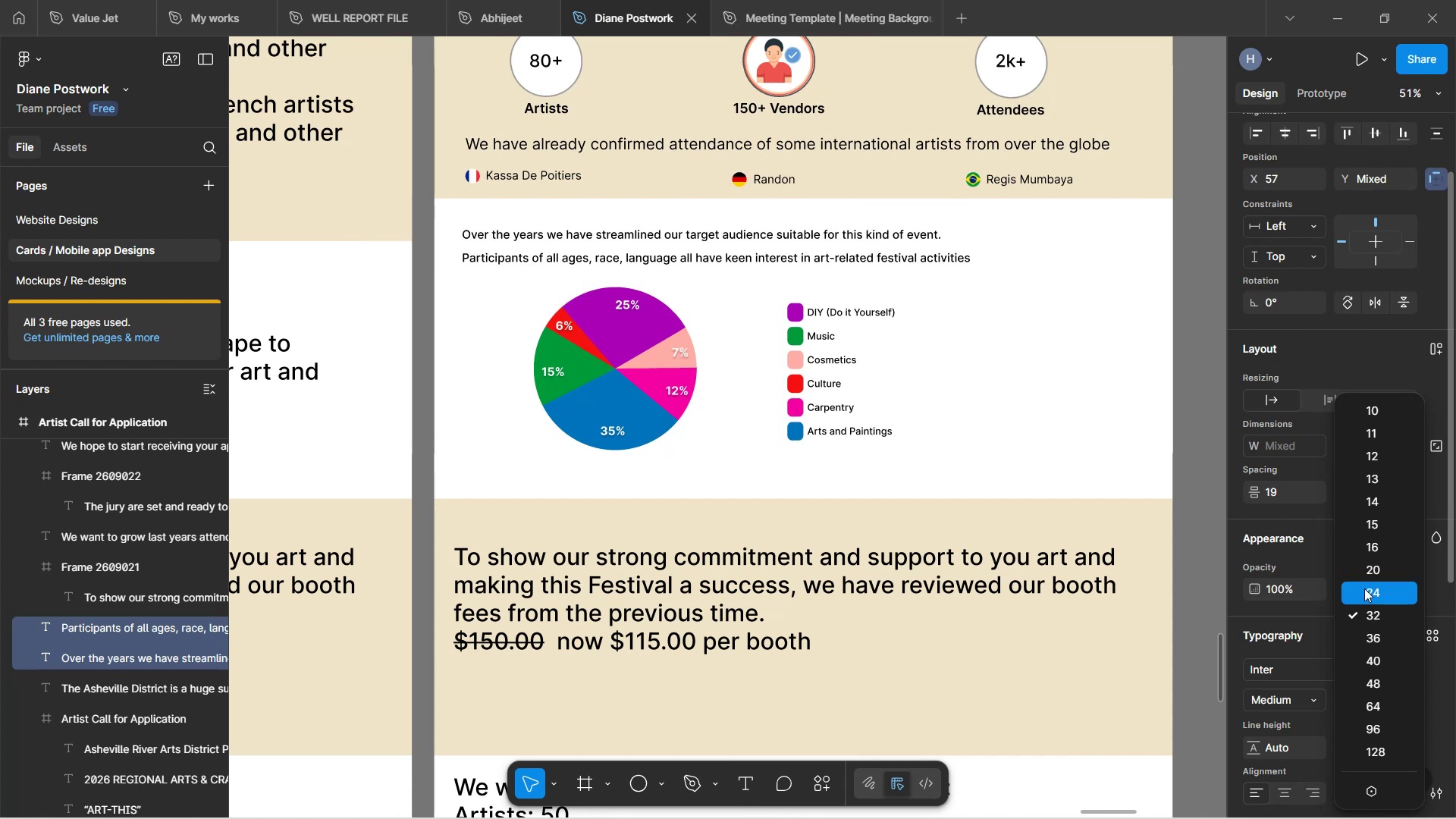 
left_click([1311, 697])
 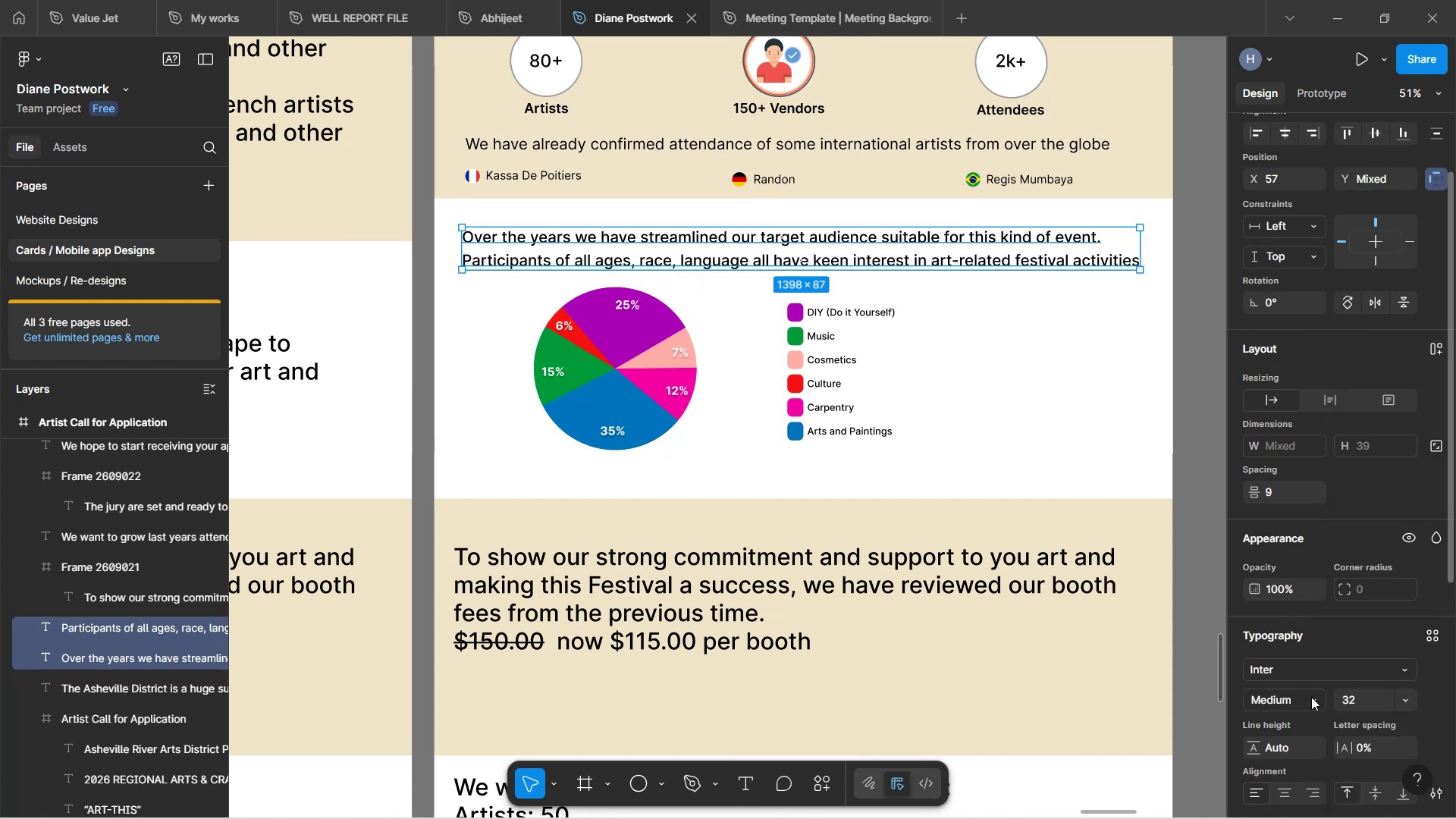 
left_click([1311, 697])
 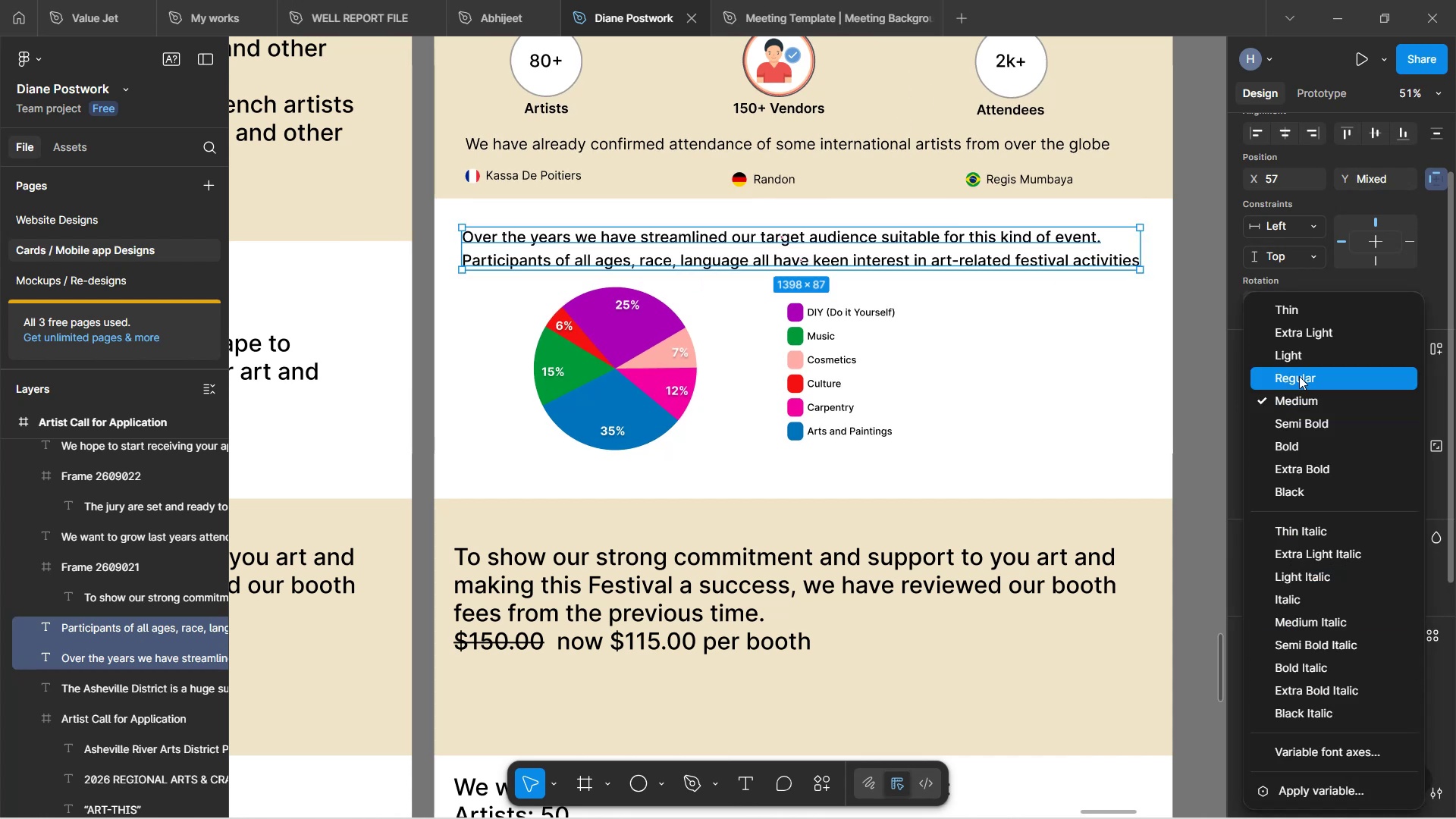 
left_click([1299, 376])
 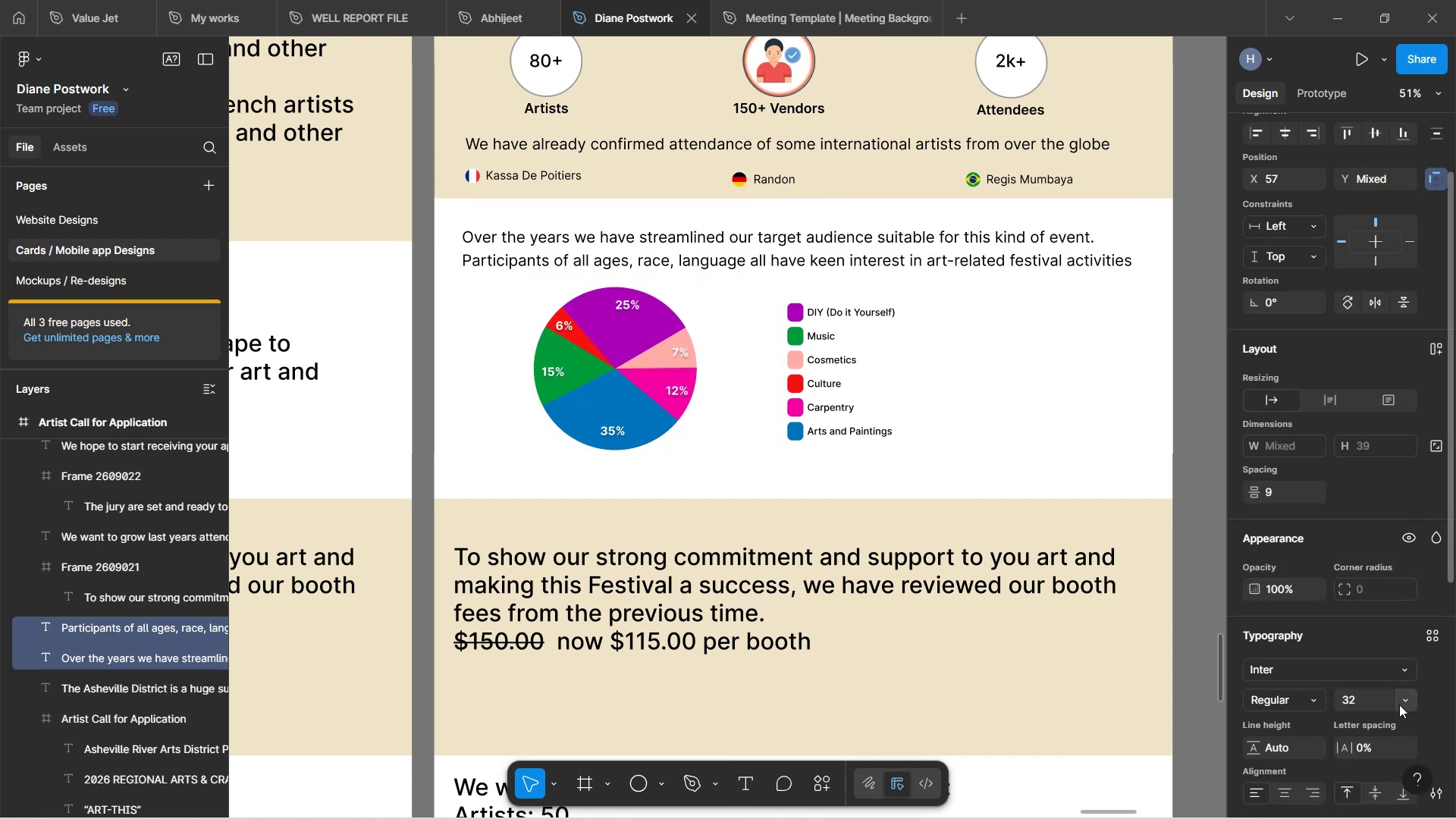 
left_click([1407, 707])
 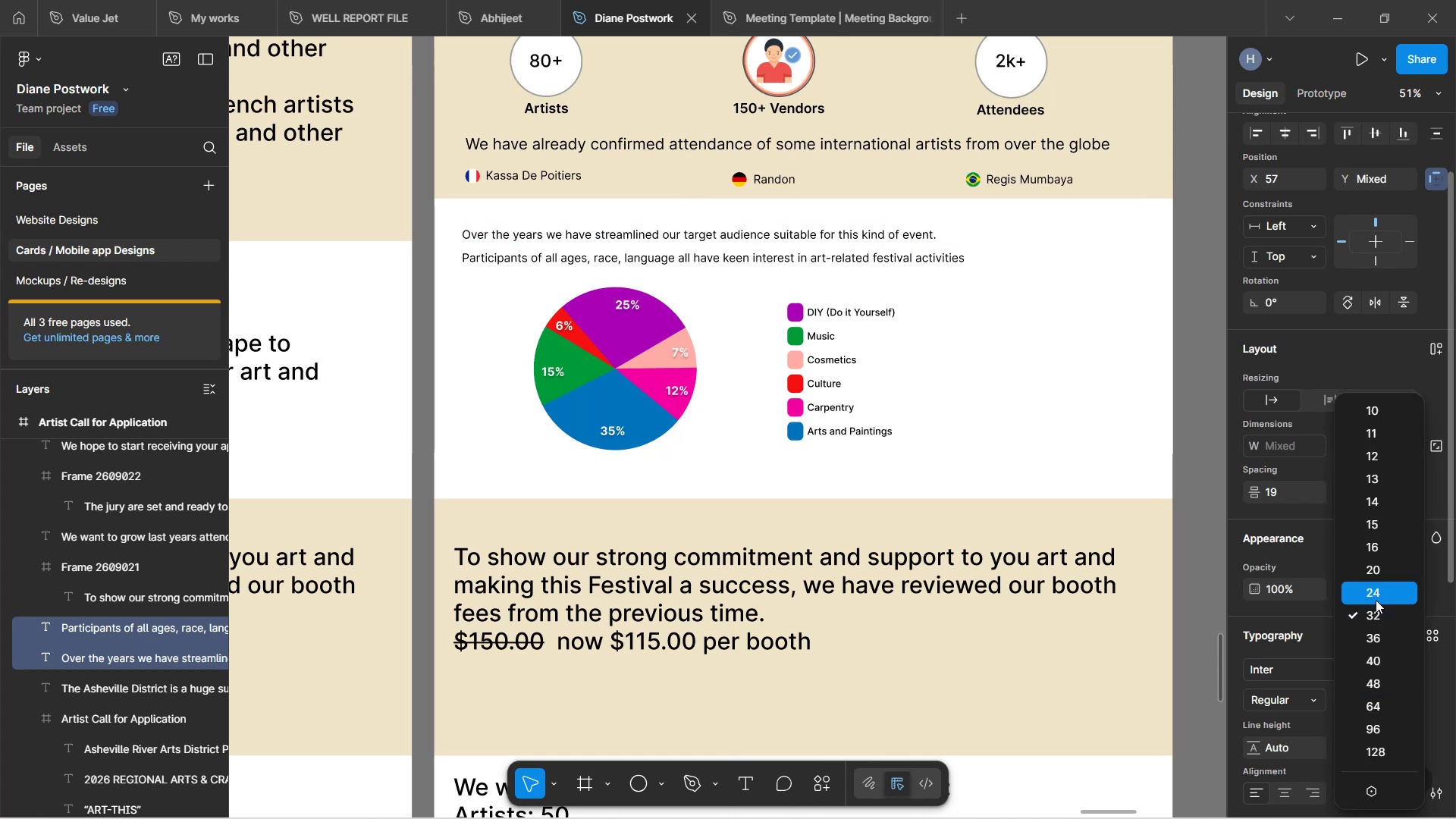 
left_click([1142, 410])
 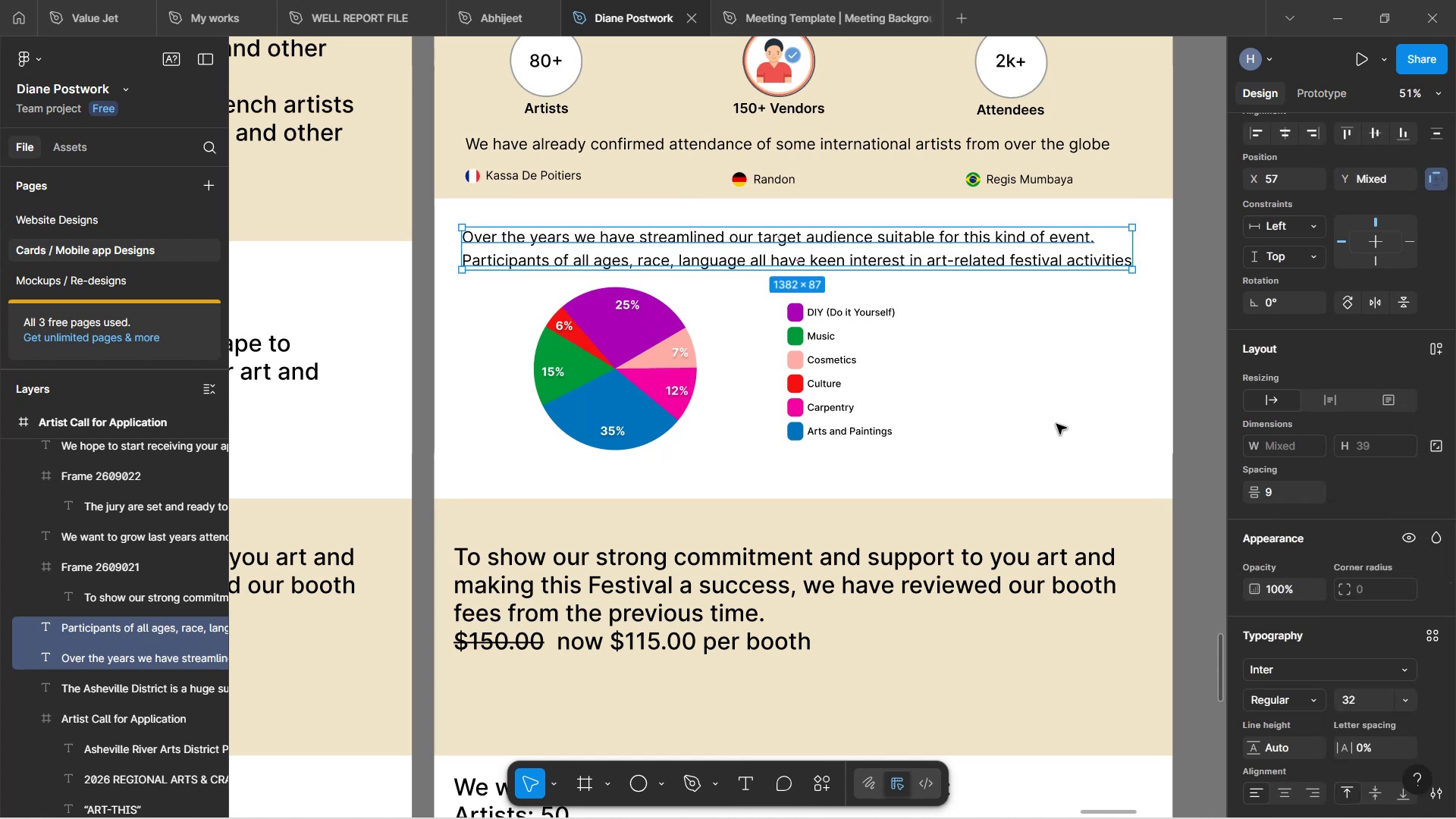 
left_click([1056, 418])
 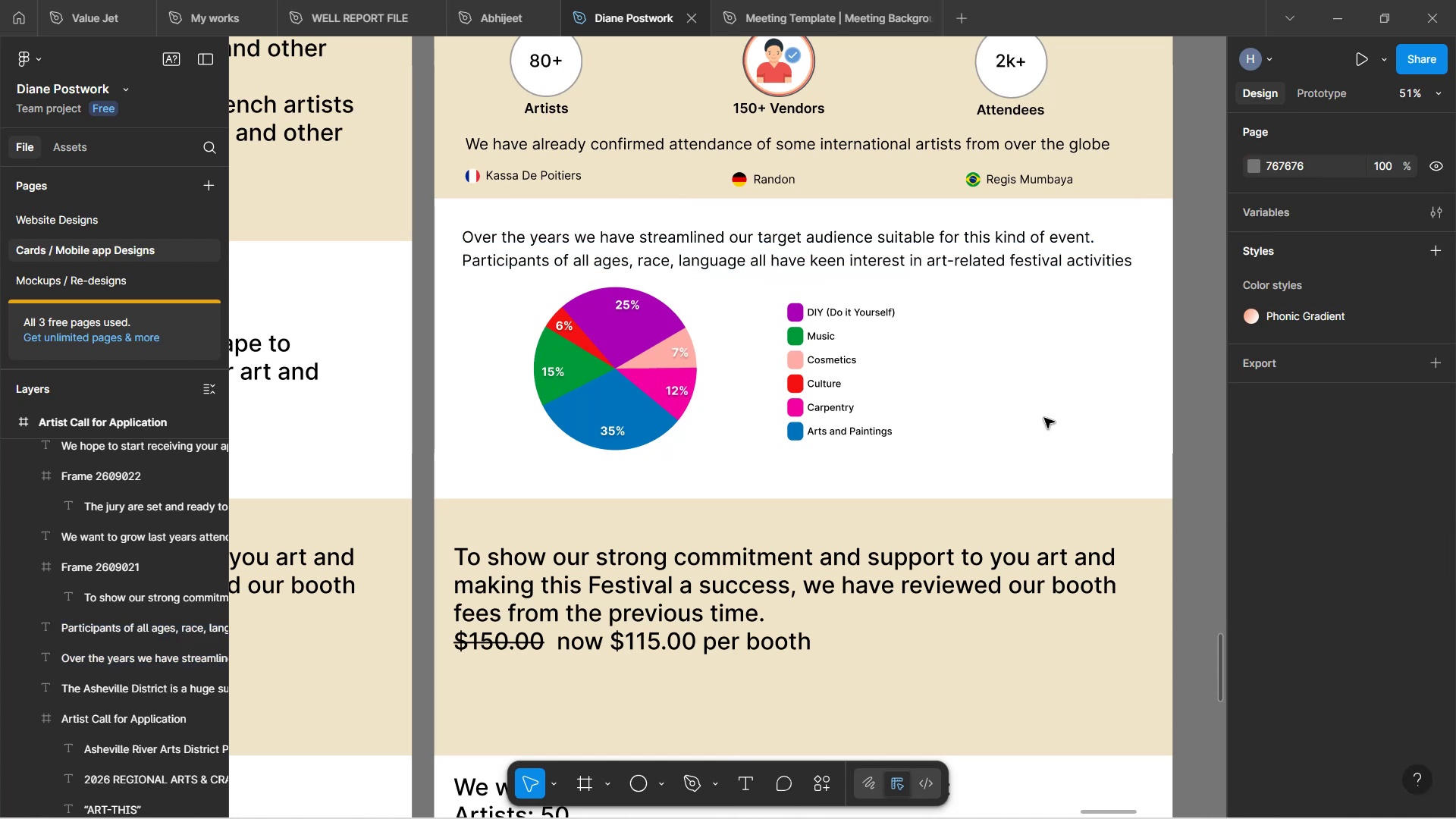 
scroll: coordinate [1031, 416], scroll_direction: up, amount: 6.0
 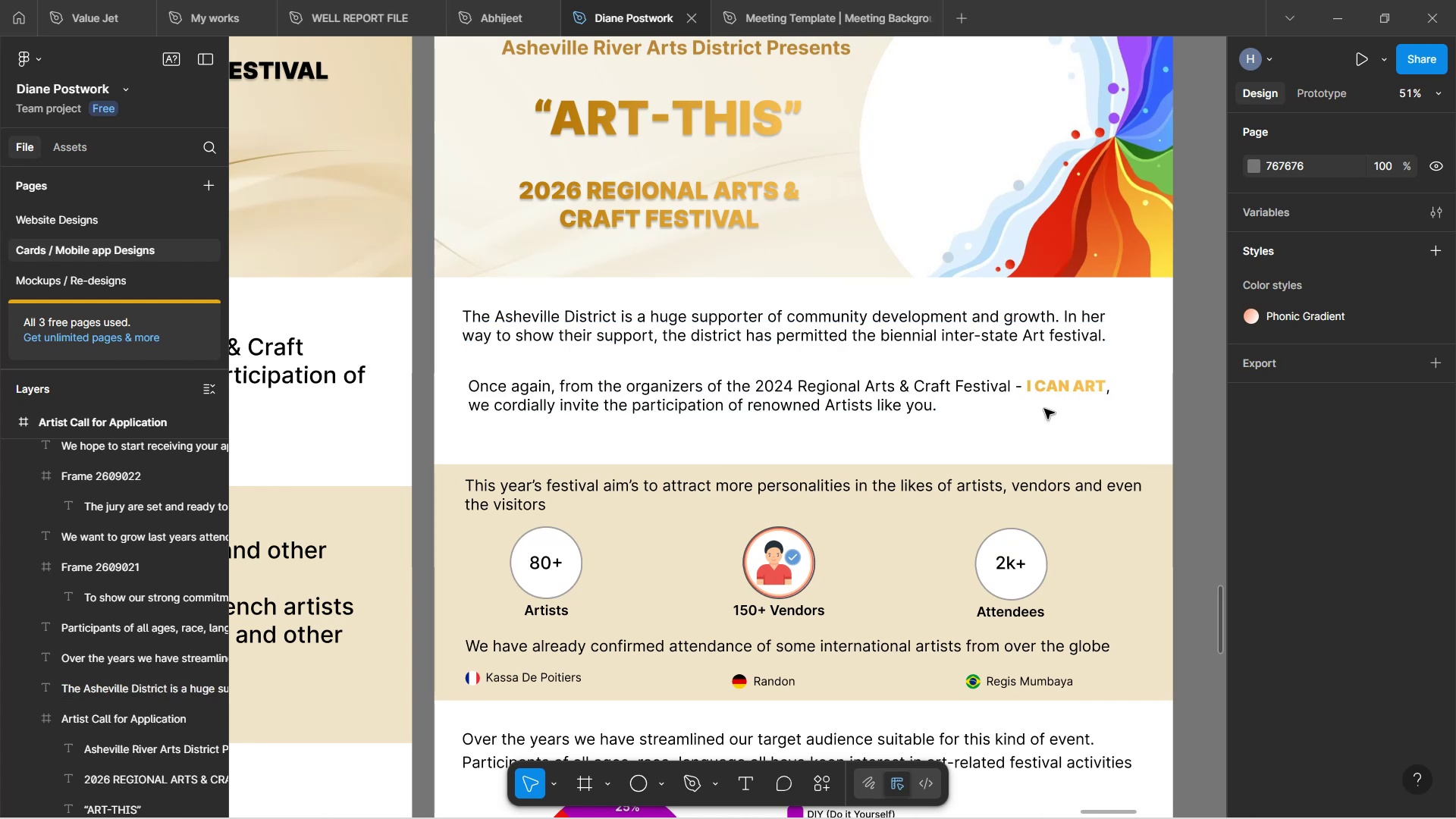 
hold_key(key=ControlLeft, duration=0.66)
scroll: coordinate [1055, 416], scroll_direction: up, amount: 3.0
 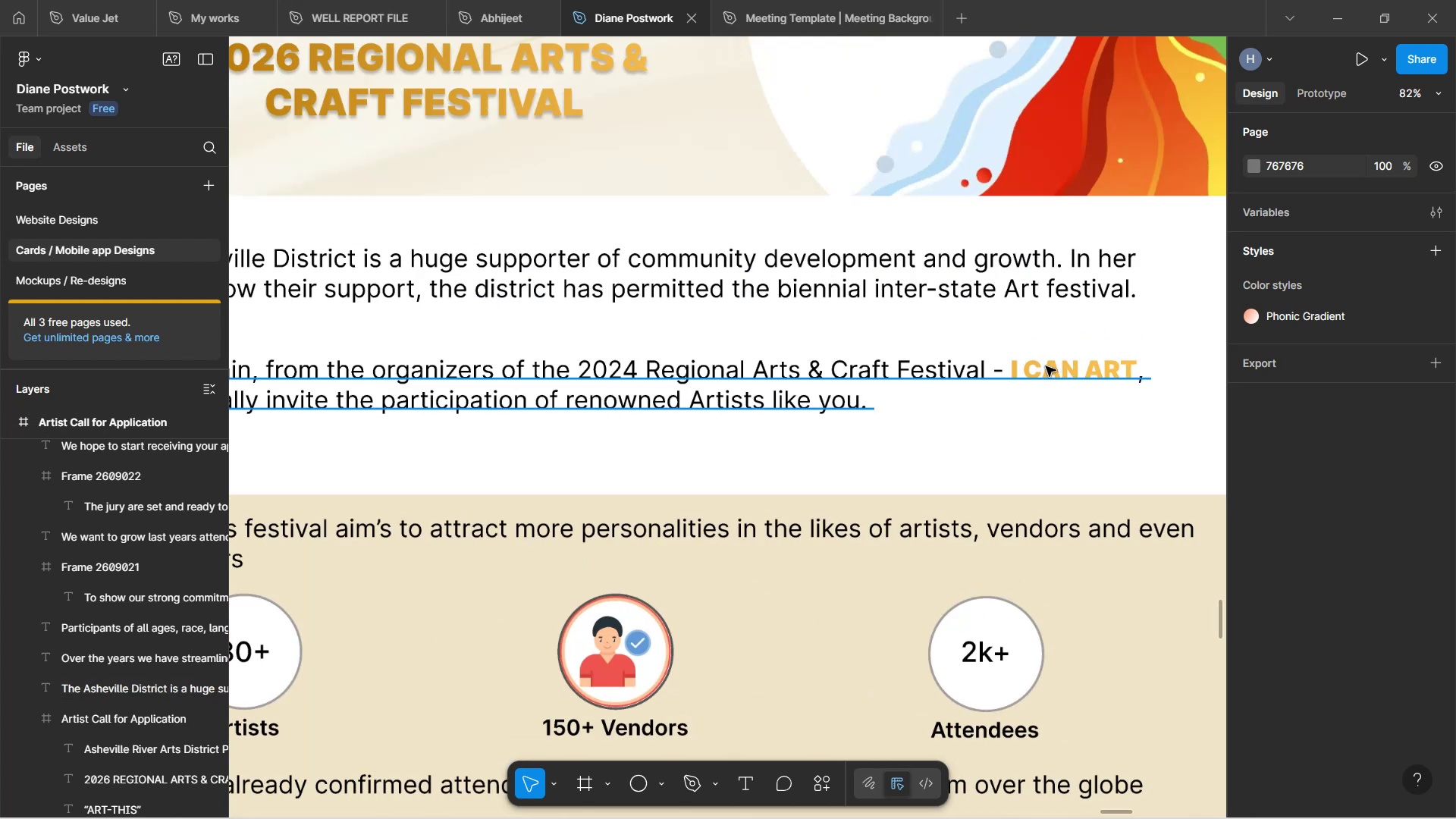 
double_click([1046, 364])
 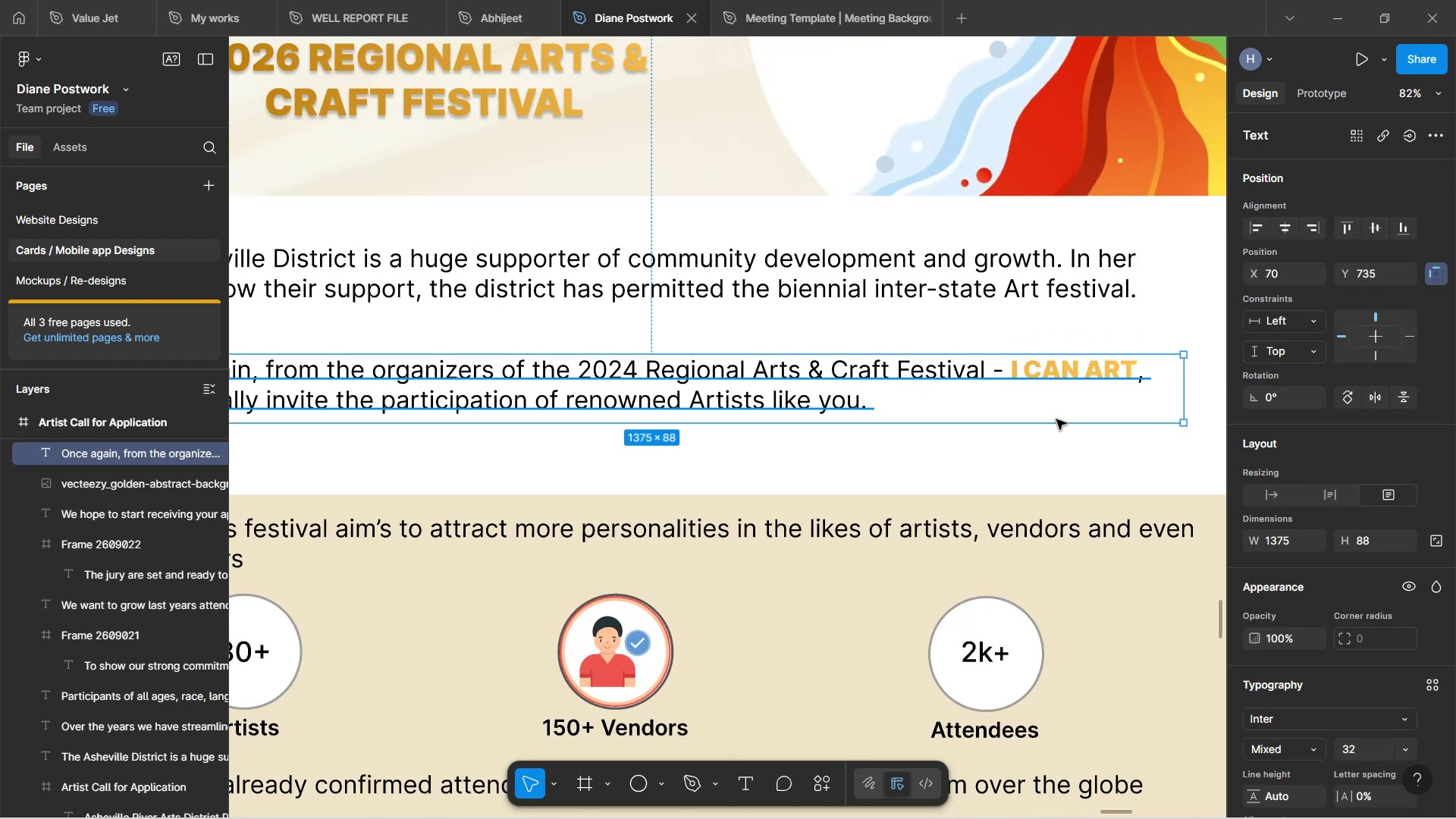 
left_click([1060, 459])
 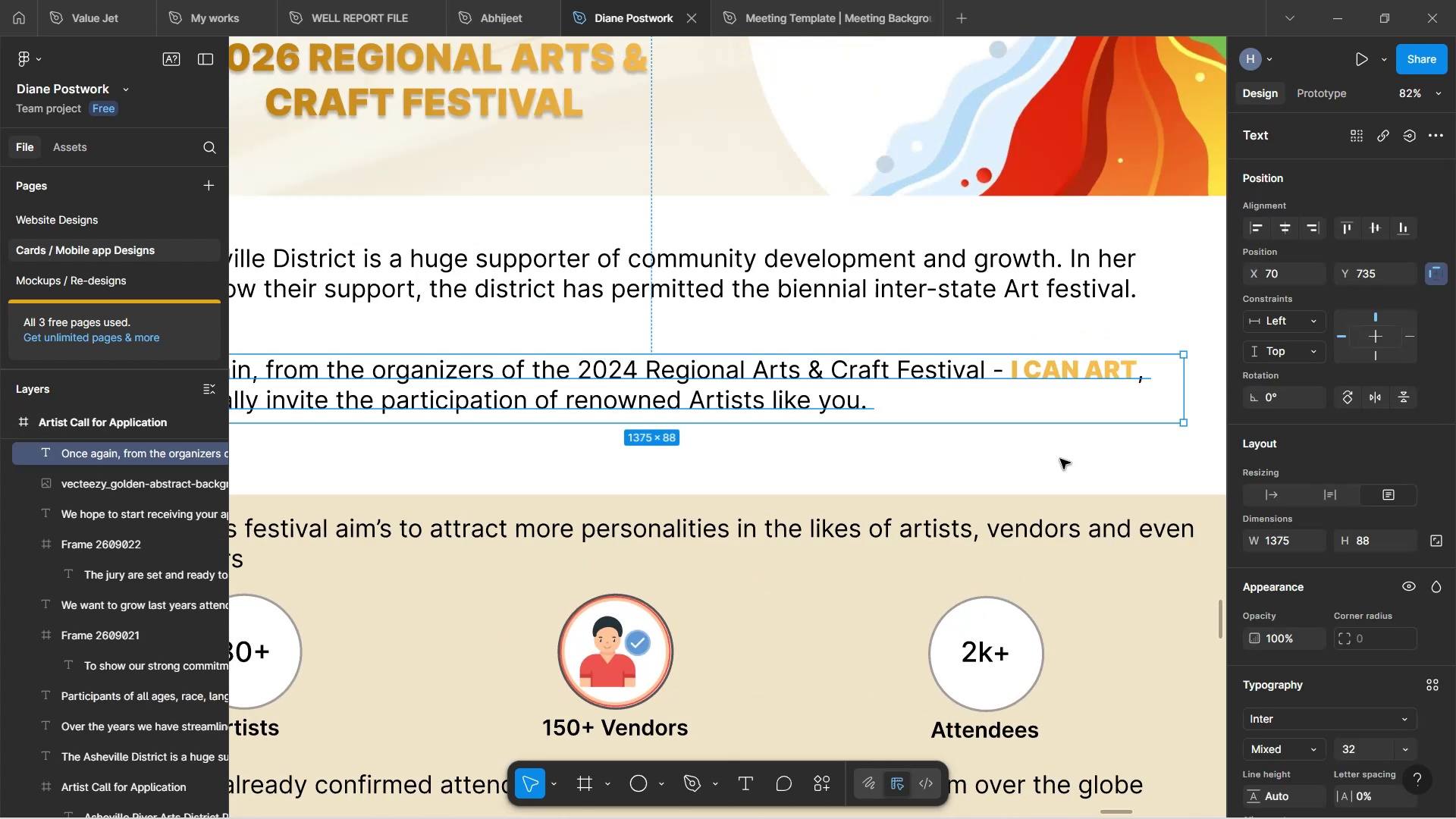 
hold_key(key=ControlLeft, duration=0.99)
scroll: coordinate [971, 463], scroll_direction: down, amount: 13.0
 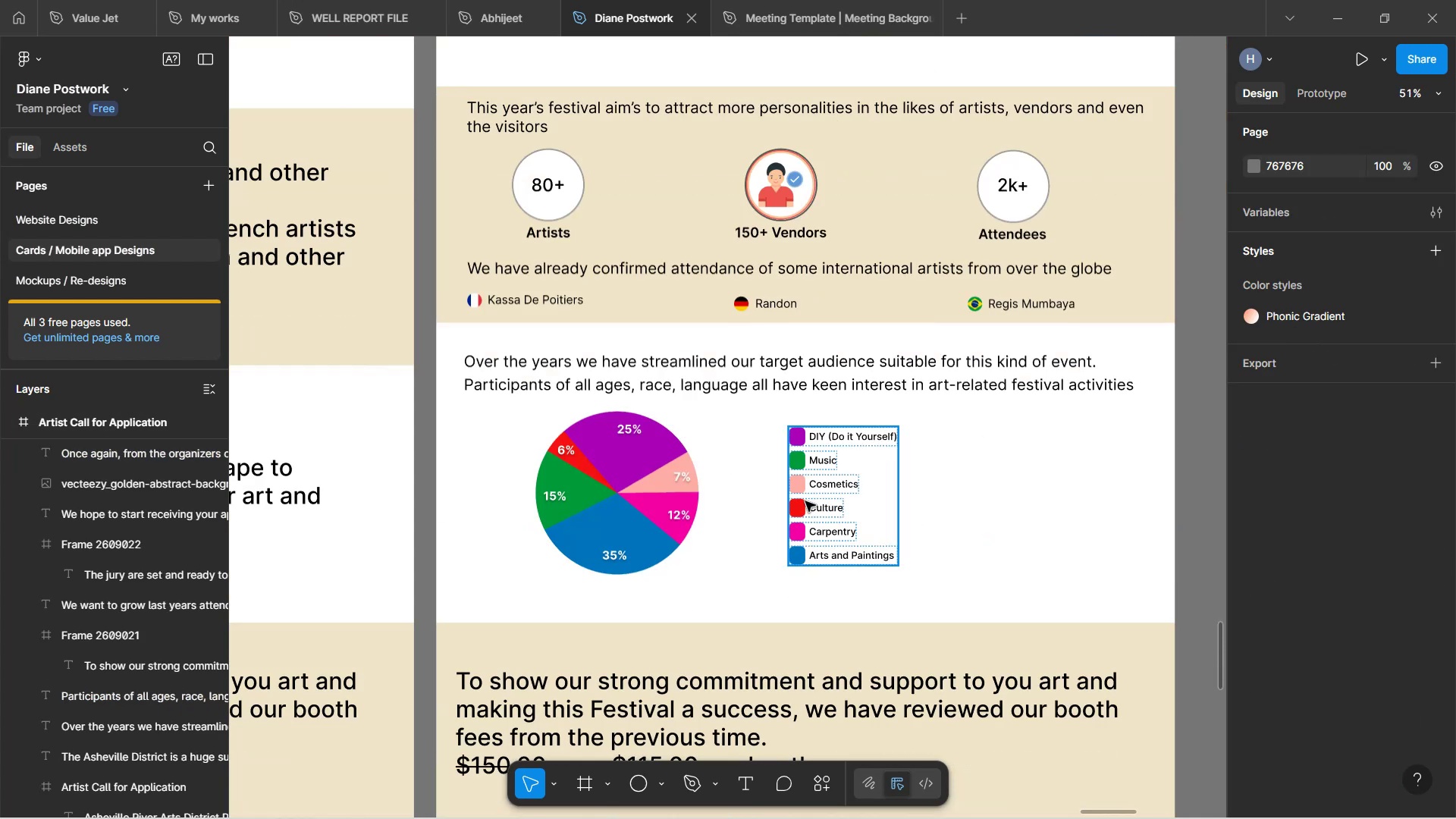 
left_click_drag(start_coordinate=[811, 500], to_coordinate=[1001, 504])
 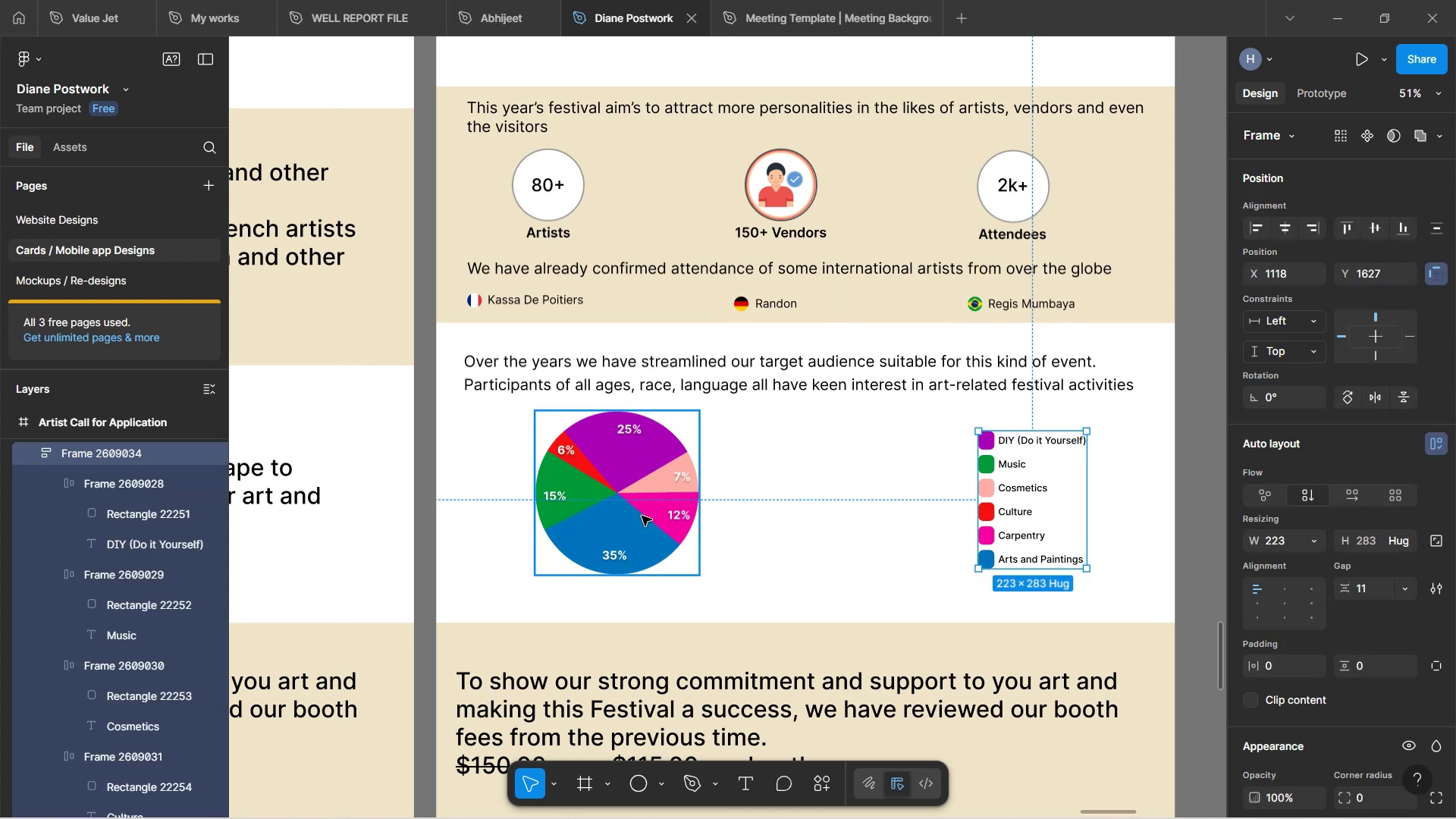 
left_click_drag(start_coordinate=[642, 513], to_coordinate=[852, 520])
 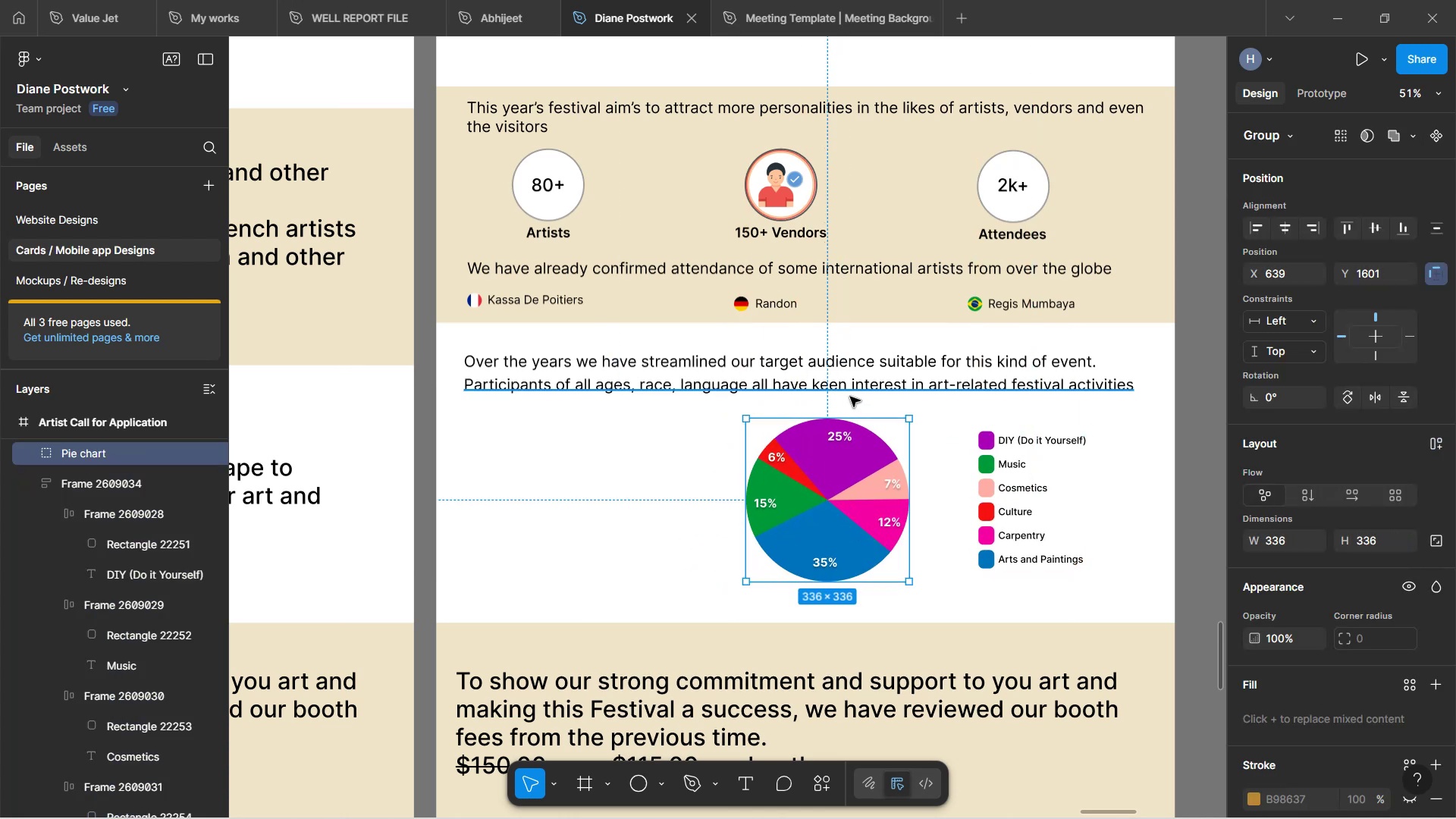 
left_click([850, 397])
 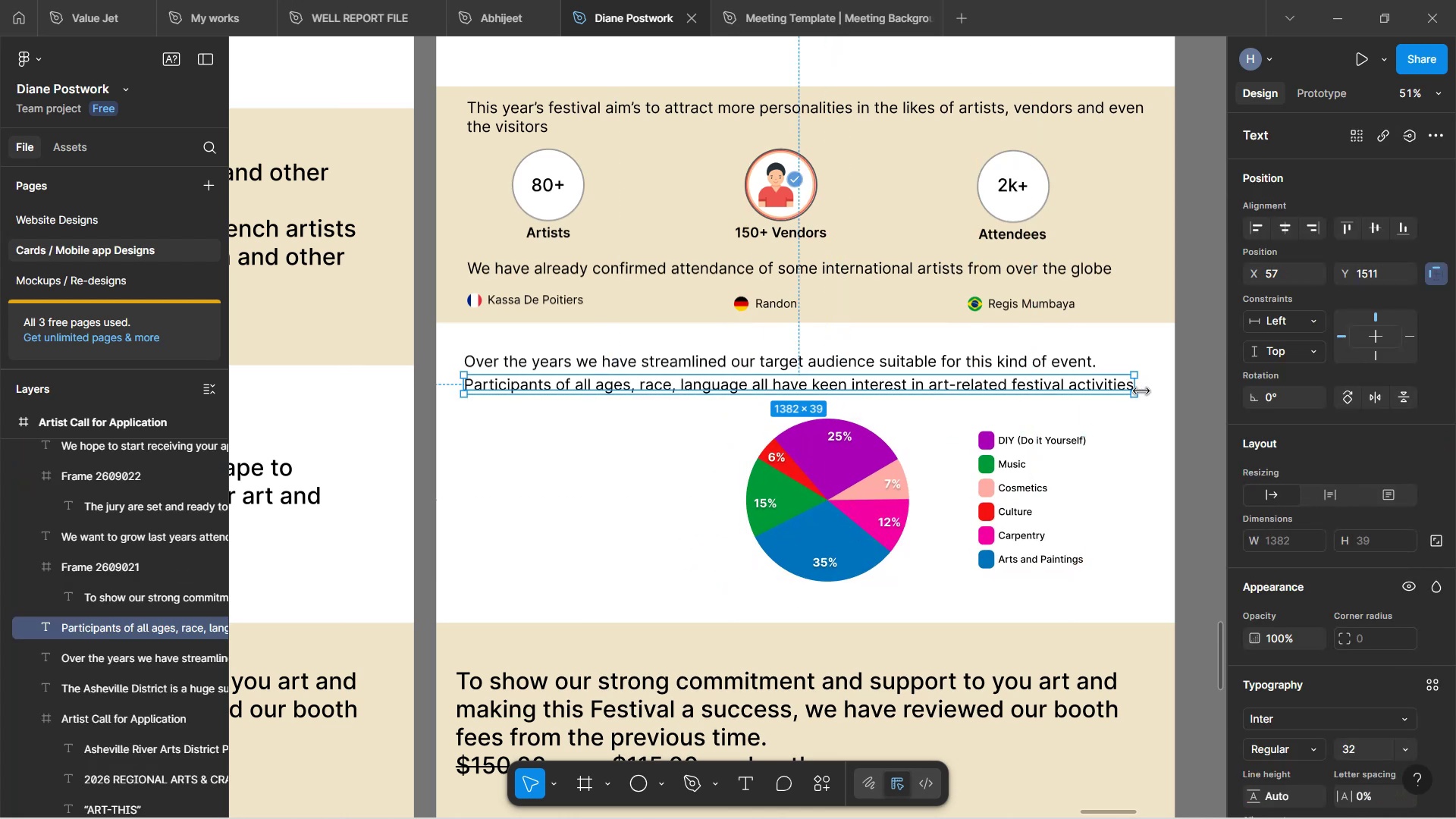 
left_click_drag(start_coordinate=[1141, 390], to_coordinate=[734, 399])
 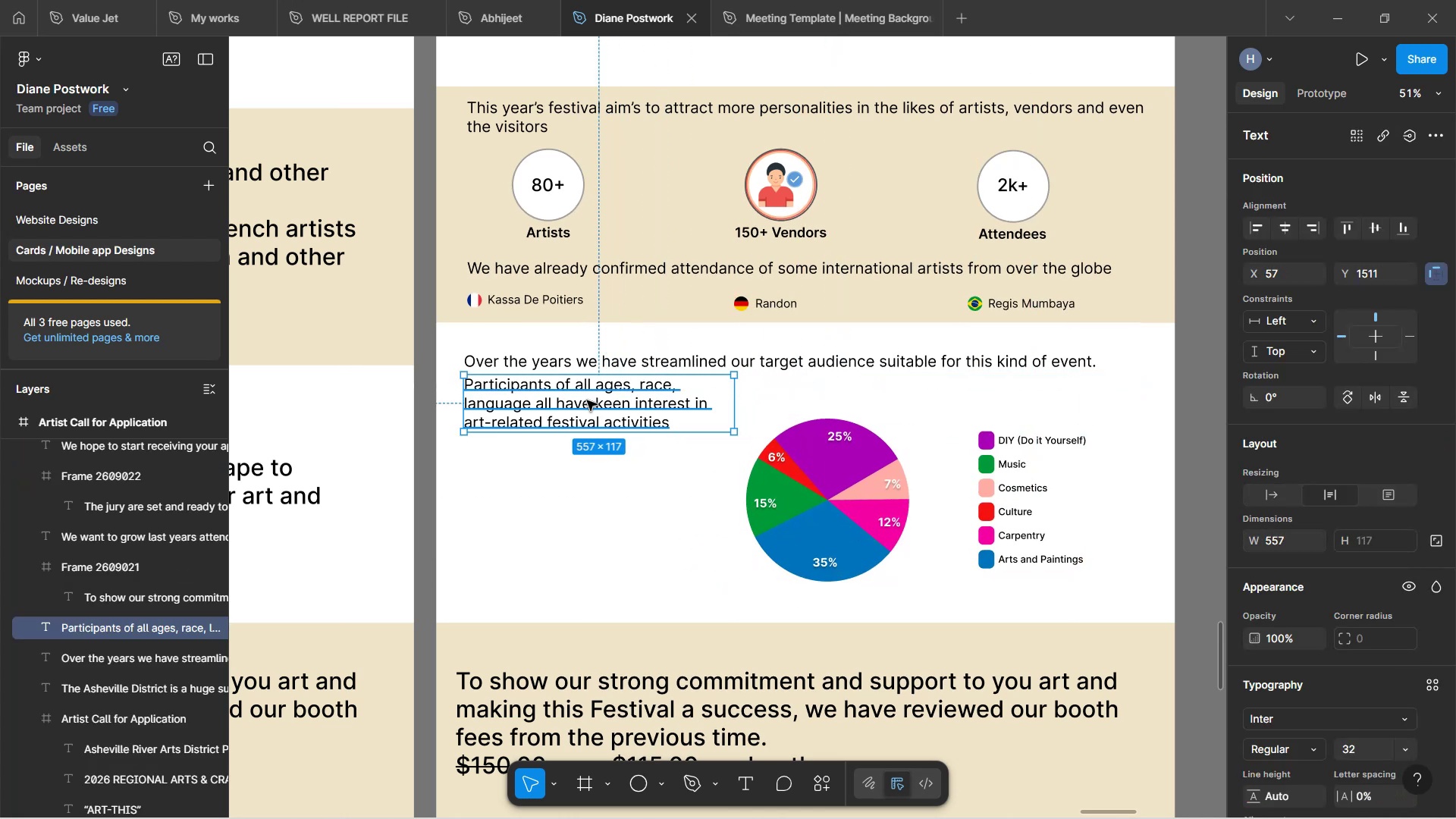 
left_click_drag(start_coordinate=[588, 397], to_coordinate=[588, 479])
 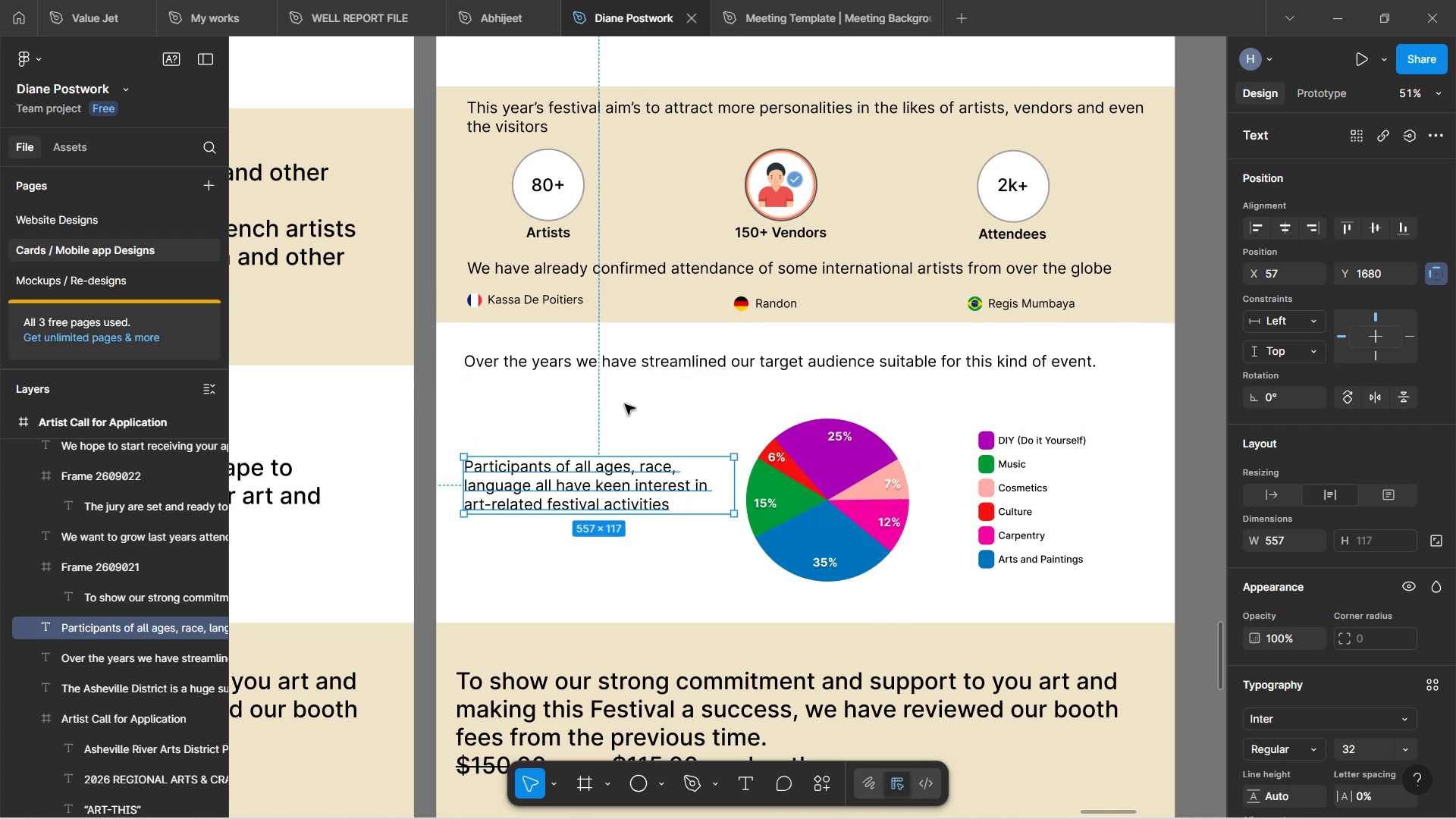 
left_click([625, 404])
 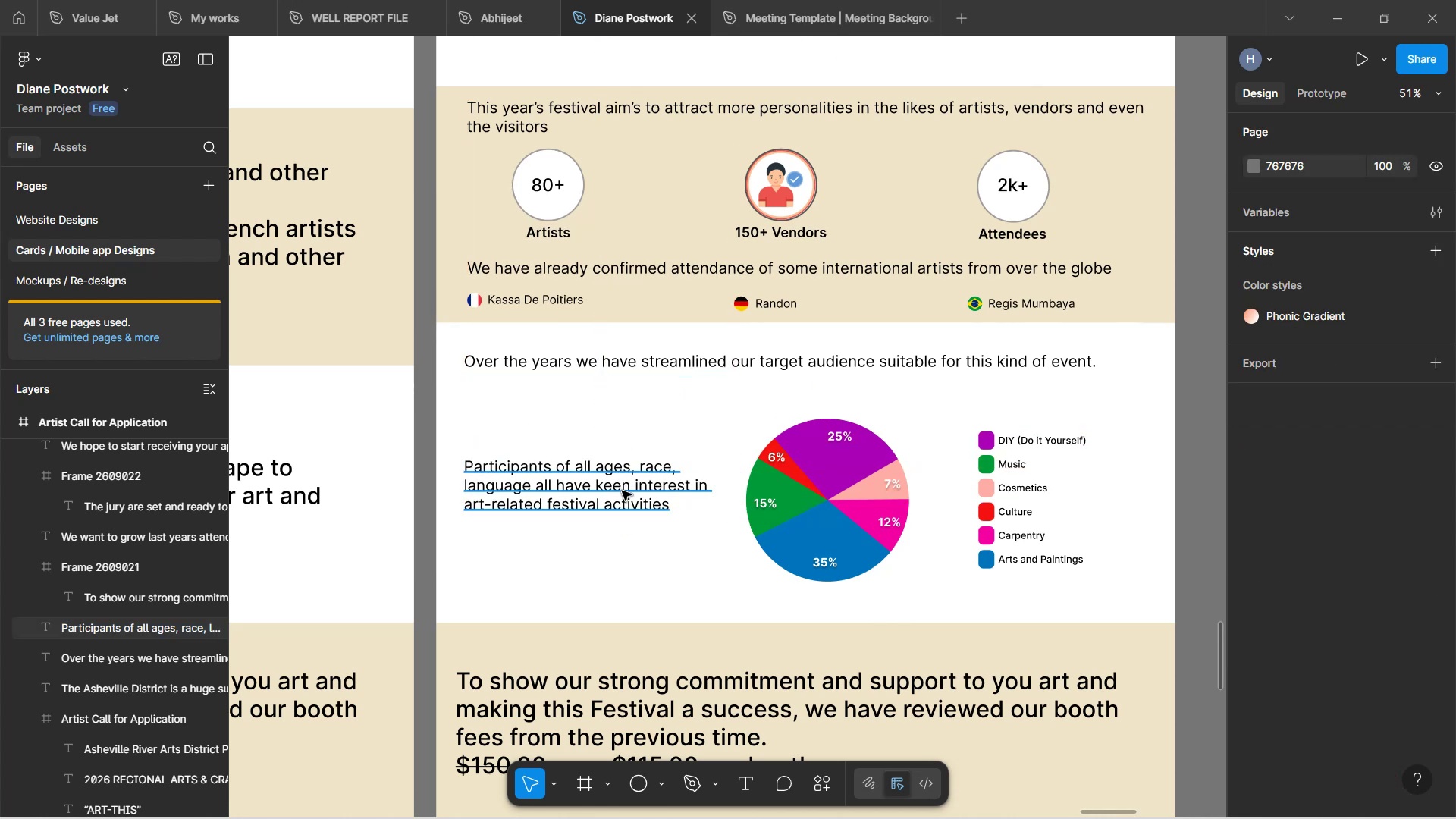 
left_click([622, 491])
 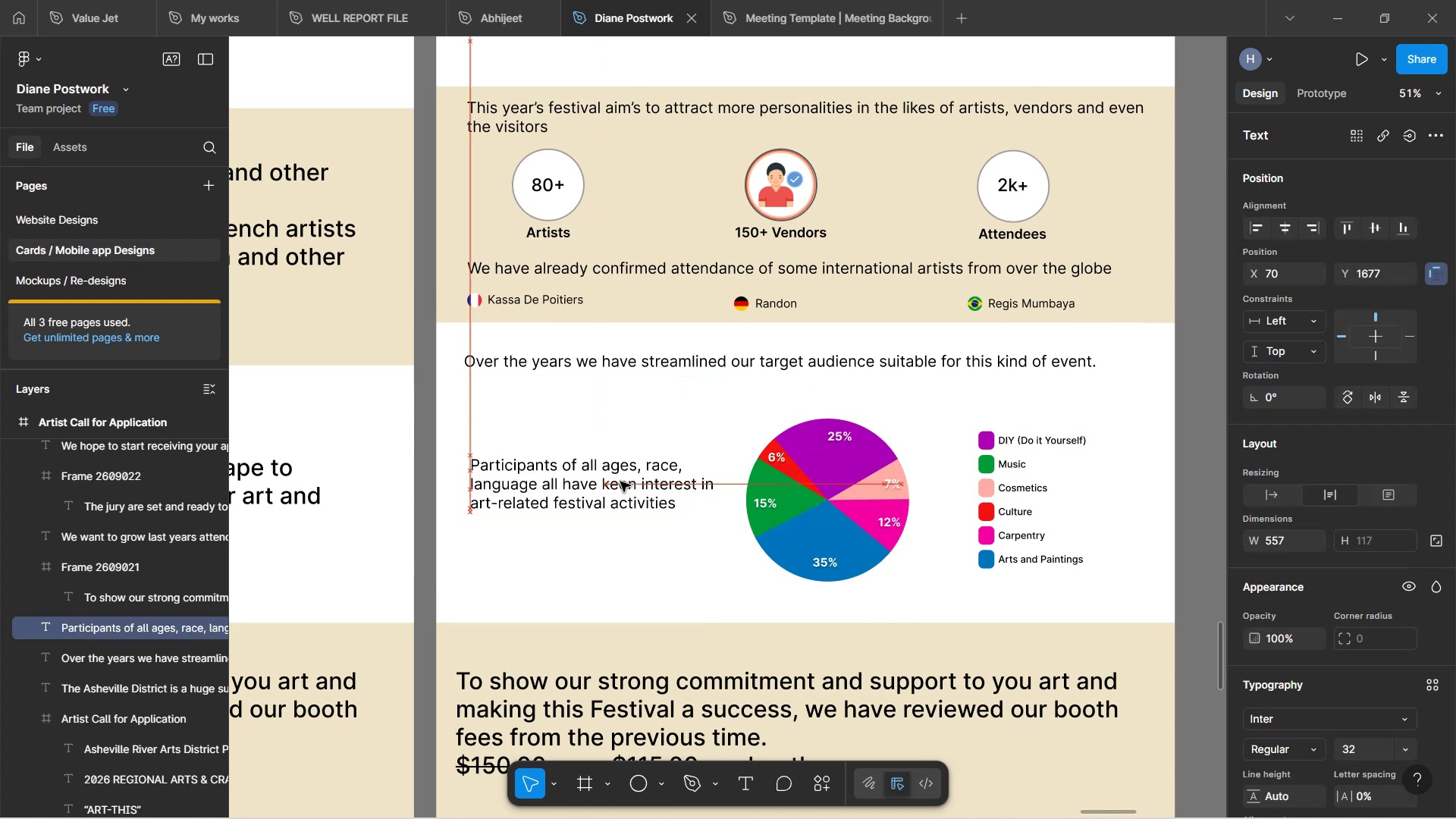 
left_click([632, 543])
 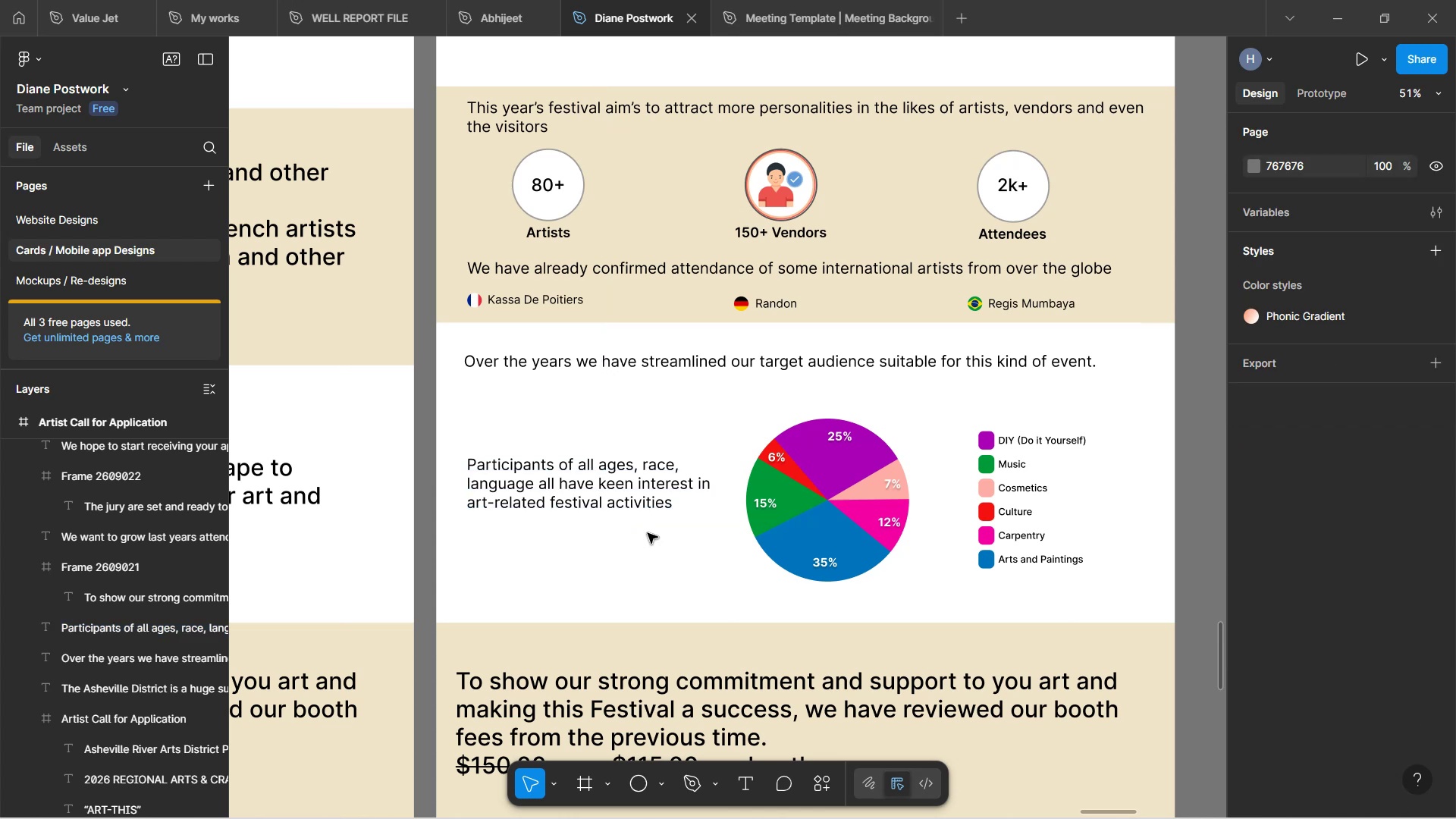 
scroll: coordinate [733, 491], scroll_direction: down, amount: 3.0
 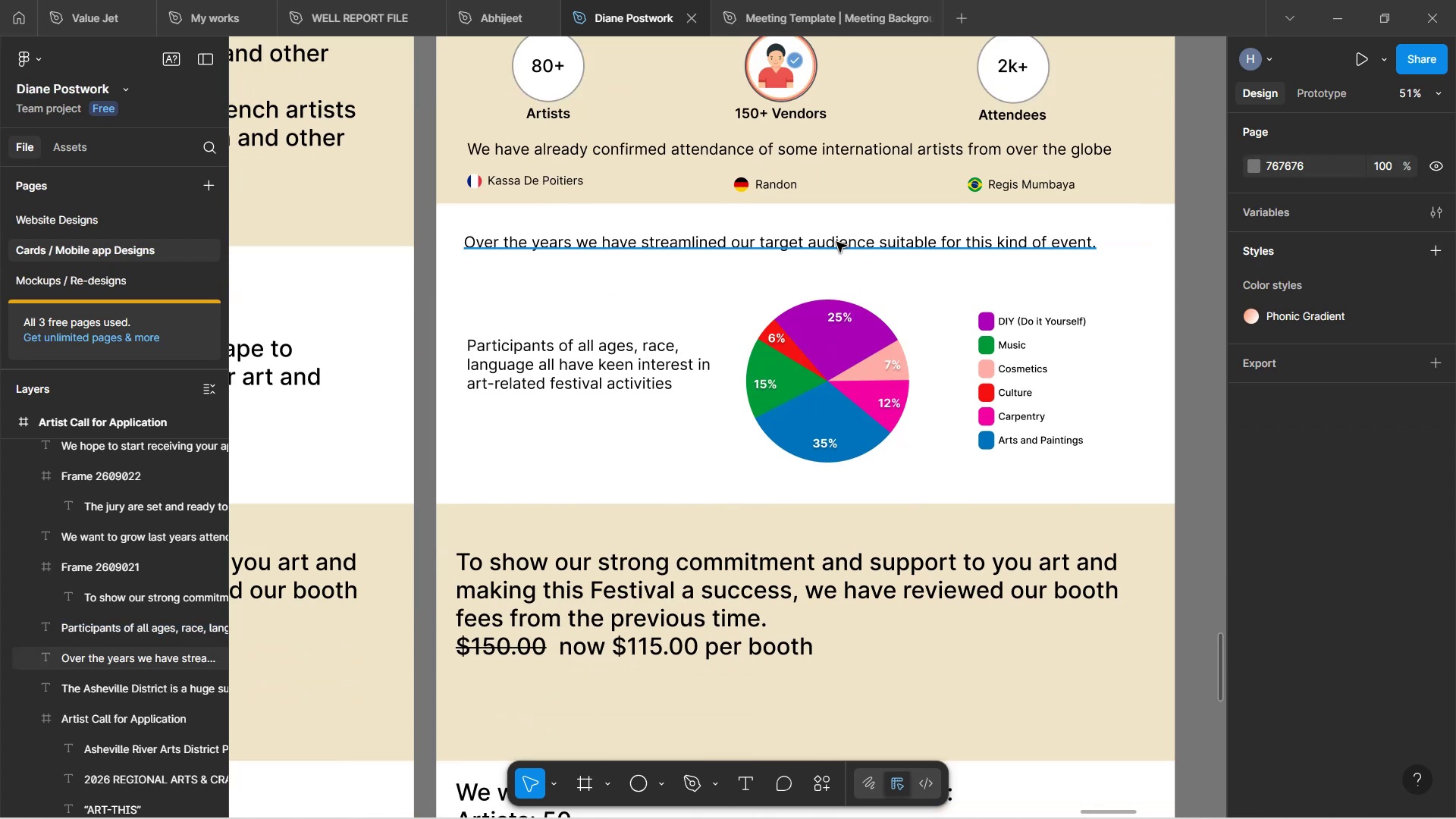 
left_click([608, 346])
 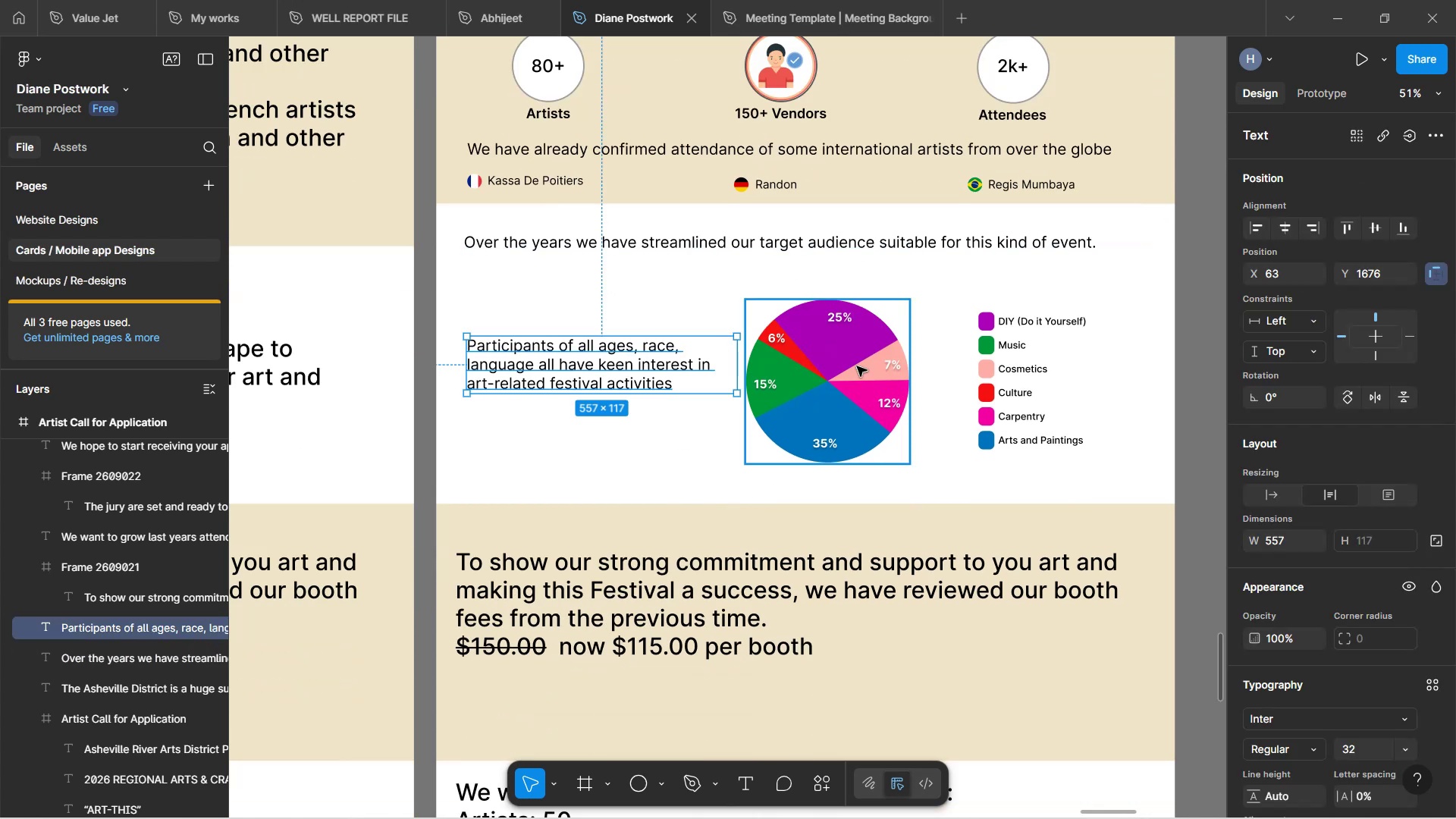 
hold_key(key=ShiftLeft, duration=1.52)
left_click([857, 366])
 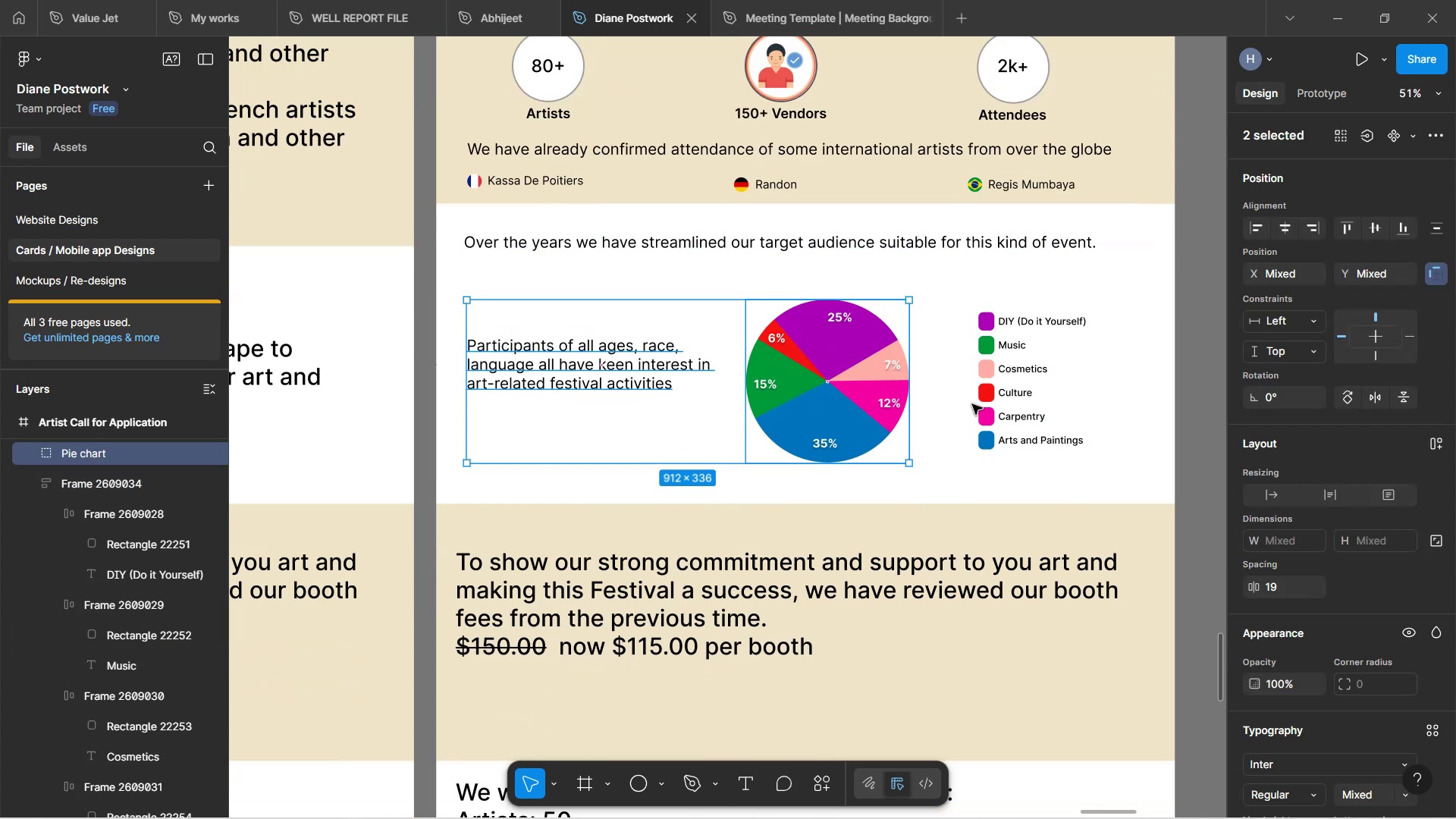 
hold_key(key=ShiftLeft, duration=0.55)
left_click([987, 405])
 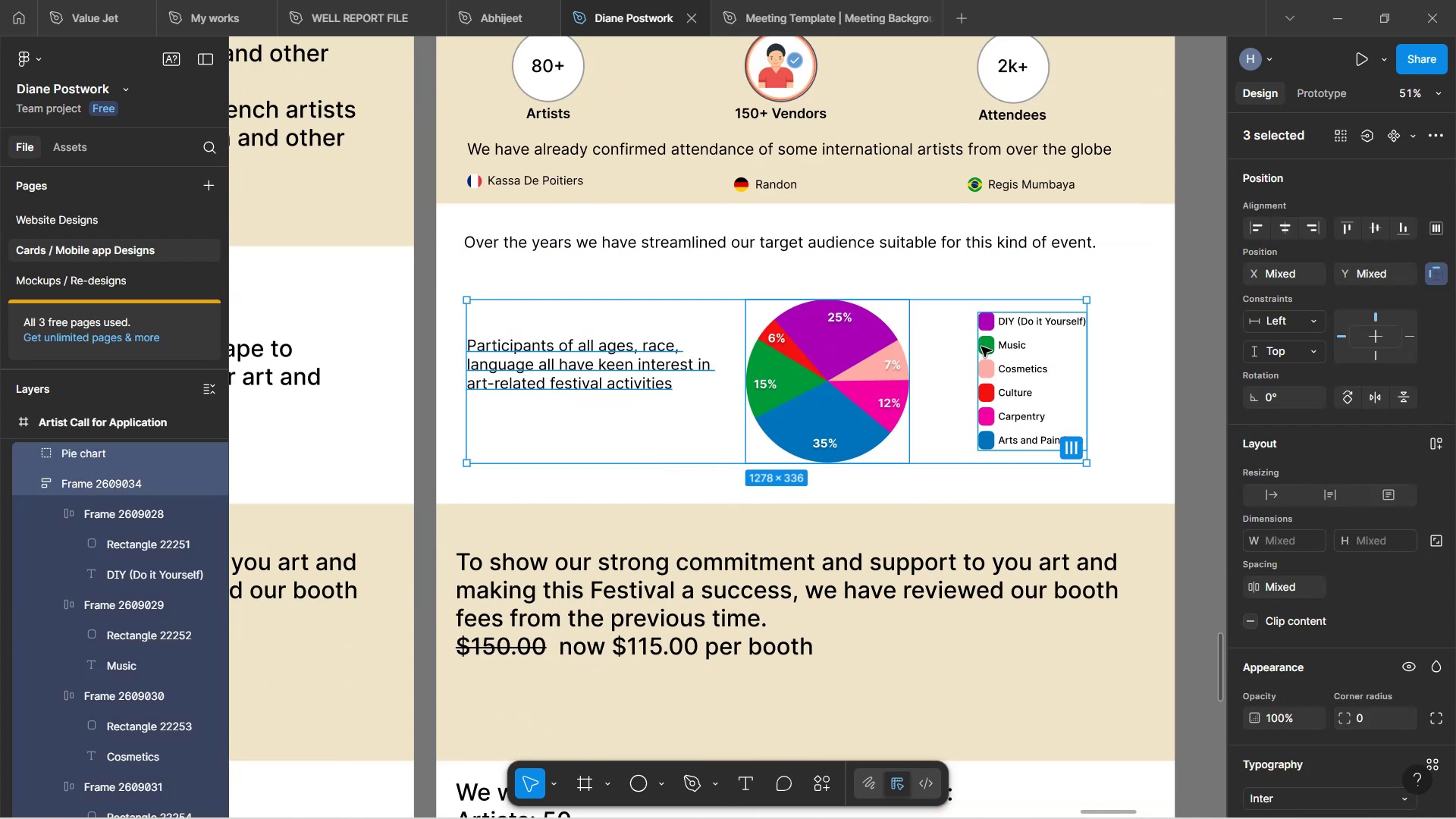 
hold_key(key=ArrowUp, duration=4.94)
 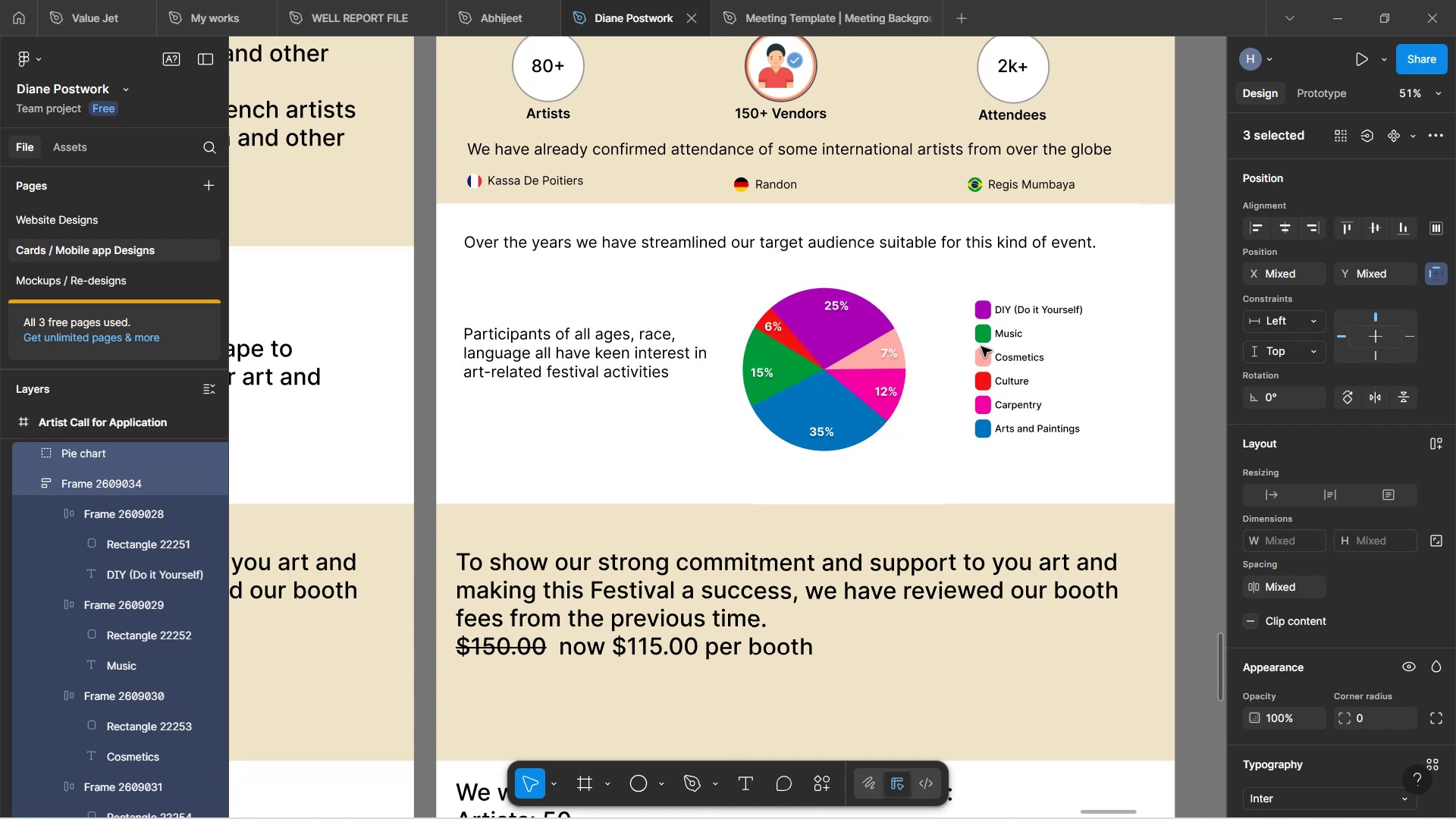 
hold_key(key=ArrowRight, duration=0.9)
 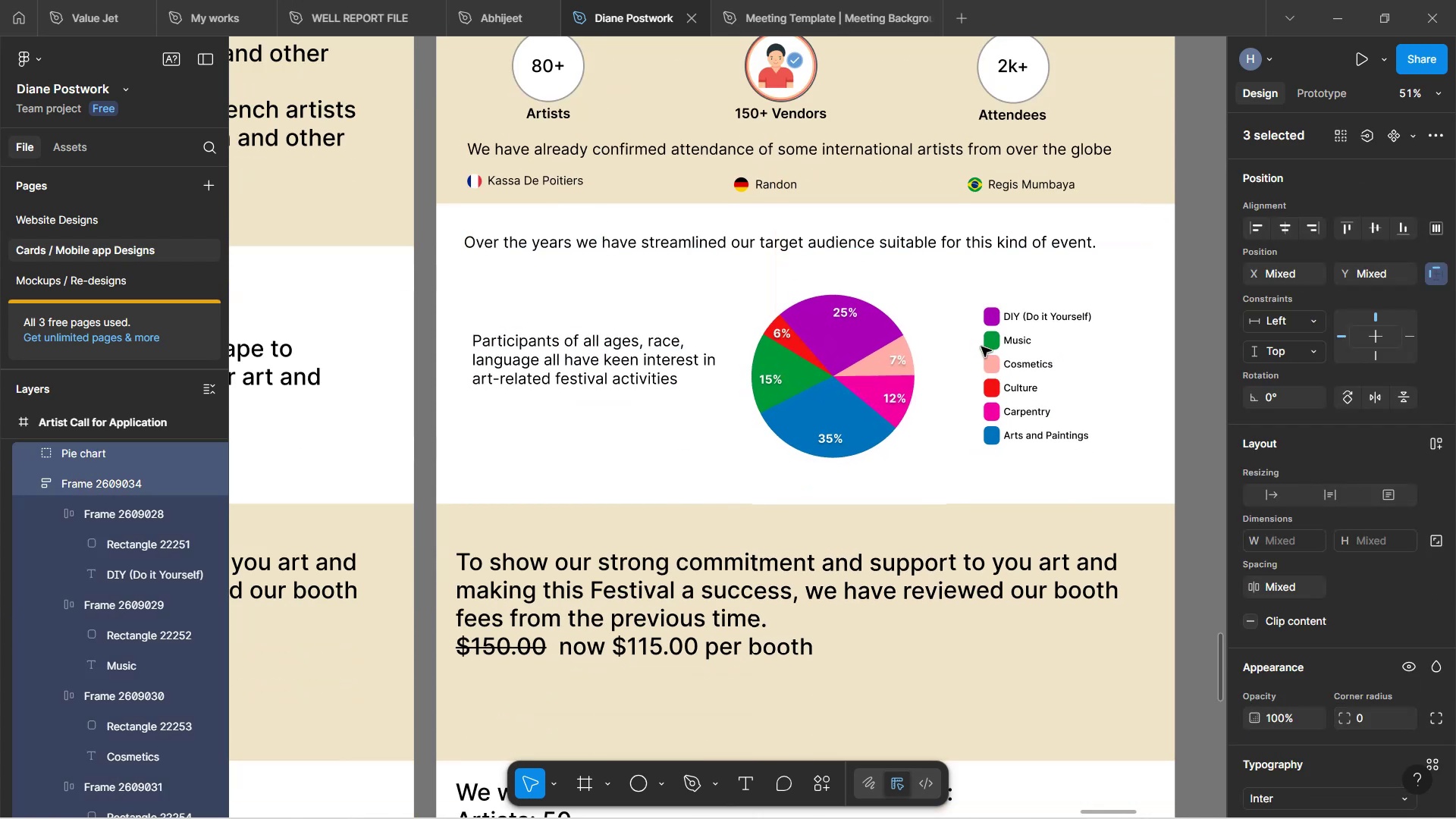 
key(ArrowLeft)
 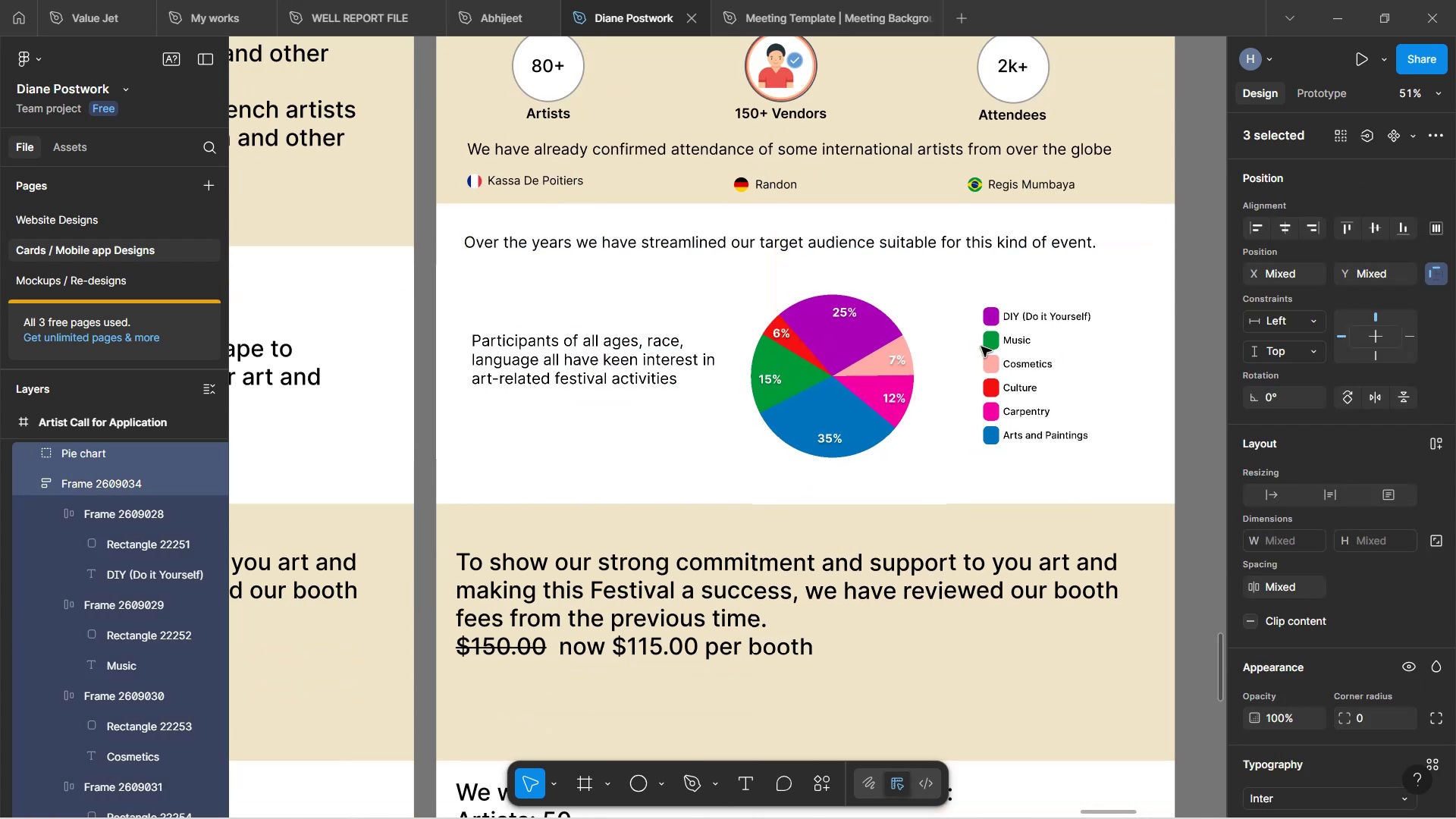 
key(ArrowLeft)
 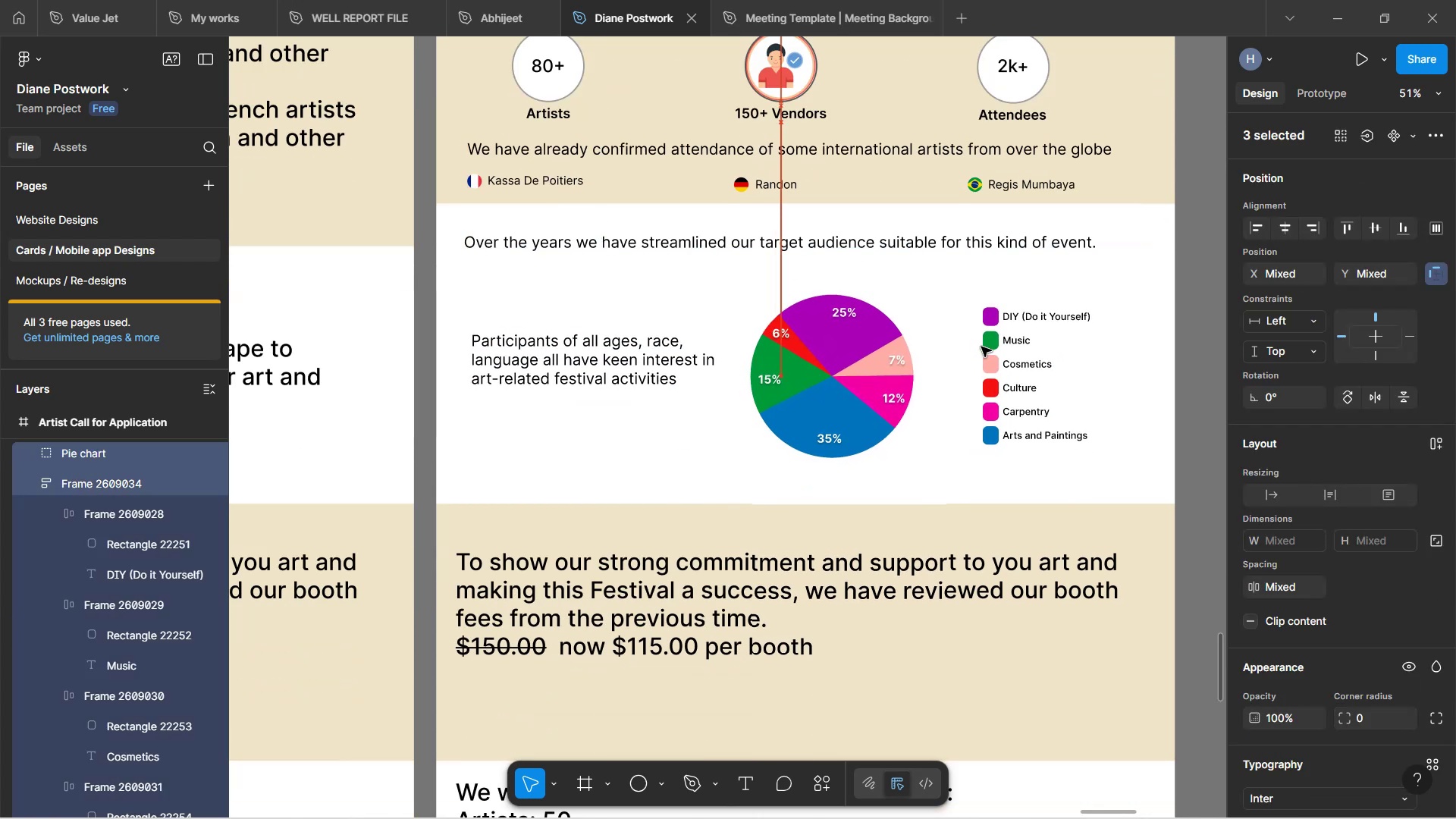 
hold_key(key=ArrowLeft, duration=0.79)
 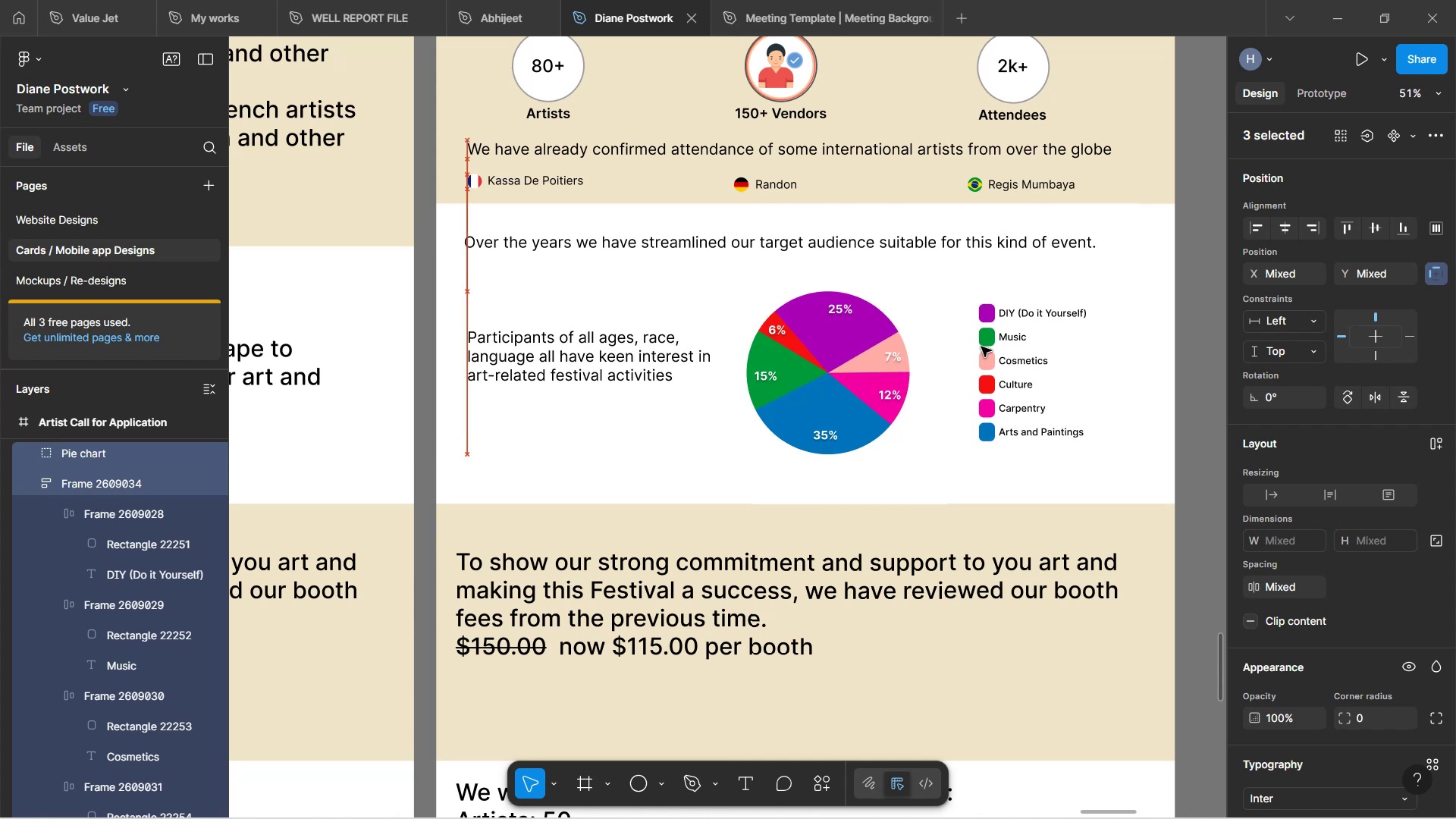 
key(ArrowLeft)
 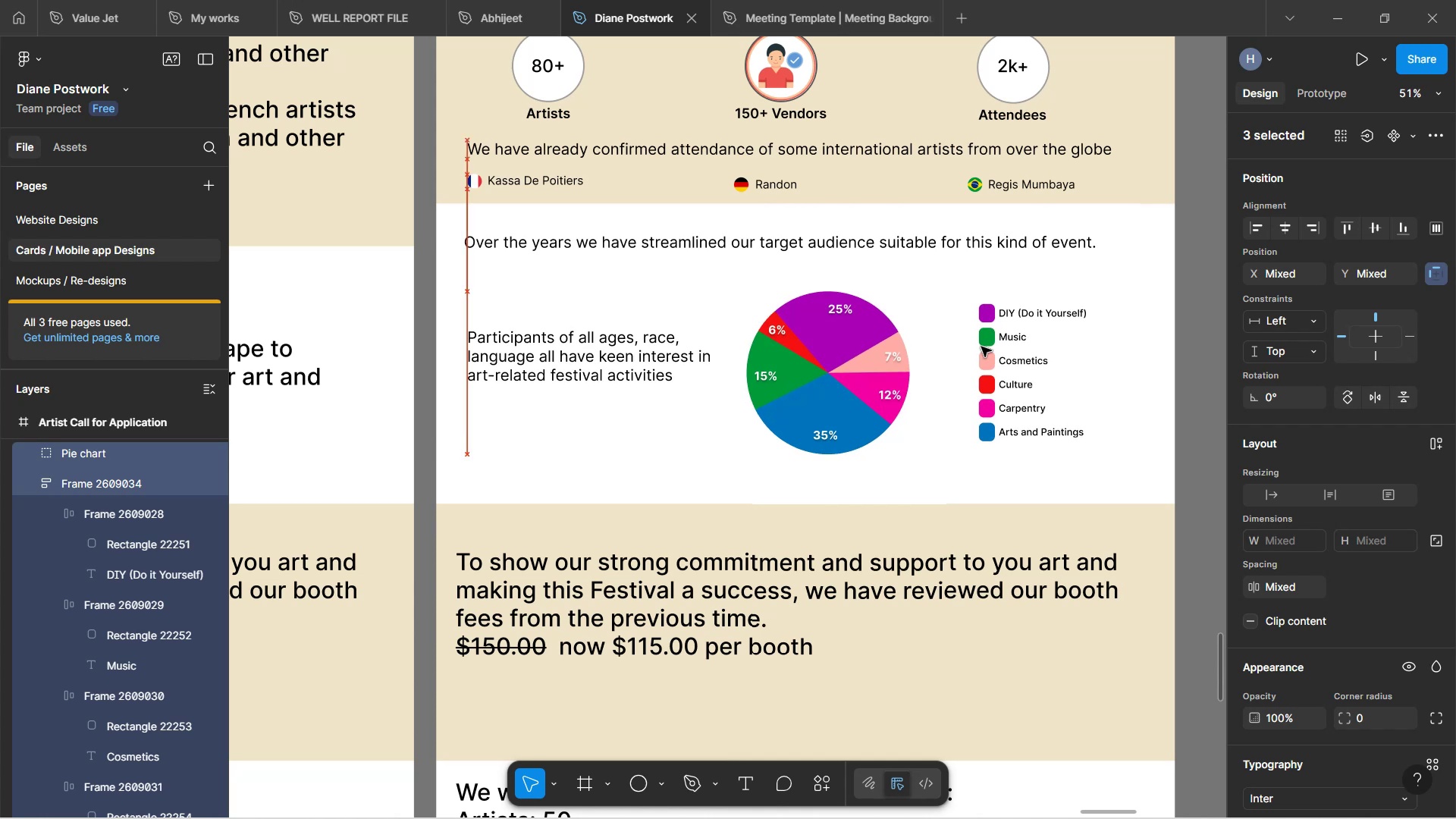 
hold_key(key=ArrowLeft, duration=0.72)
 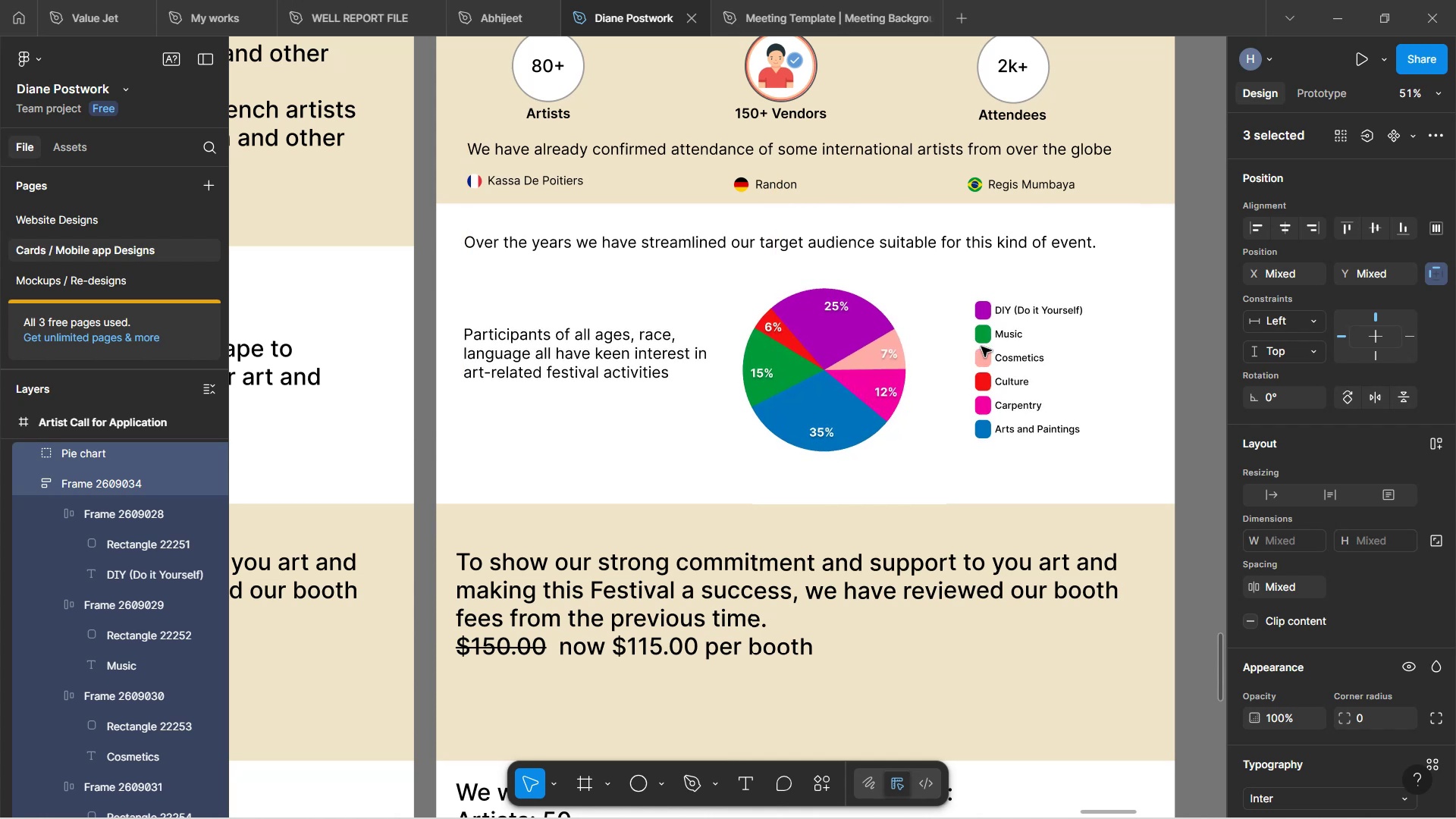 
hold_key(key=ArrowUp, duration=0.65)
 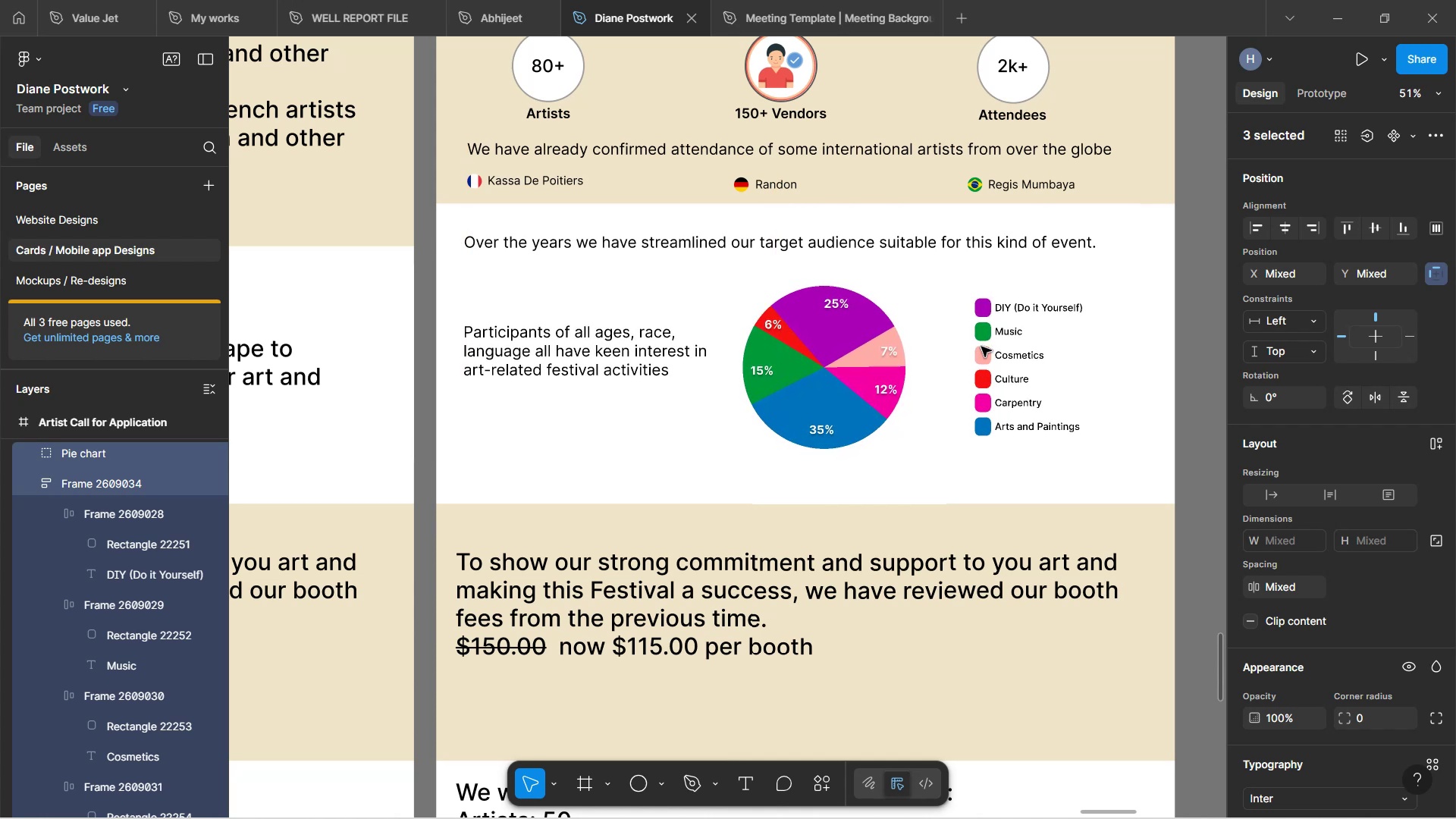 
key(ArrowUp)
 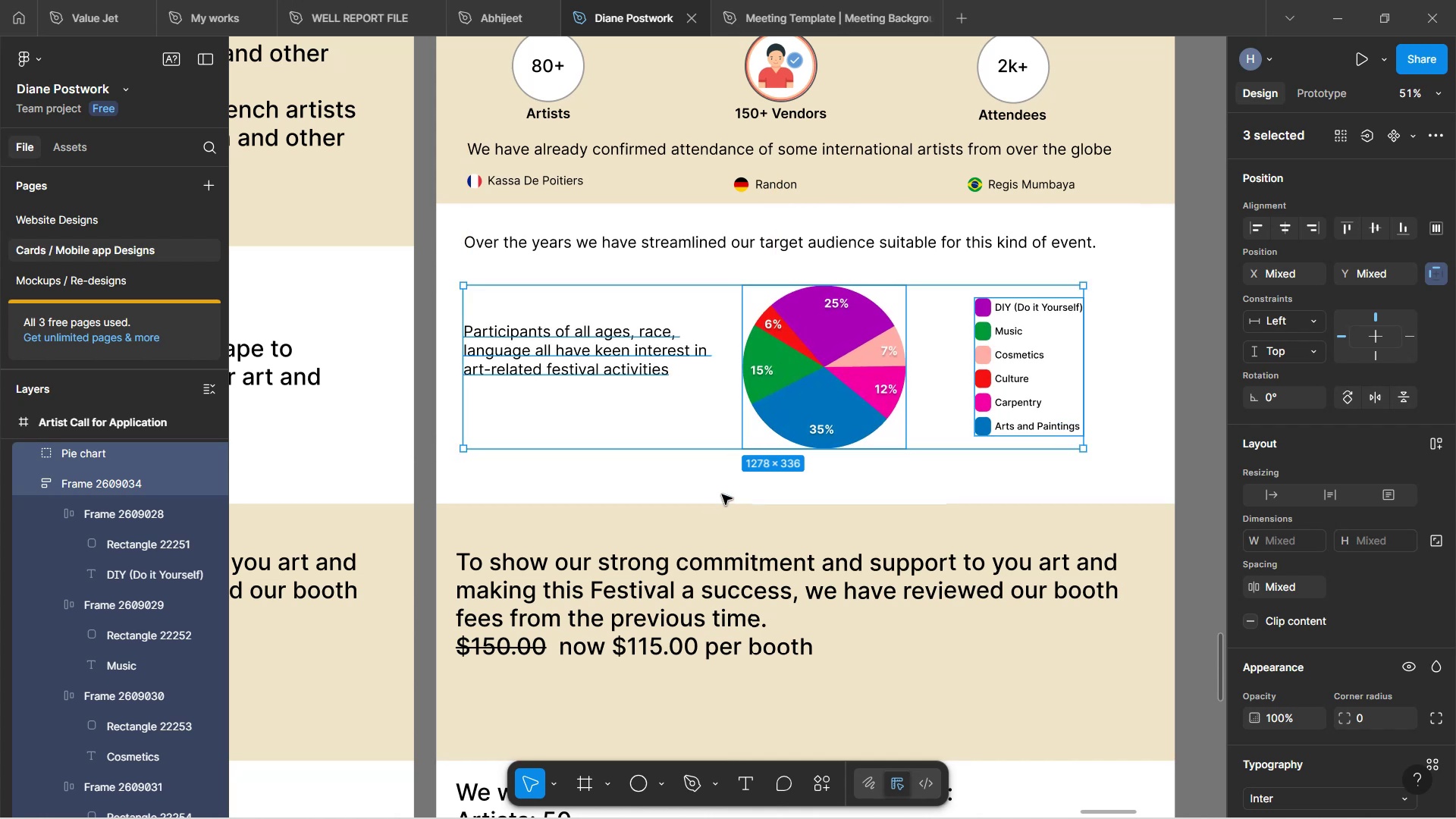 
left_click([708, 494])
 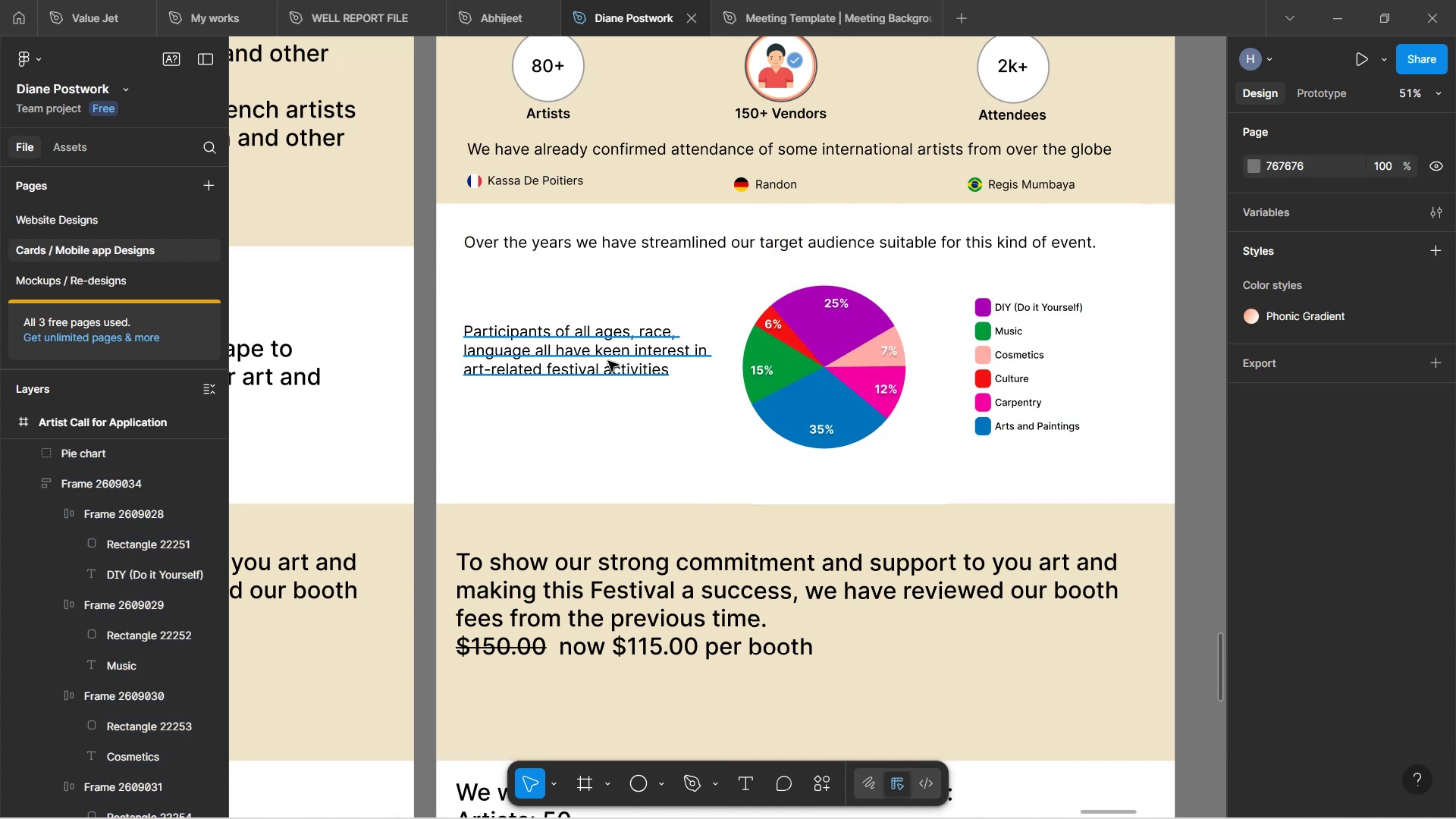 
left_click([608, 361])
 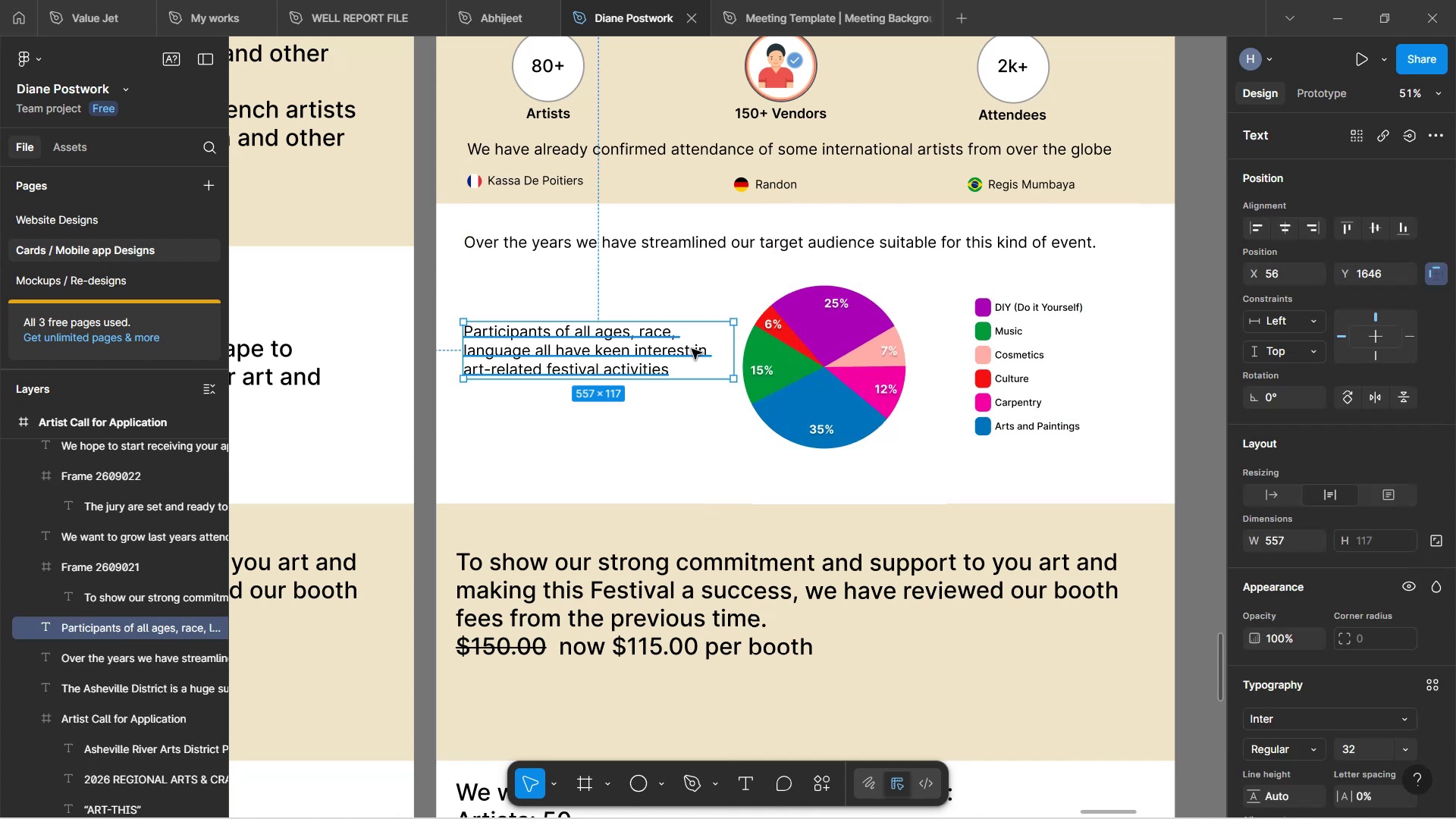 
double_click([664, 333])
 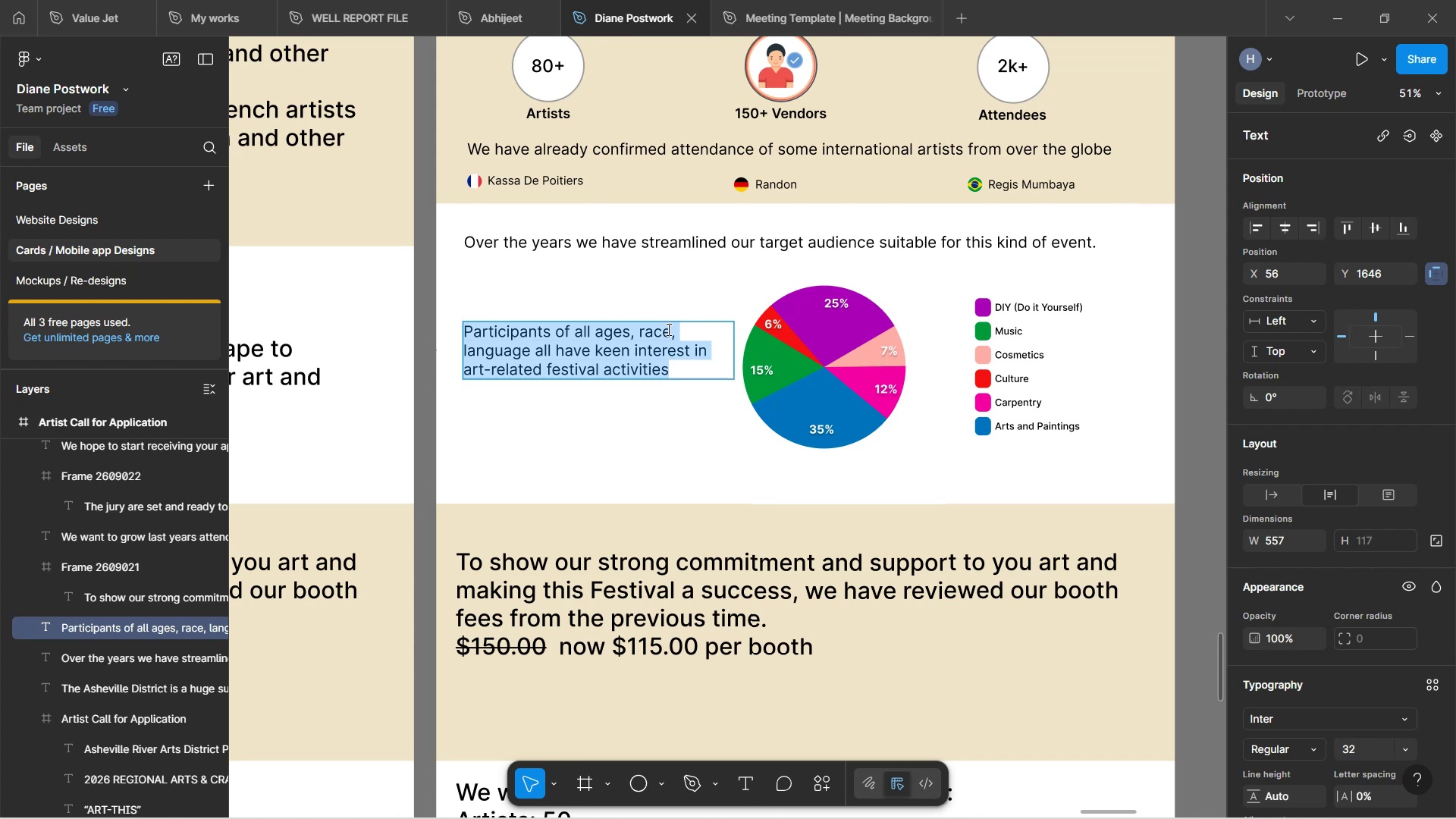 
left_click([667, 329])
 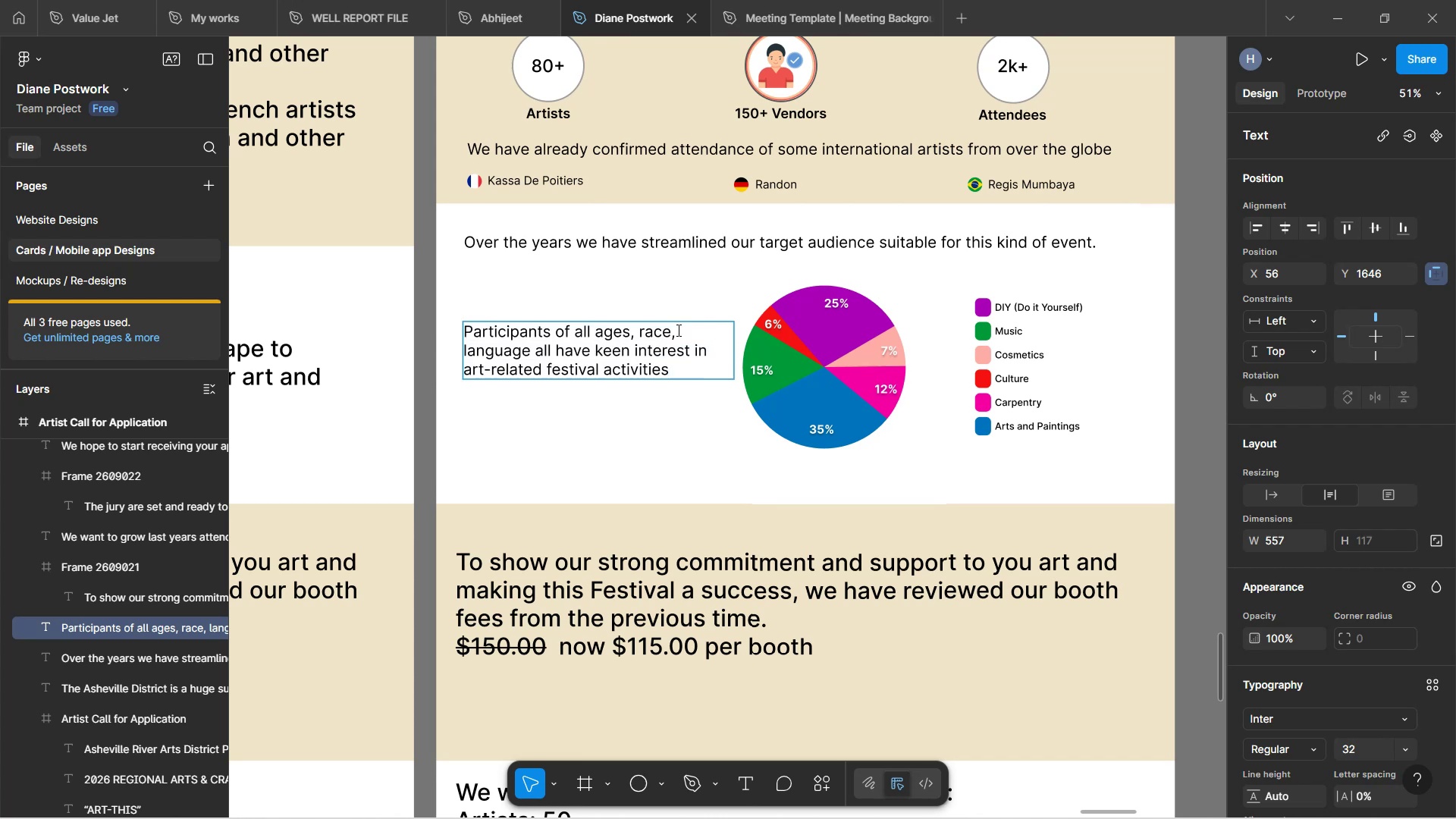 
key(ArrowRight)
 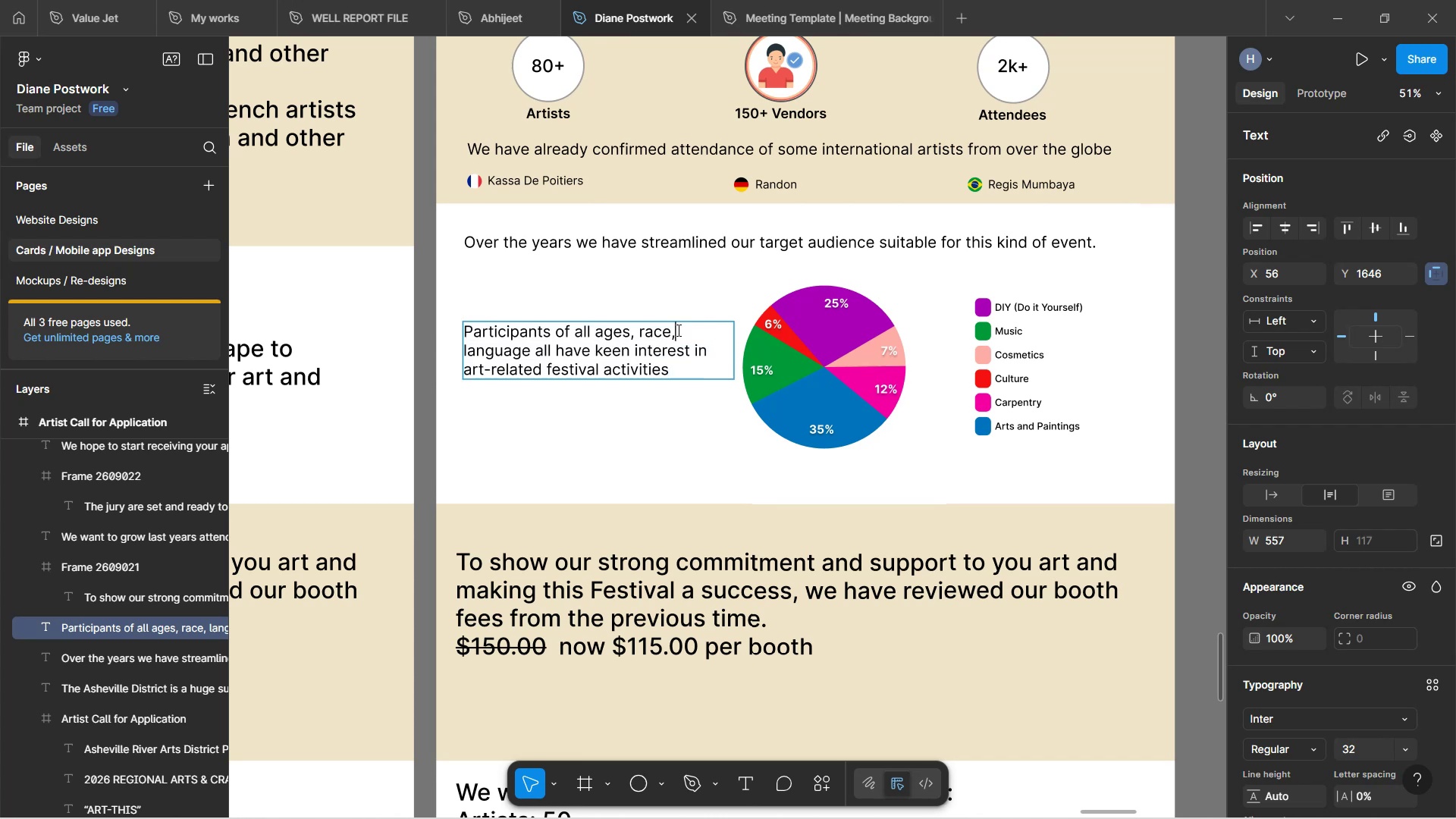 
key(Backspace)
type( amd)
key(Backspace)
key(Backspace)
type(nd)
 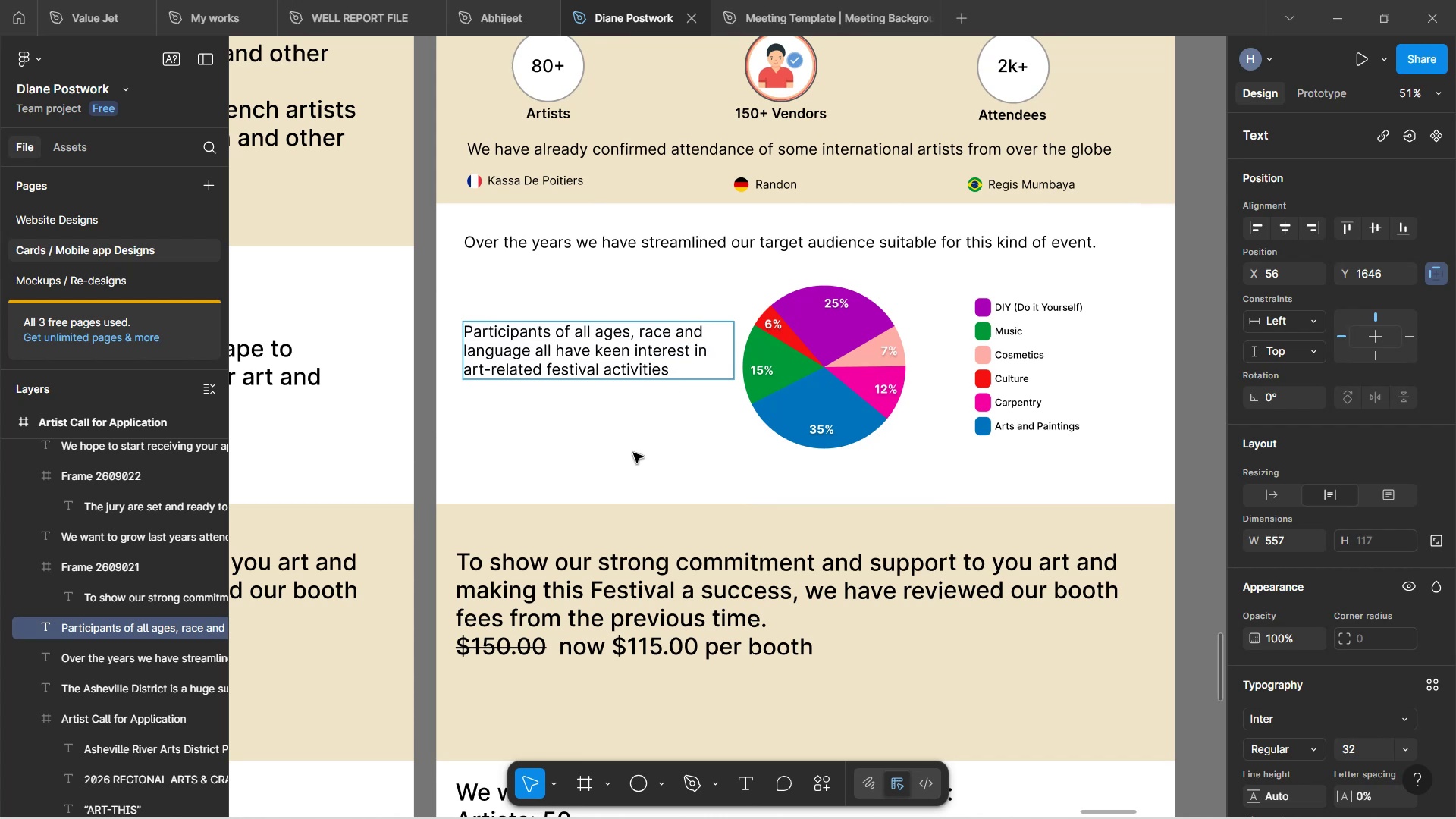 
left_click([634, 453])
 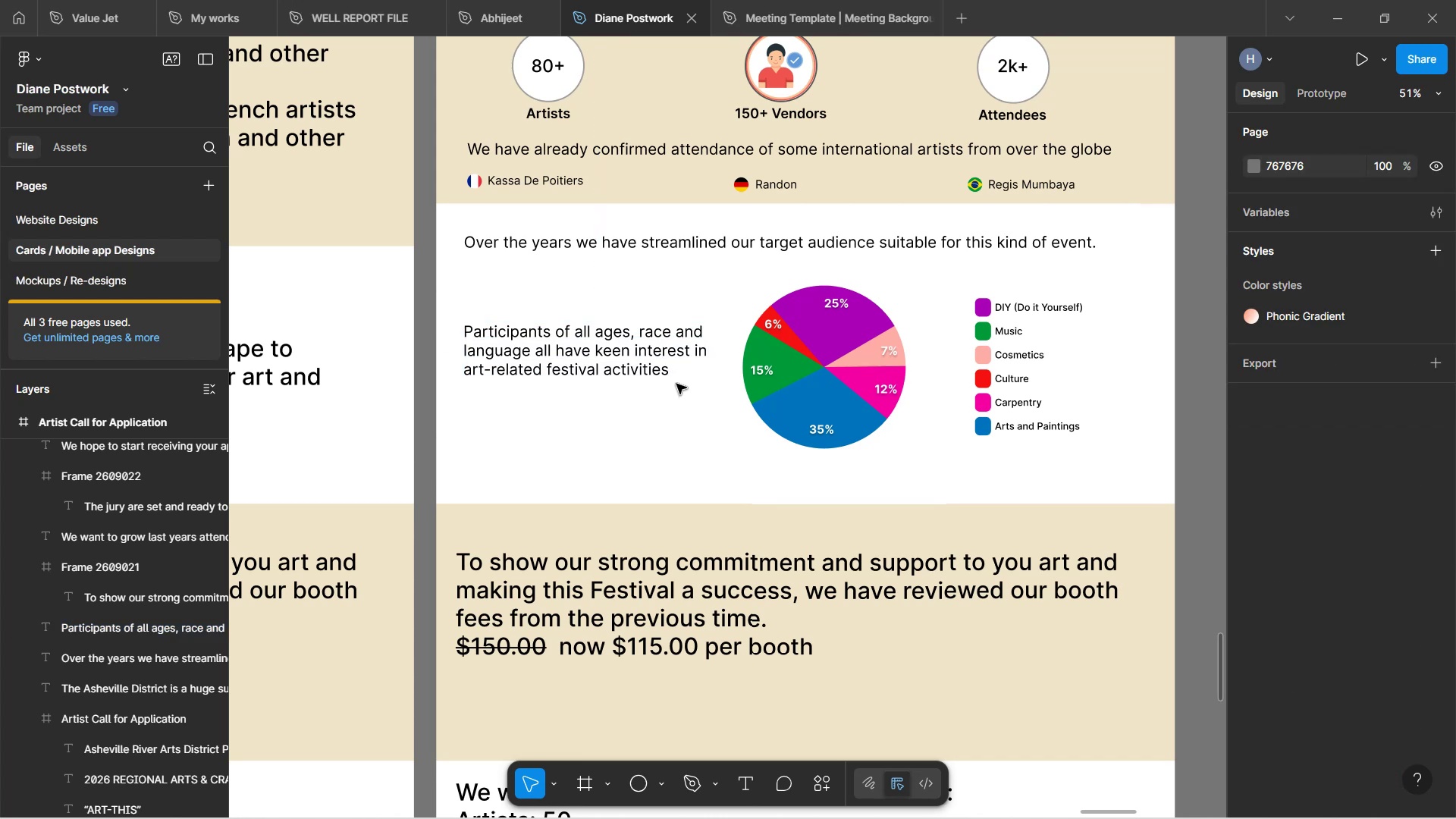 
left_click([652, 359])
 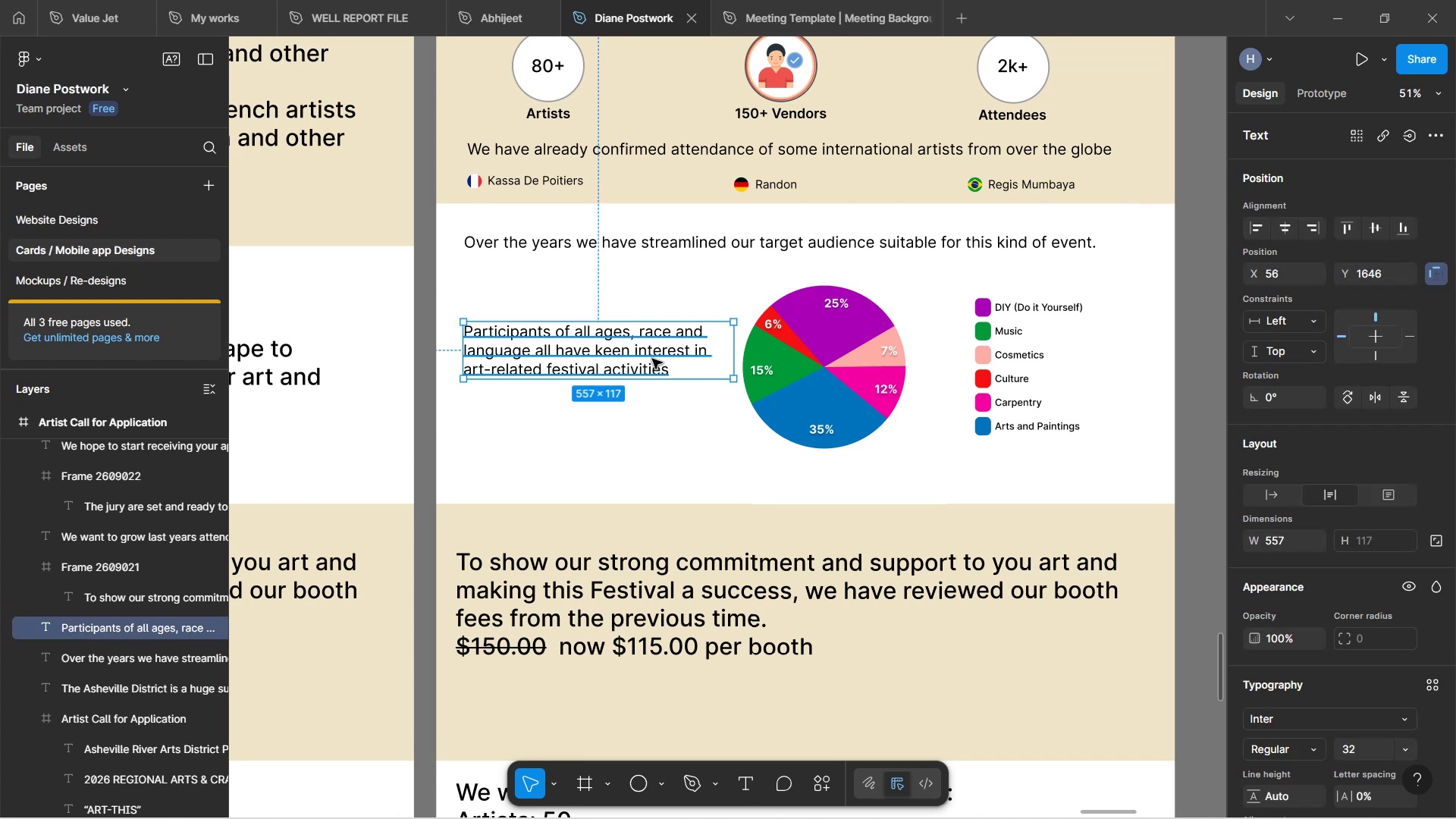 
double_click([652, 359])
 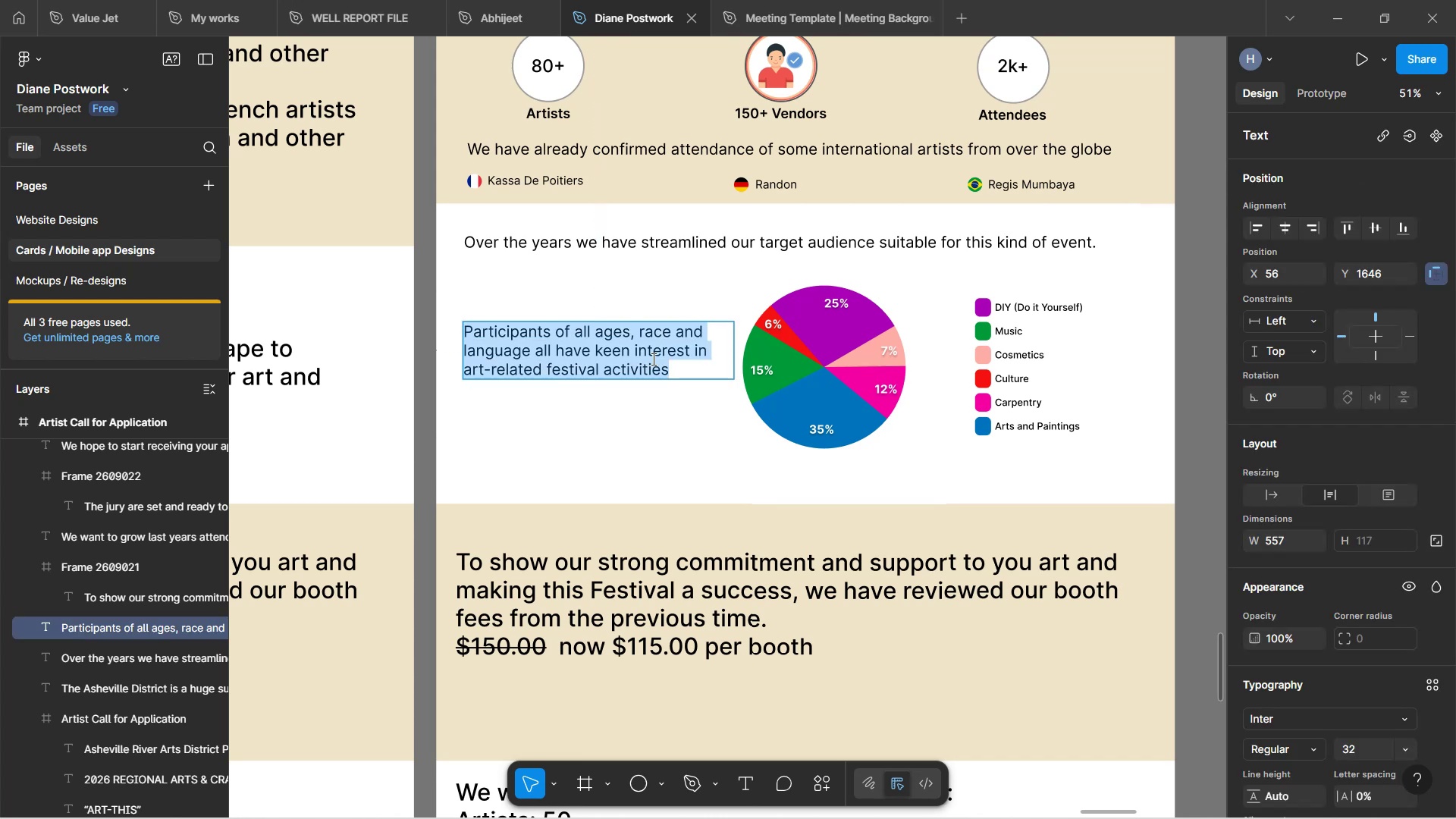 
key(ArrowRight)
 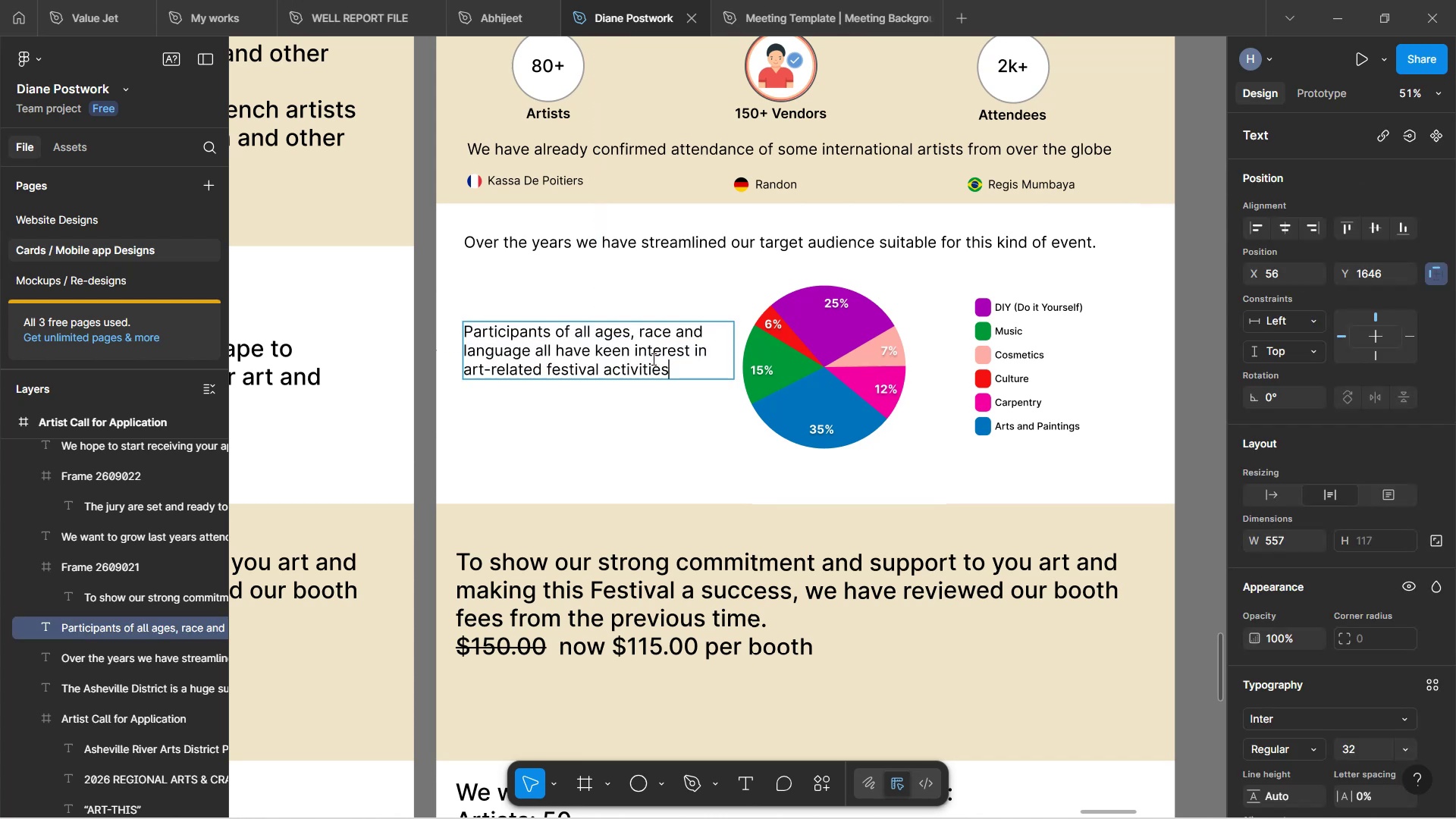 
key(Period)
 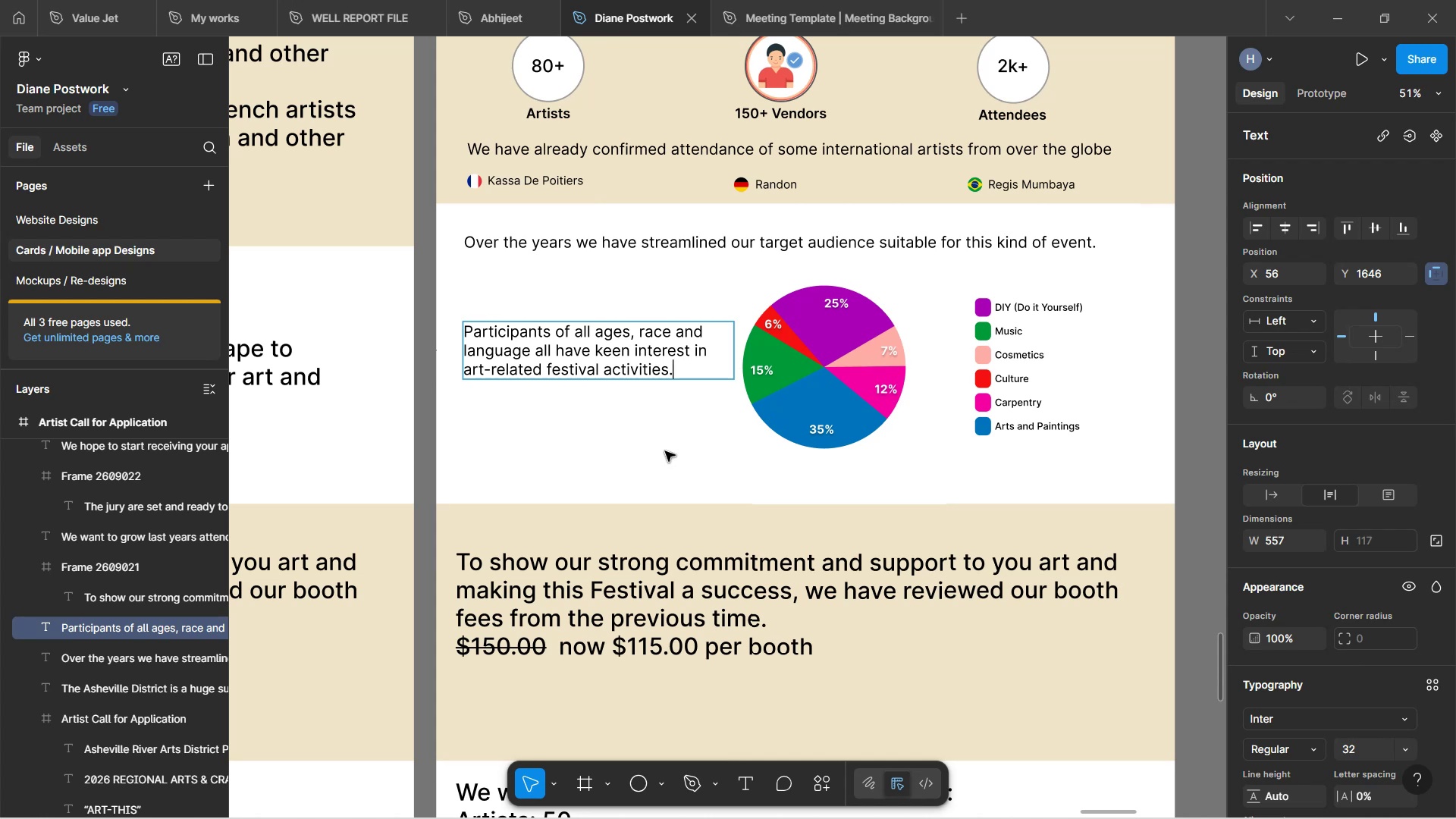 
left_click([655, 469])
 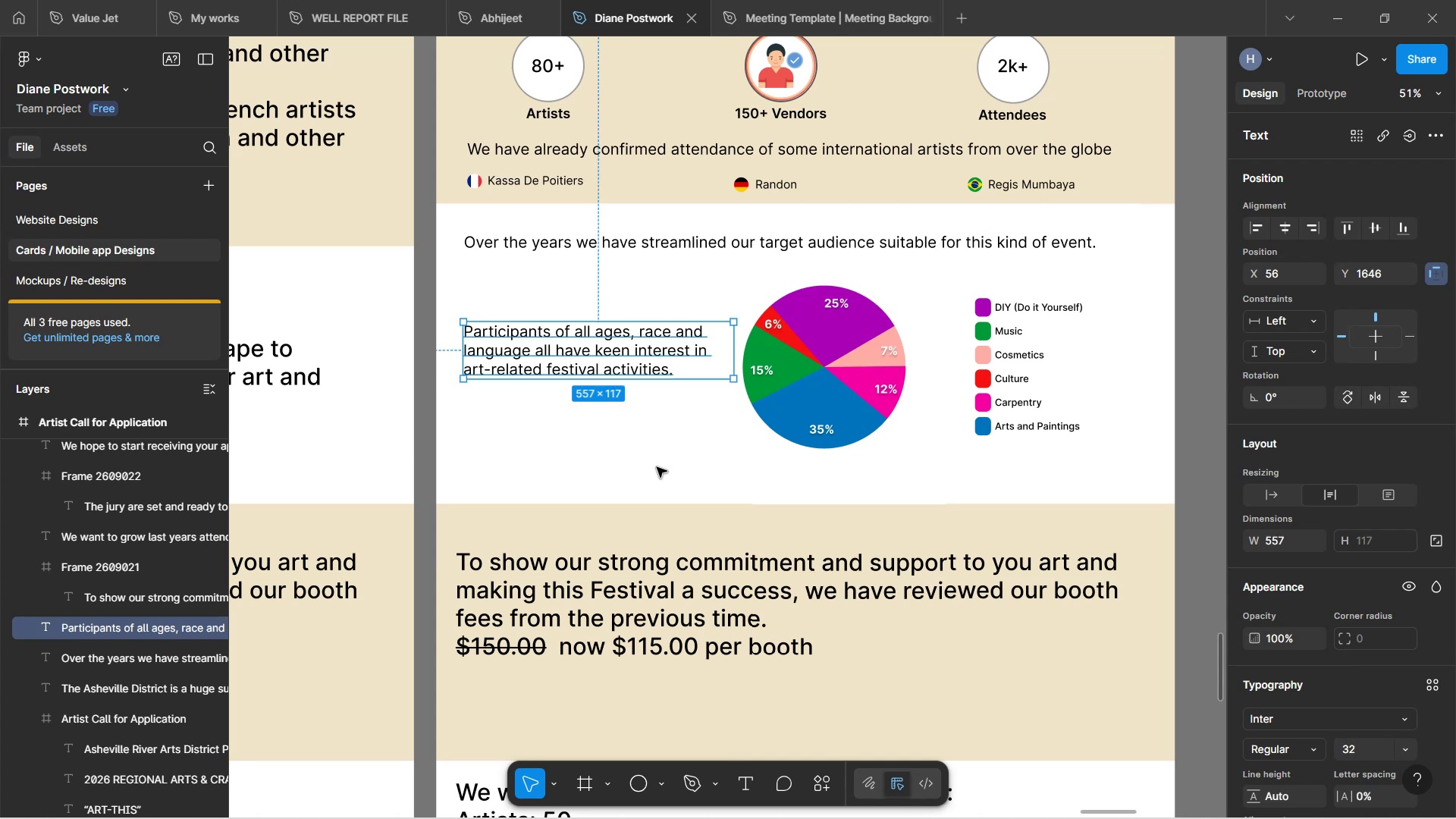 
left_click([657, 467])
 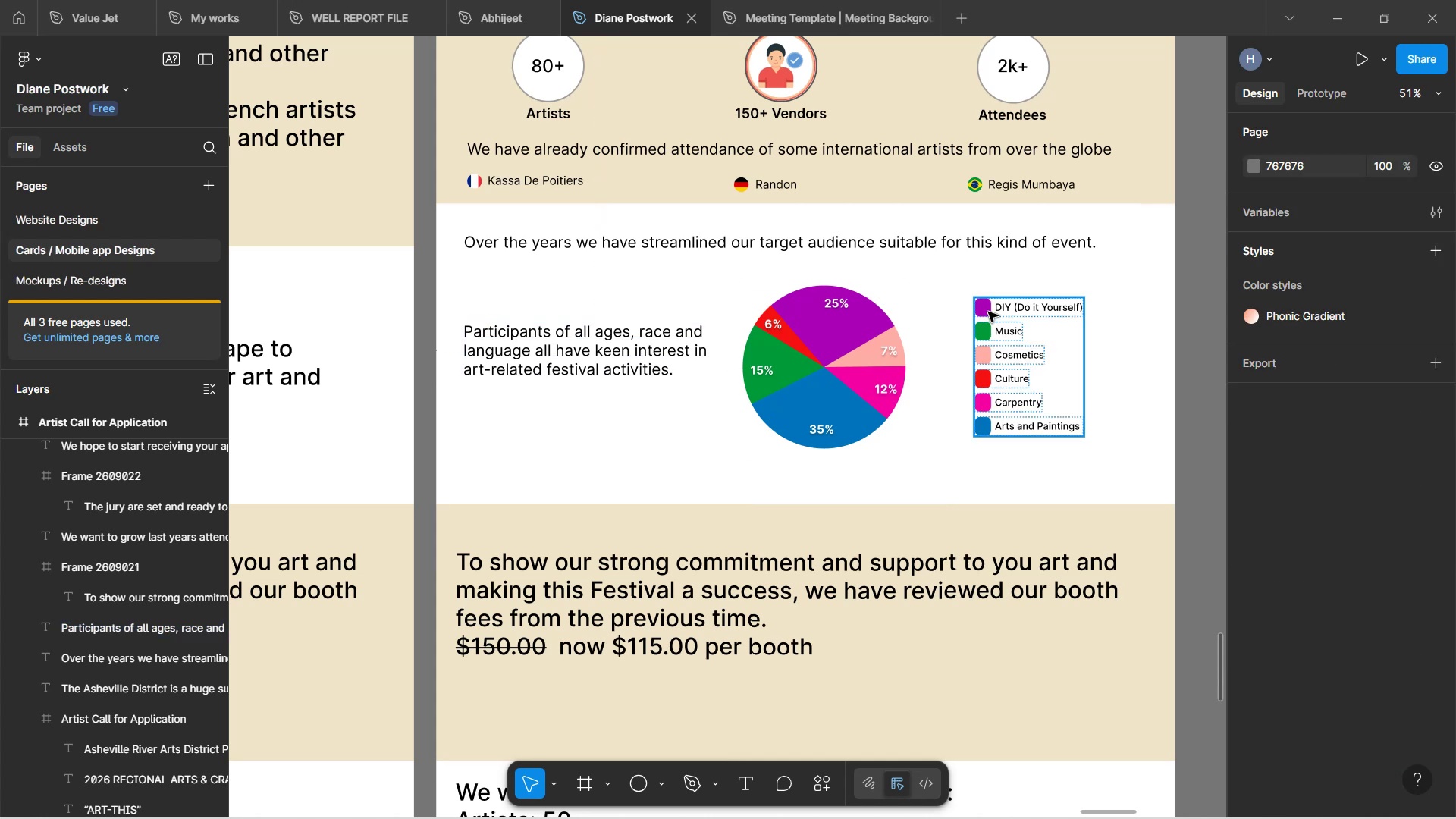 
double_click([987, 308])
 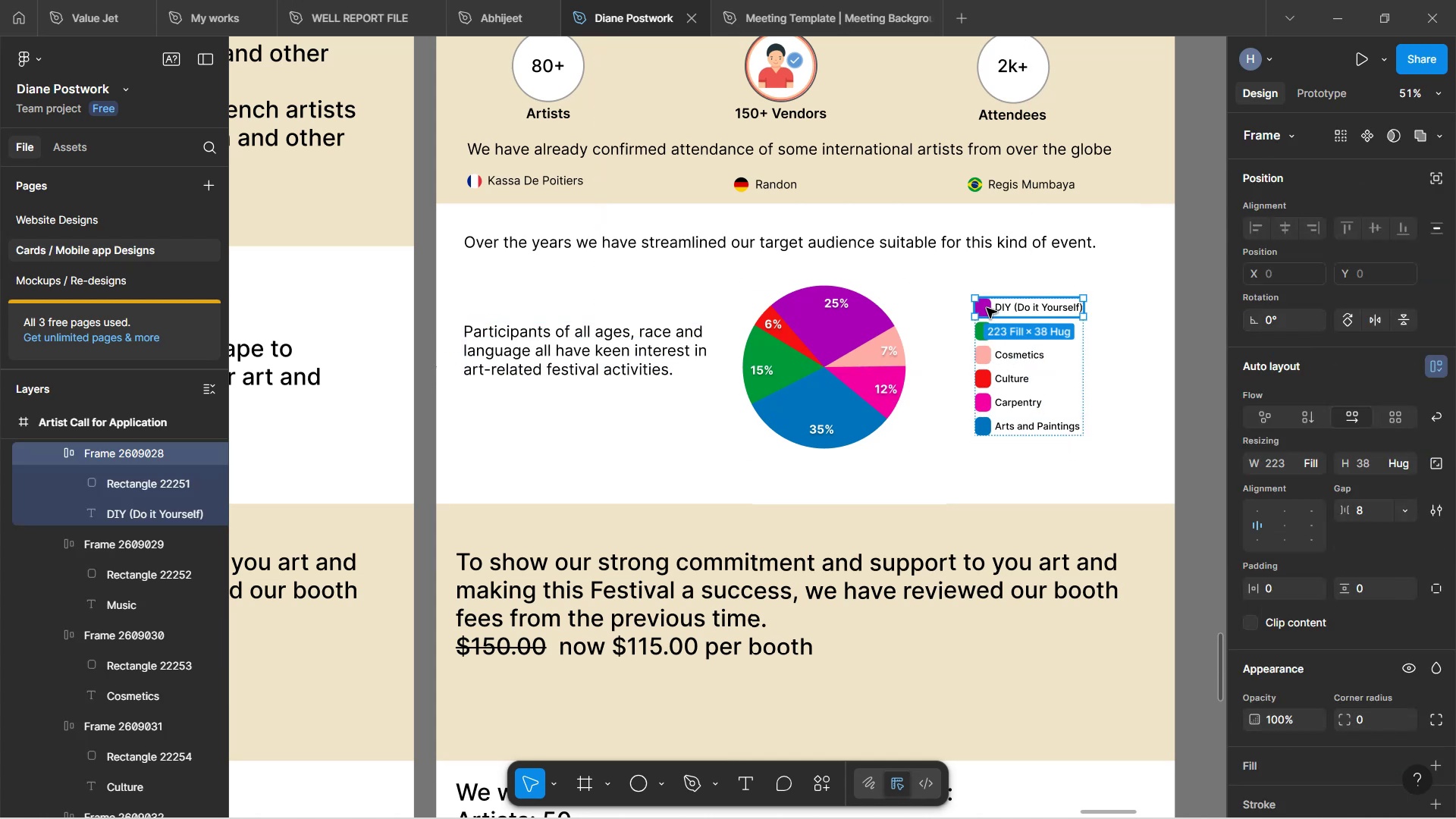 
key(ArrowDown)
 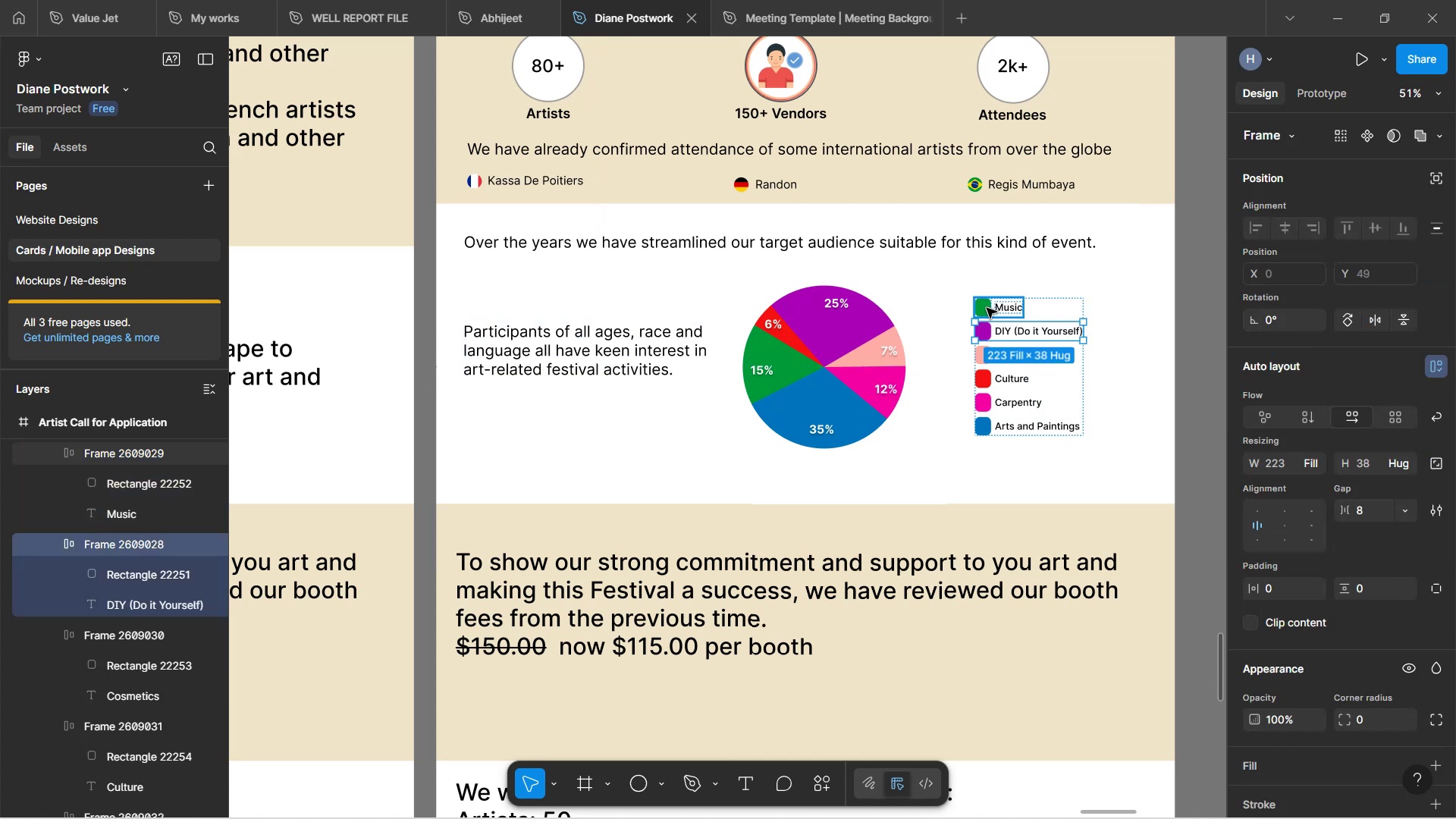 
key(ArrowDown)
 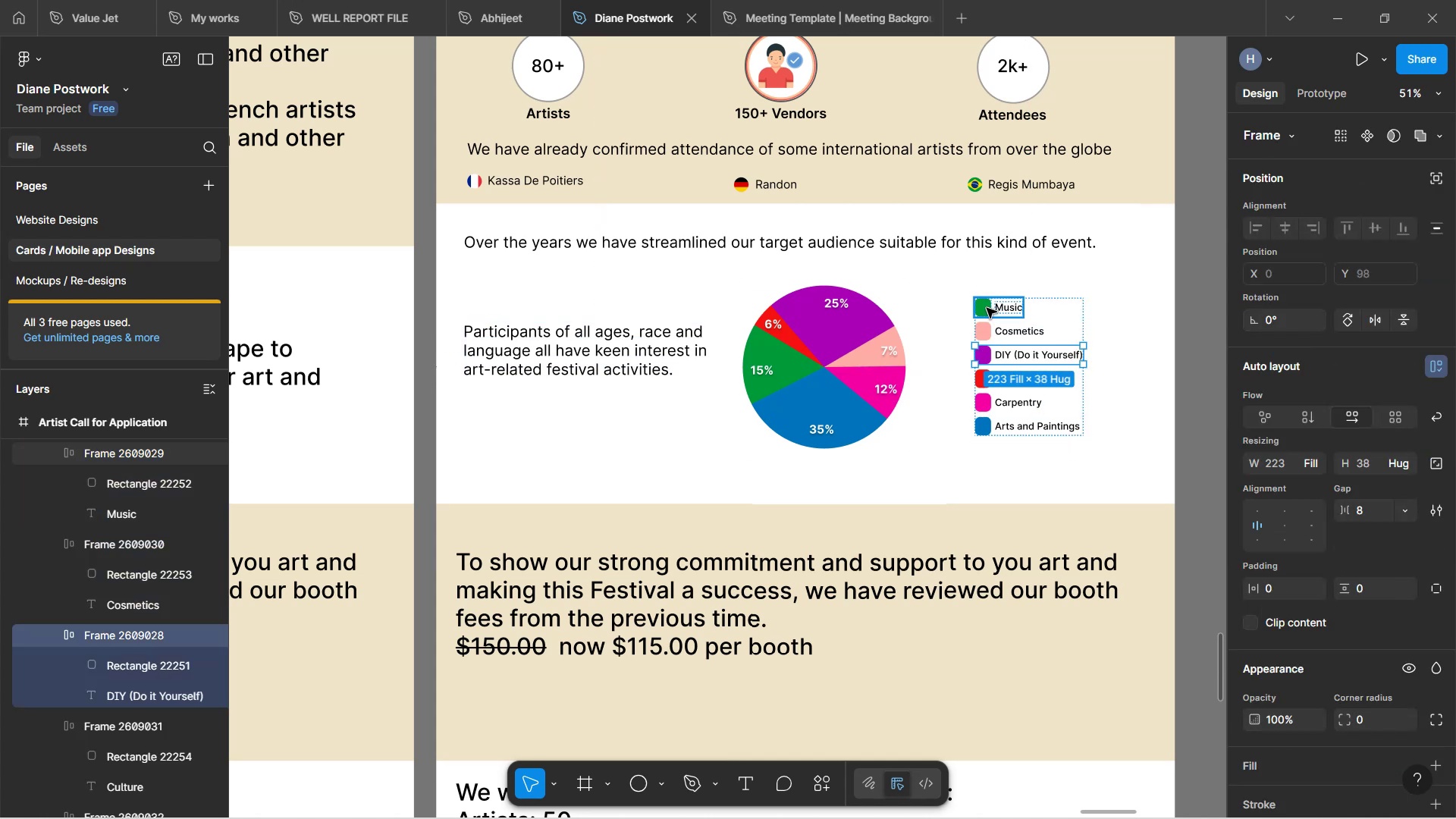 
key(ArrowDown)
 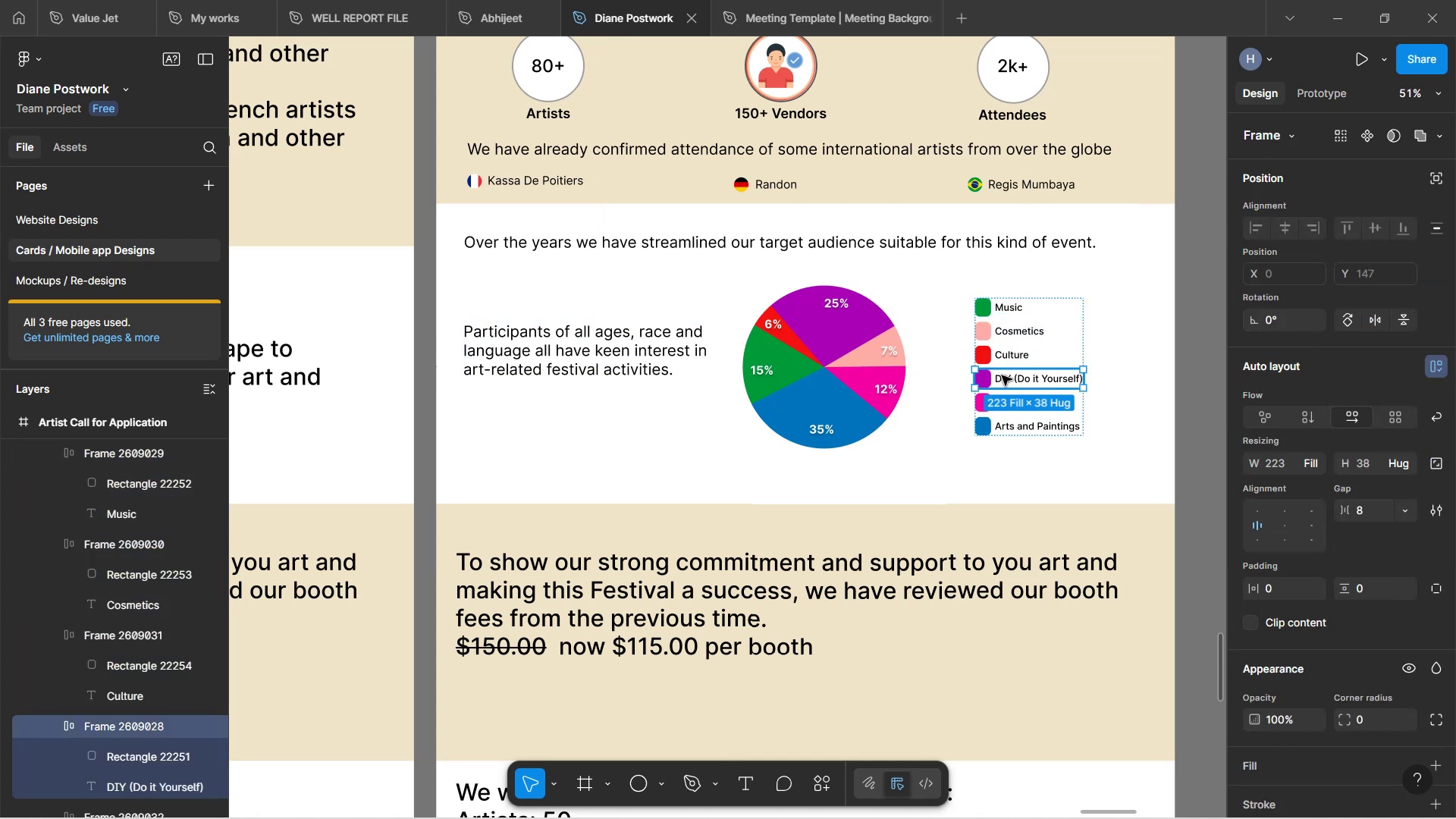 
left_click([937, 474])
 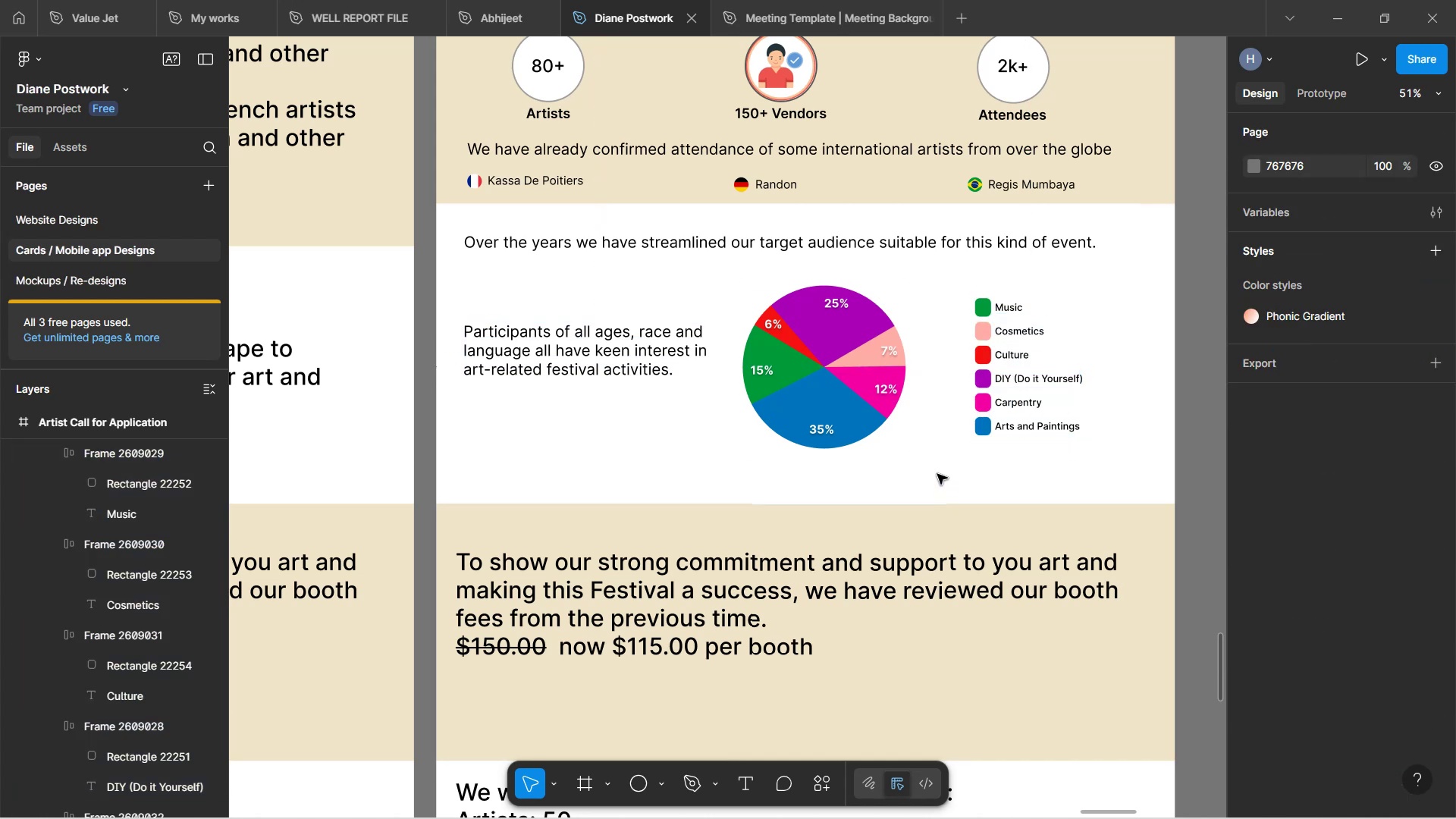 
scroll: coordinate [952, 446], scroll_direction: down, amount: 3.0
 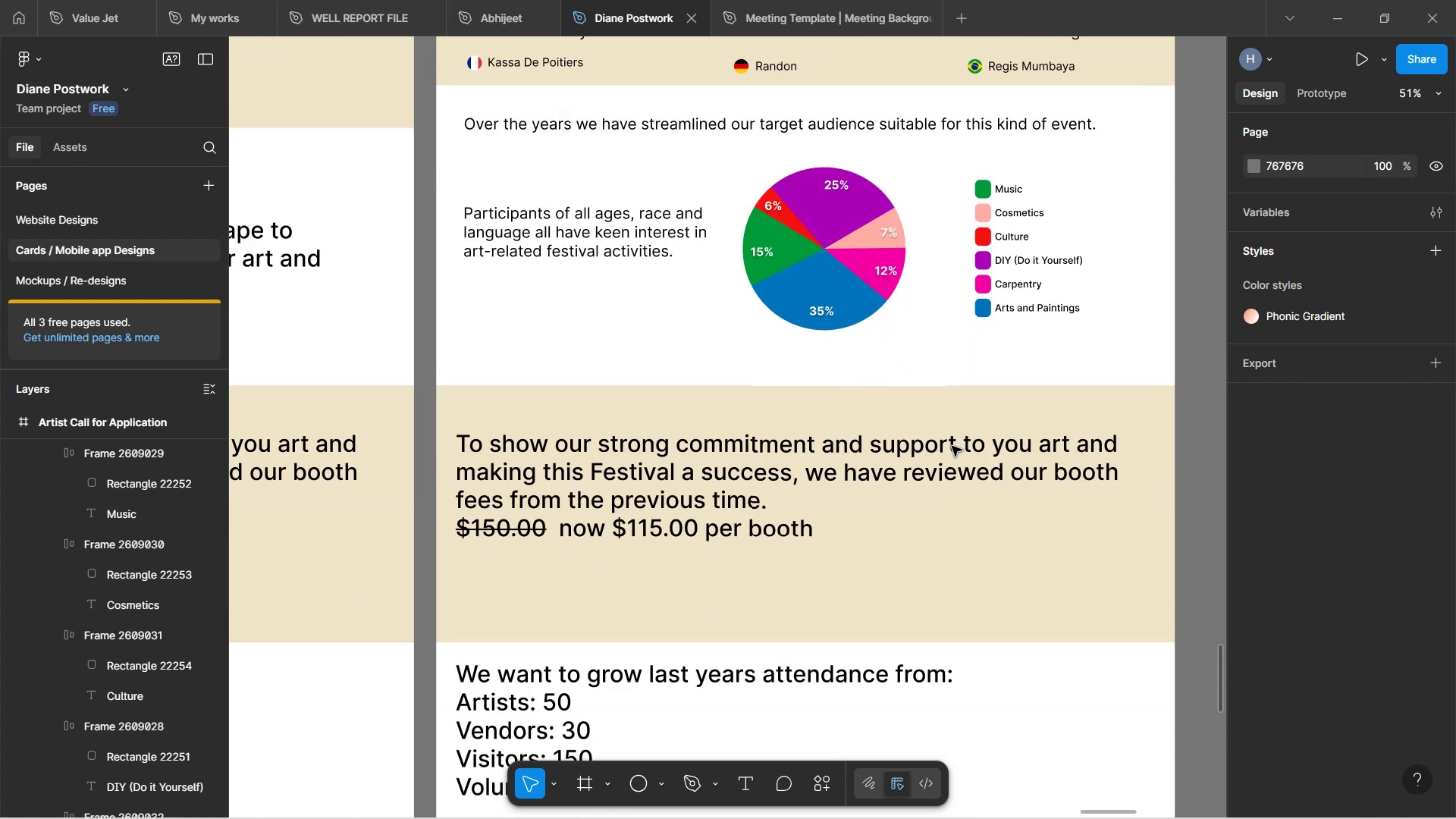 
scroll: coordinate [972, 484], scroll_direction: up, amount: 4.0
 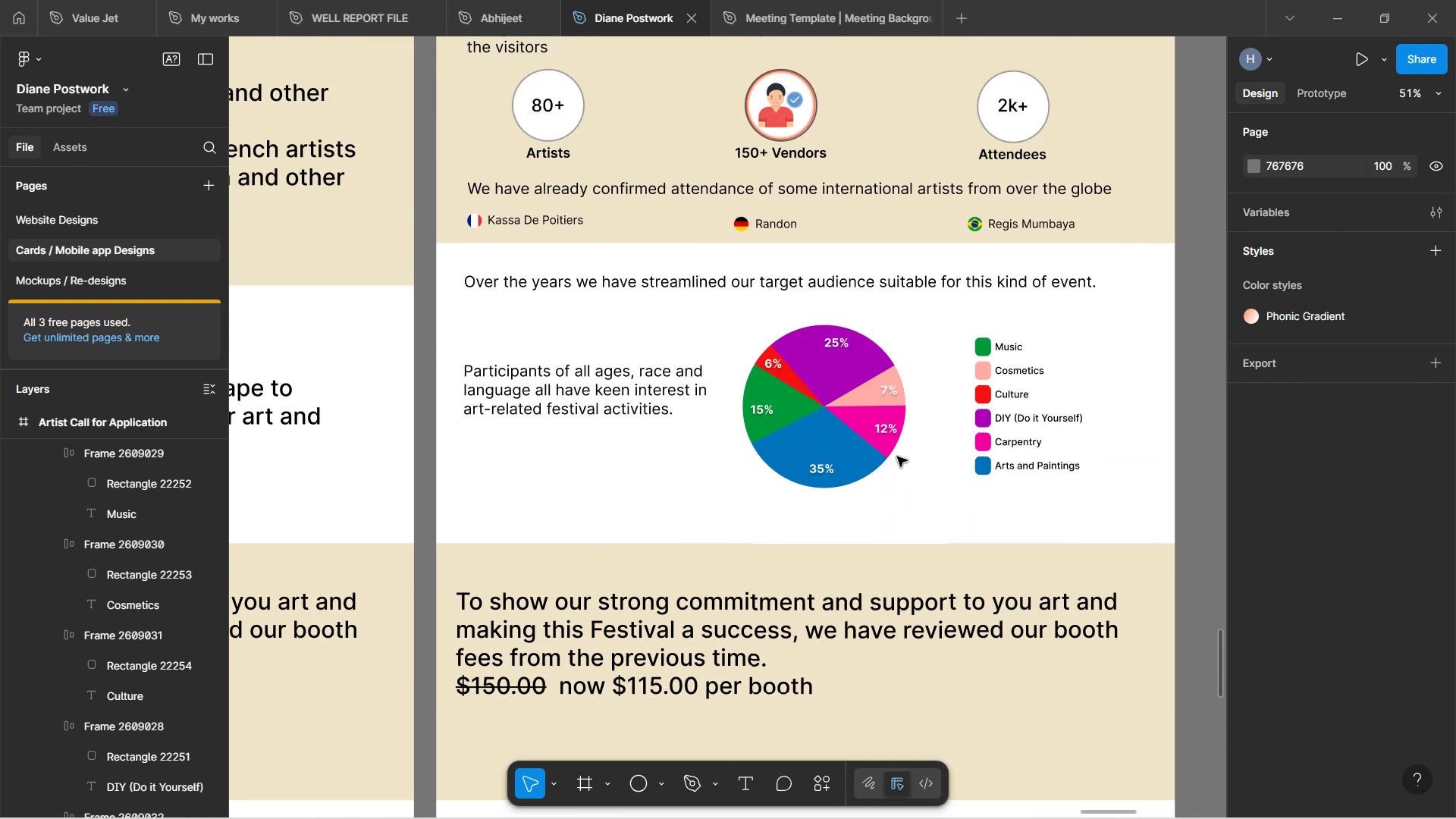 
hold_key(key=ControlLeft, duration=0.65)
scroll: coordinate [887, 457], scroll_direction: down, amount: 4.0
 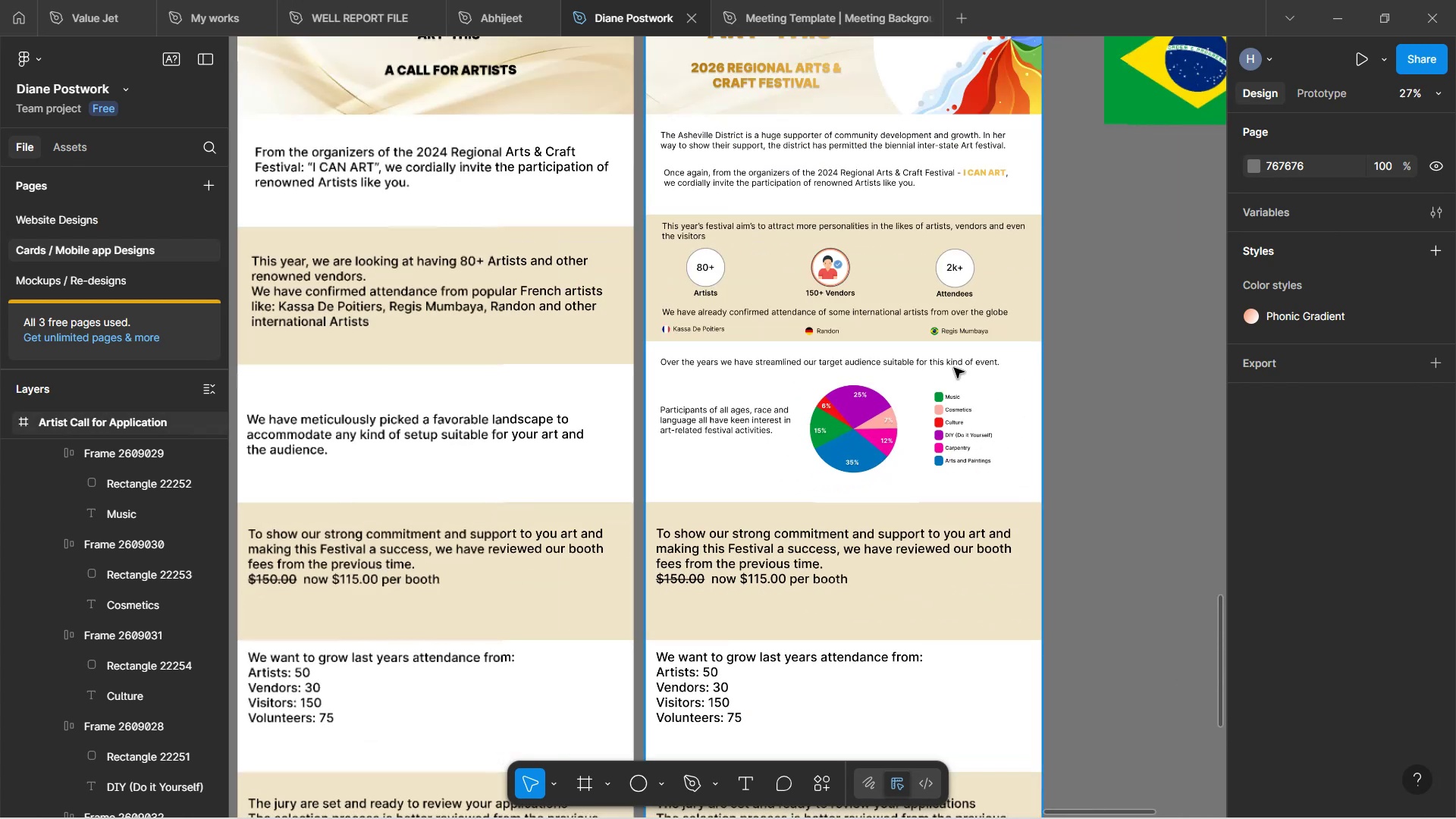 
hold_key(key=ControlLeft, duration=0.93)
scroll: coordinate [946, 375], scroll_direction: up, amount: 3.0
 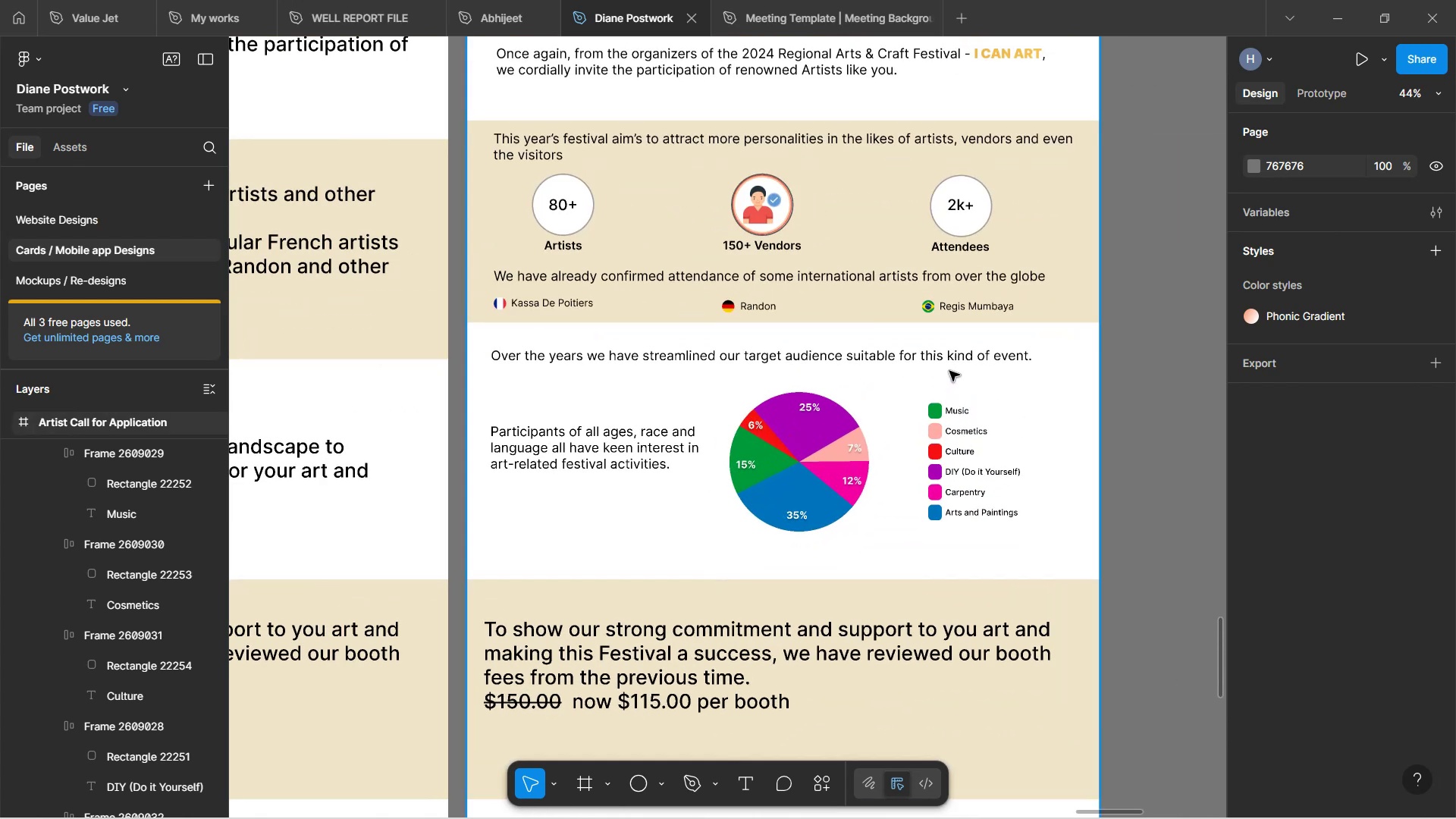 
hold_key(key=Space, duration=1.51)
 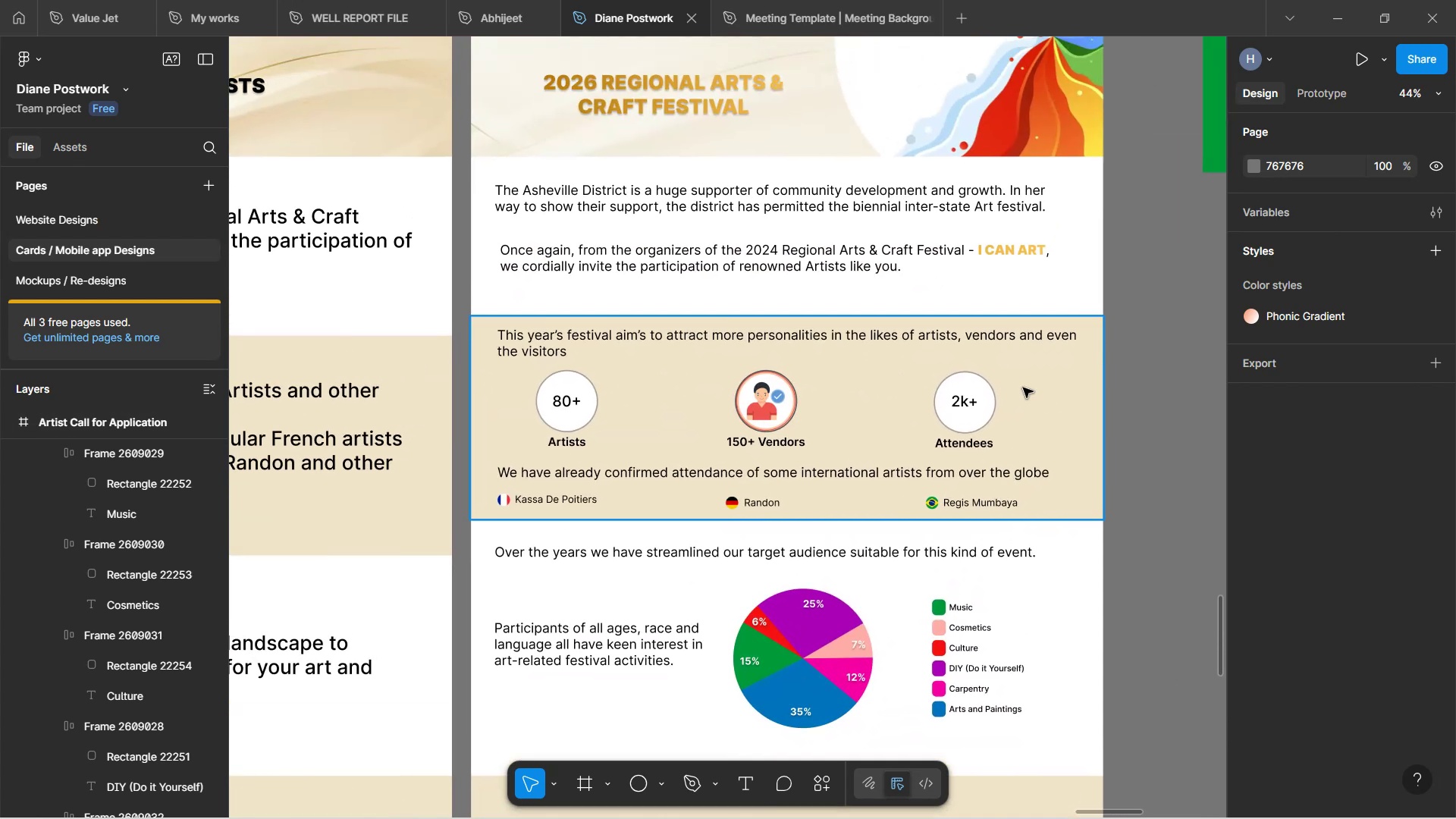 
left_click_drag(start_coordinate=[1002, 284], to_coordinate=[1006, 481])
 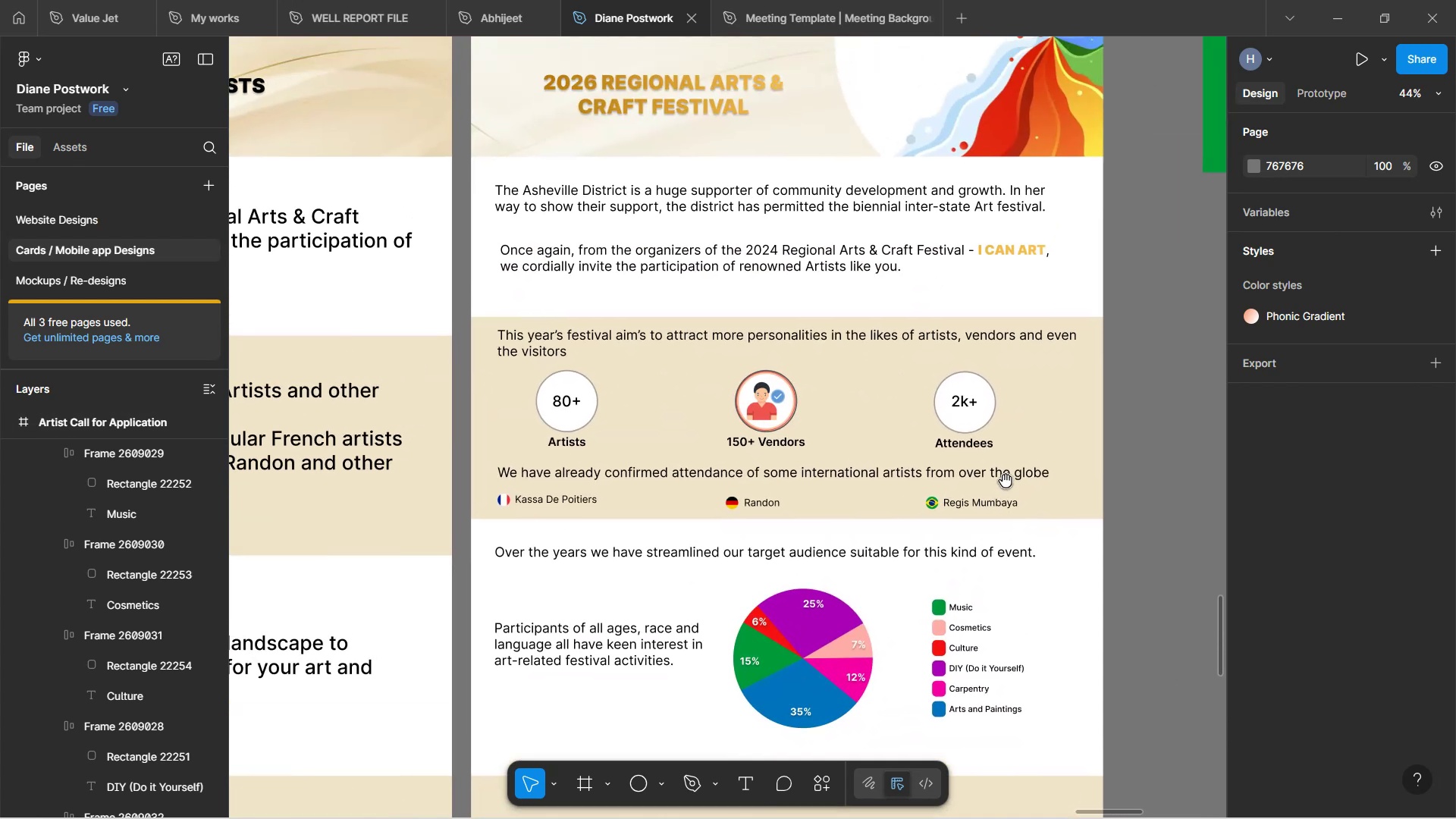 
key(Space)
 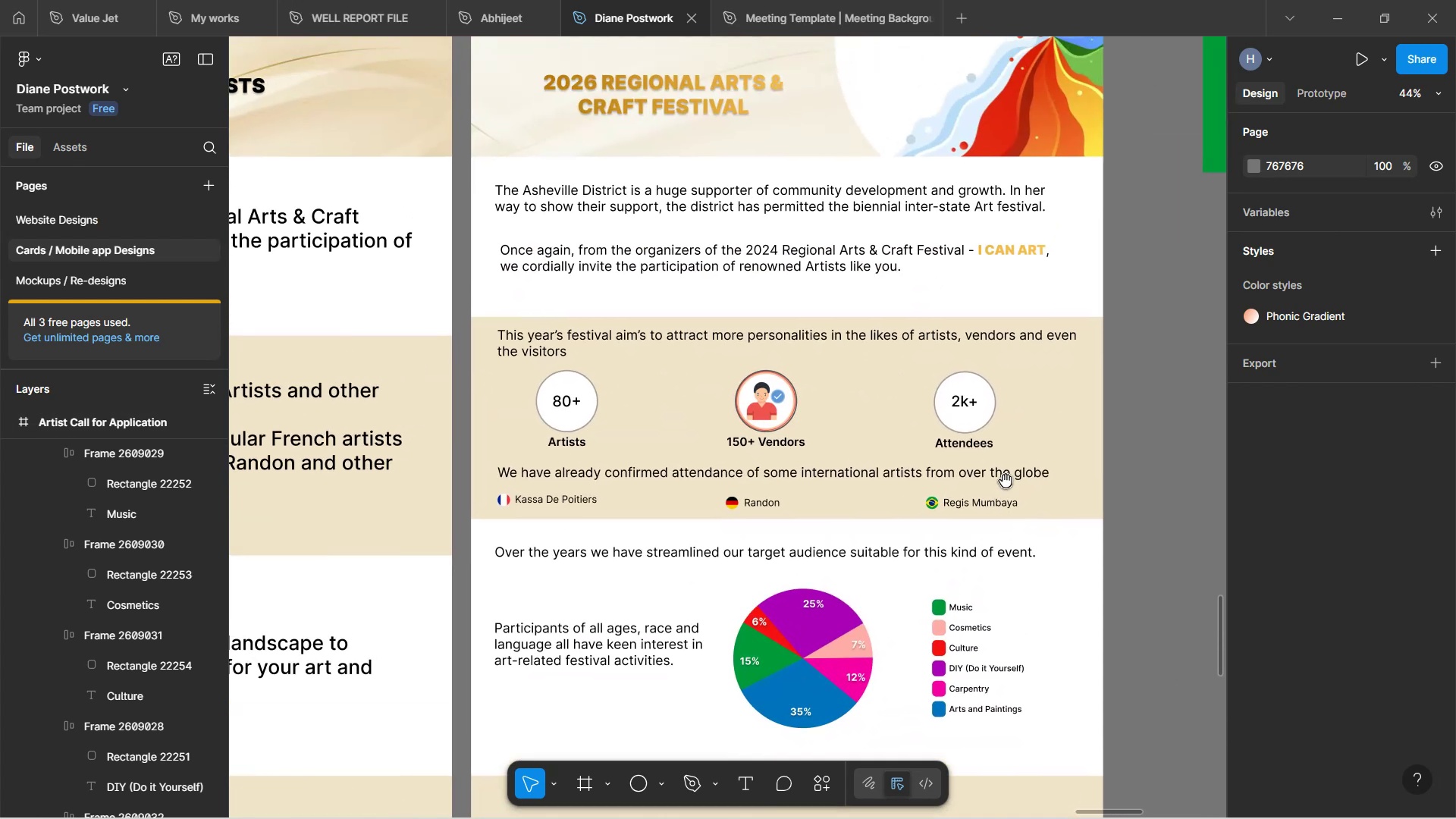 
key(Space)
 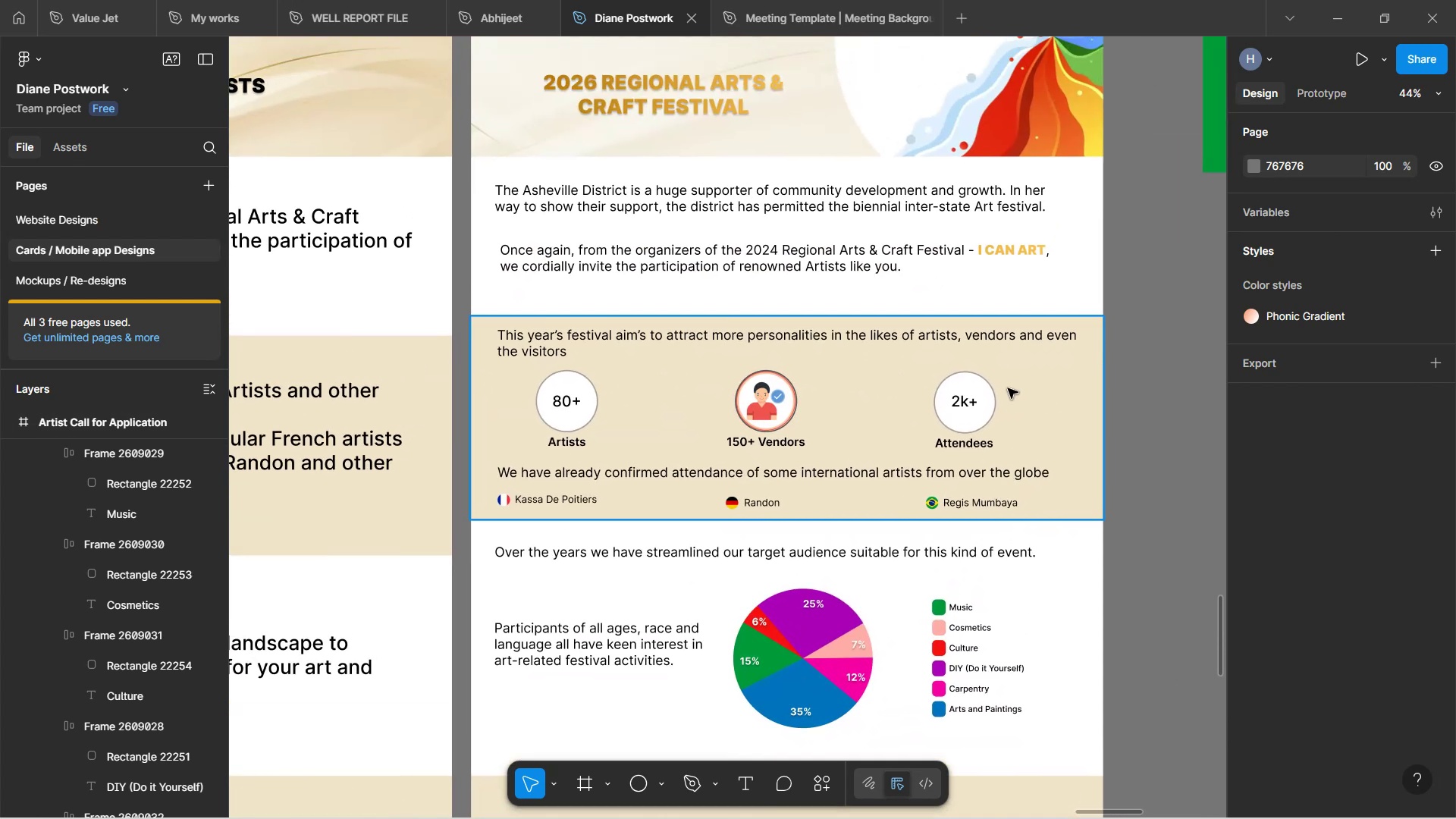 
key(Control+ControlLeft)
 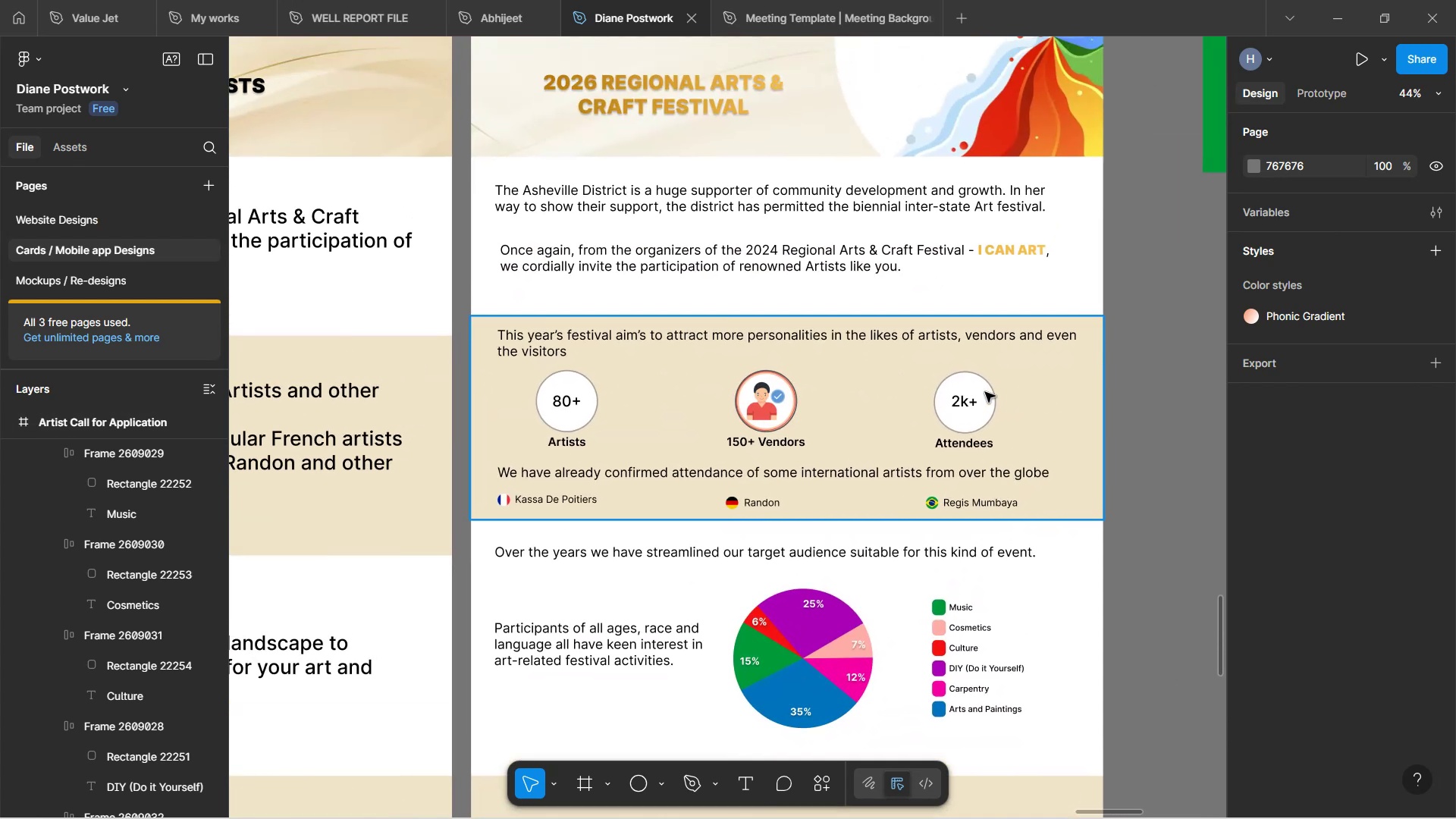 
hold_key(key=ControlLeft, duration=0.55)
scroll: coordinate [984, 374], scroll_direction: up, amount: 7.0
 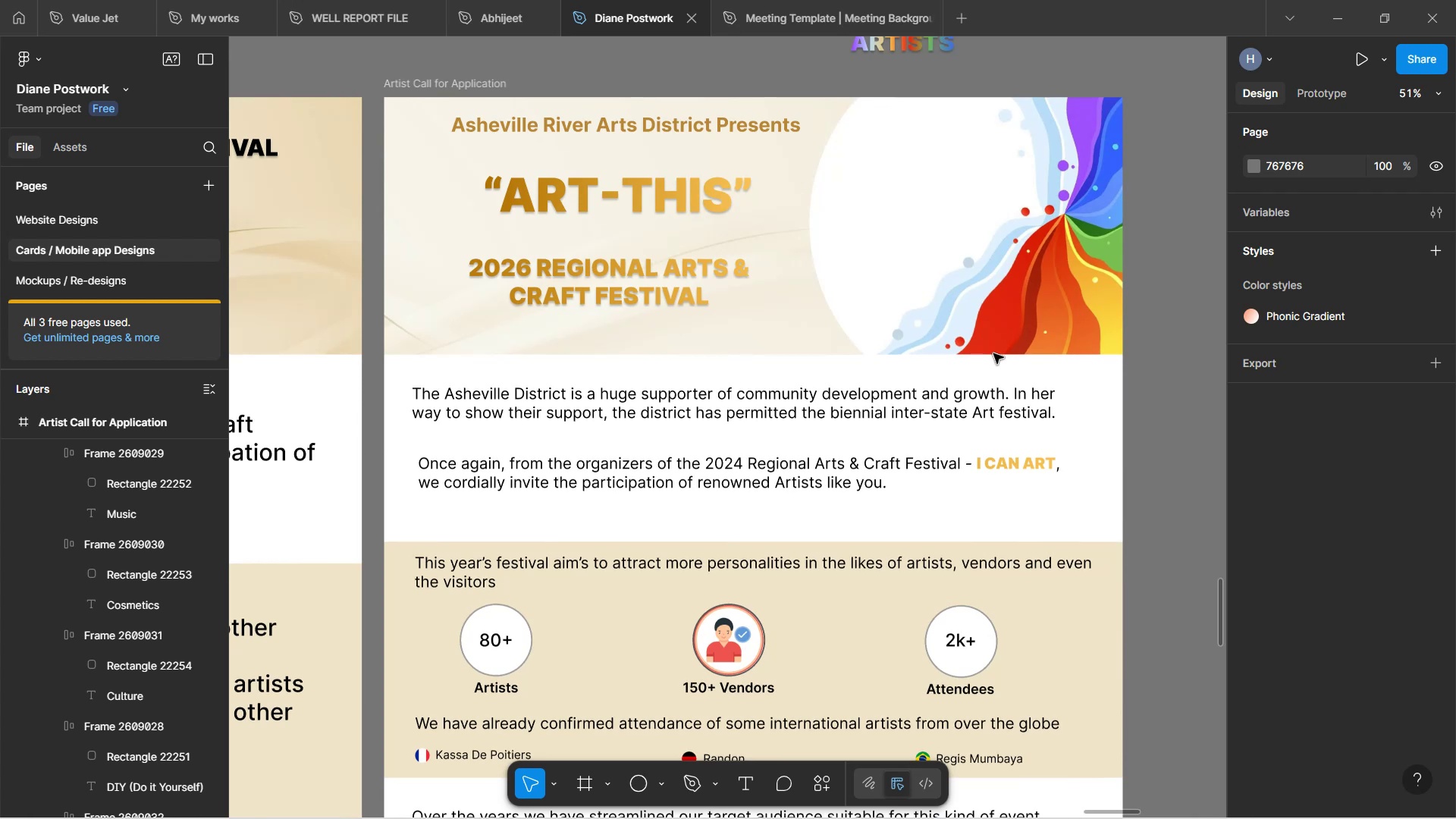 
scroll: coordinate [1136, 422], scroll_direction: down, amount: 3.0
 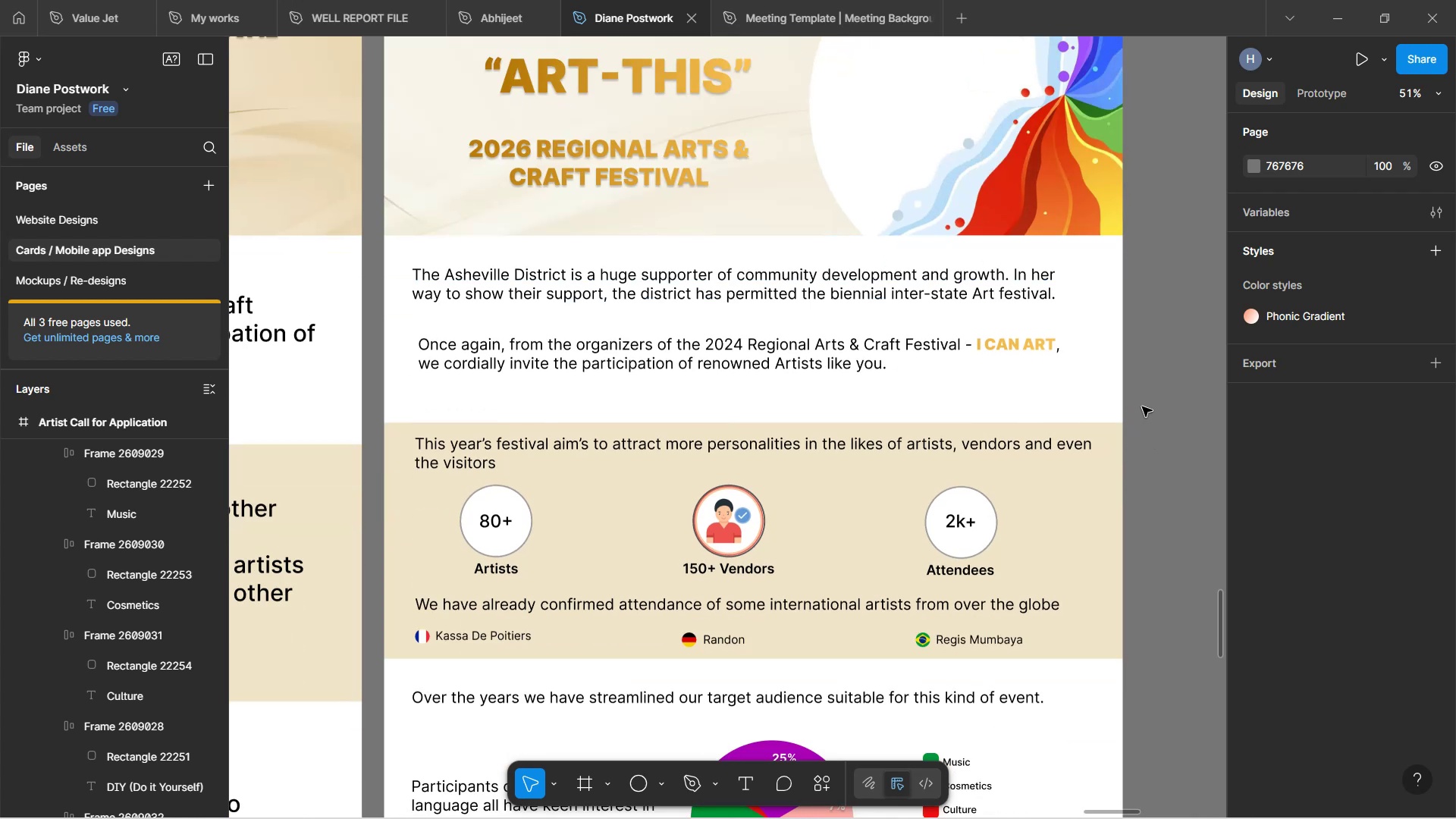 
wait(8.25)
 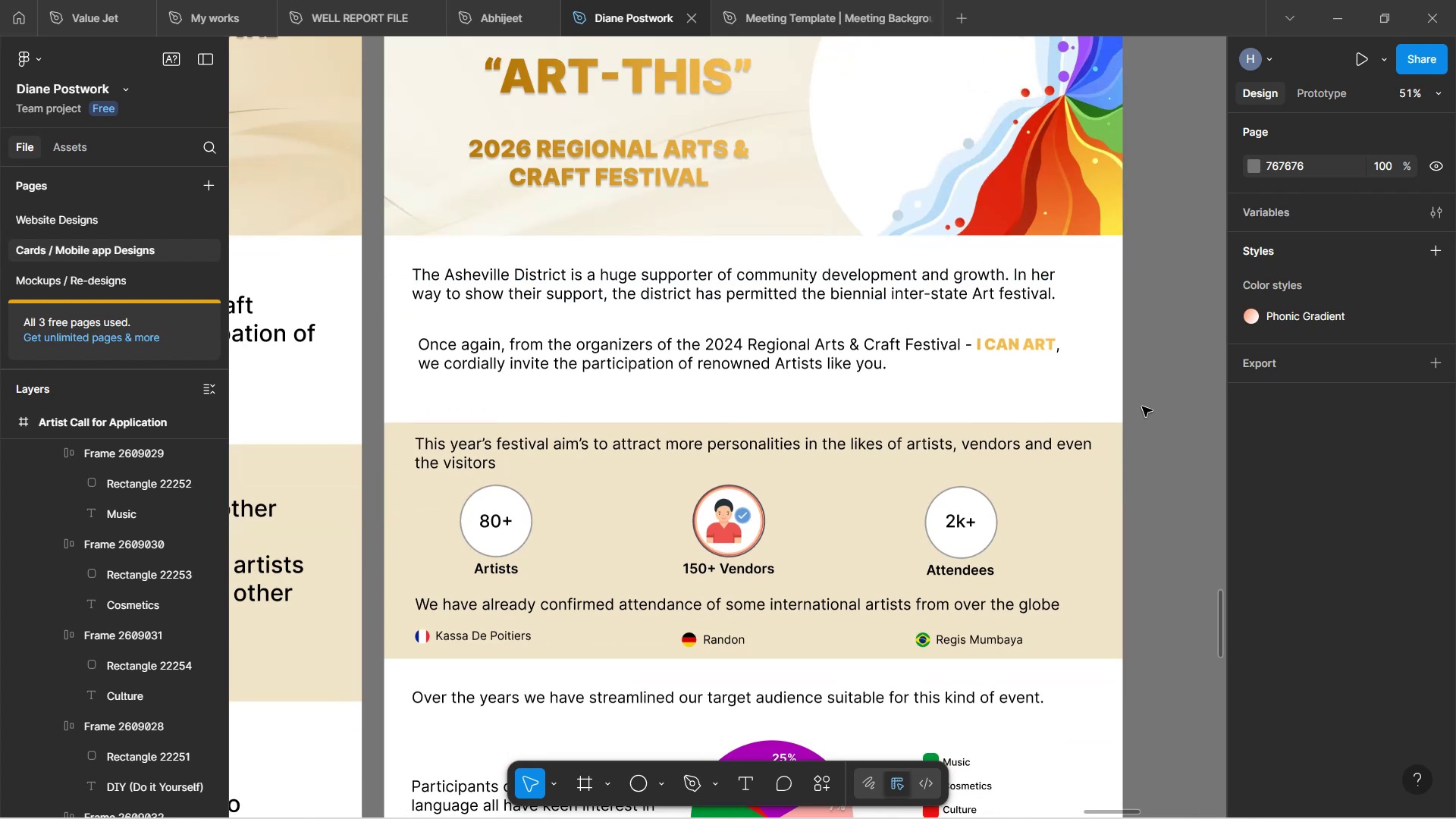 
scroll: coordinate [996, 438], scroll_direction: down, amount: 9.0
 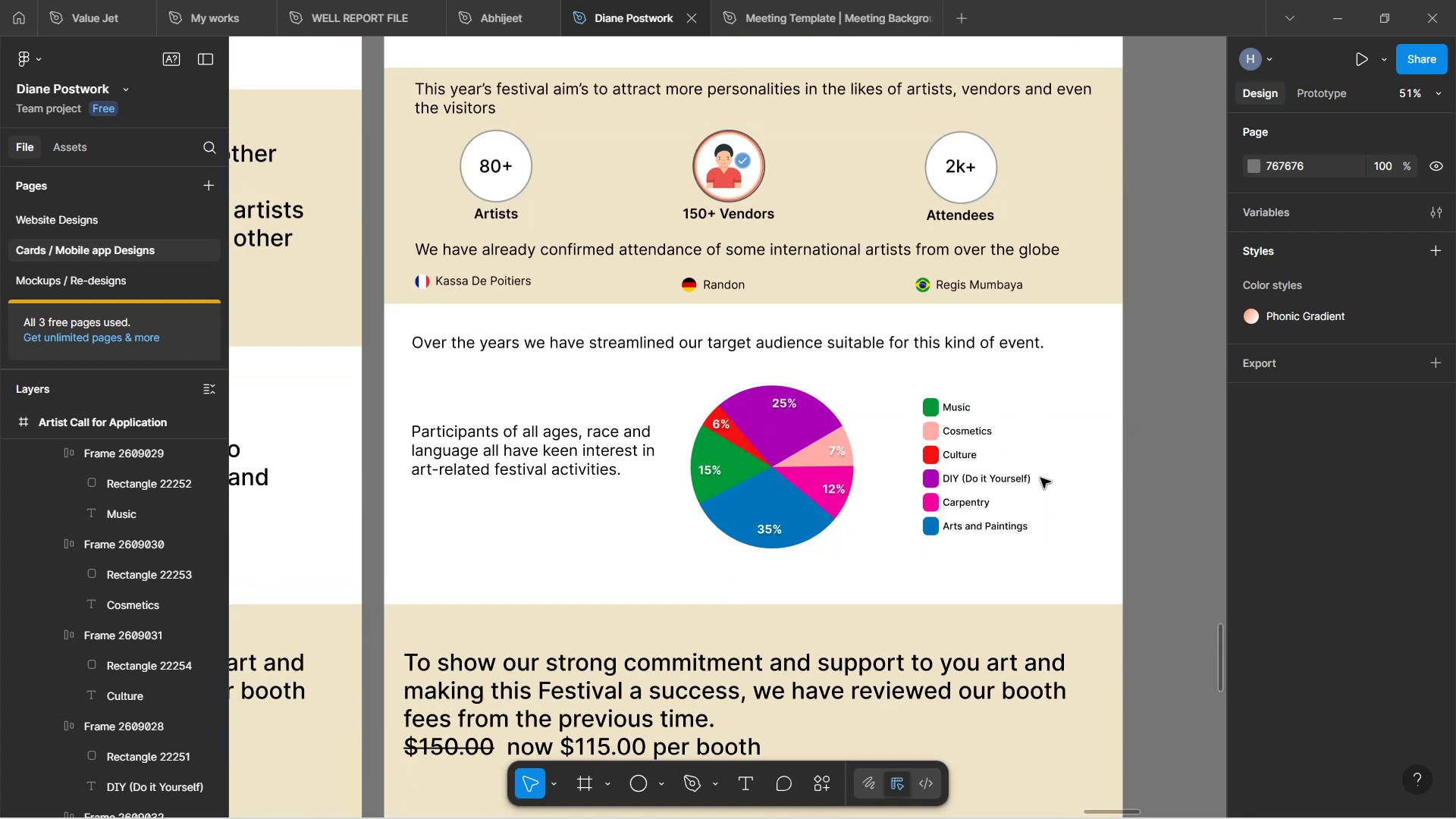 
hold_key(key=Space, duration=1.12)
 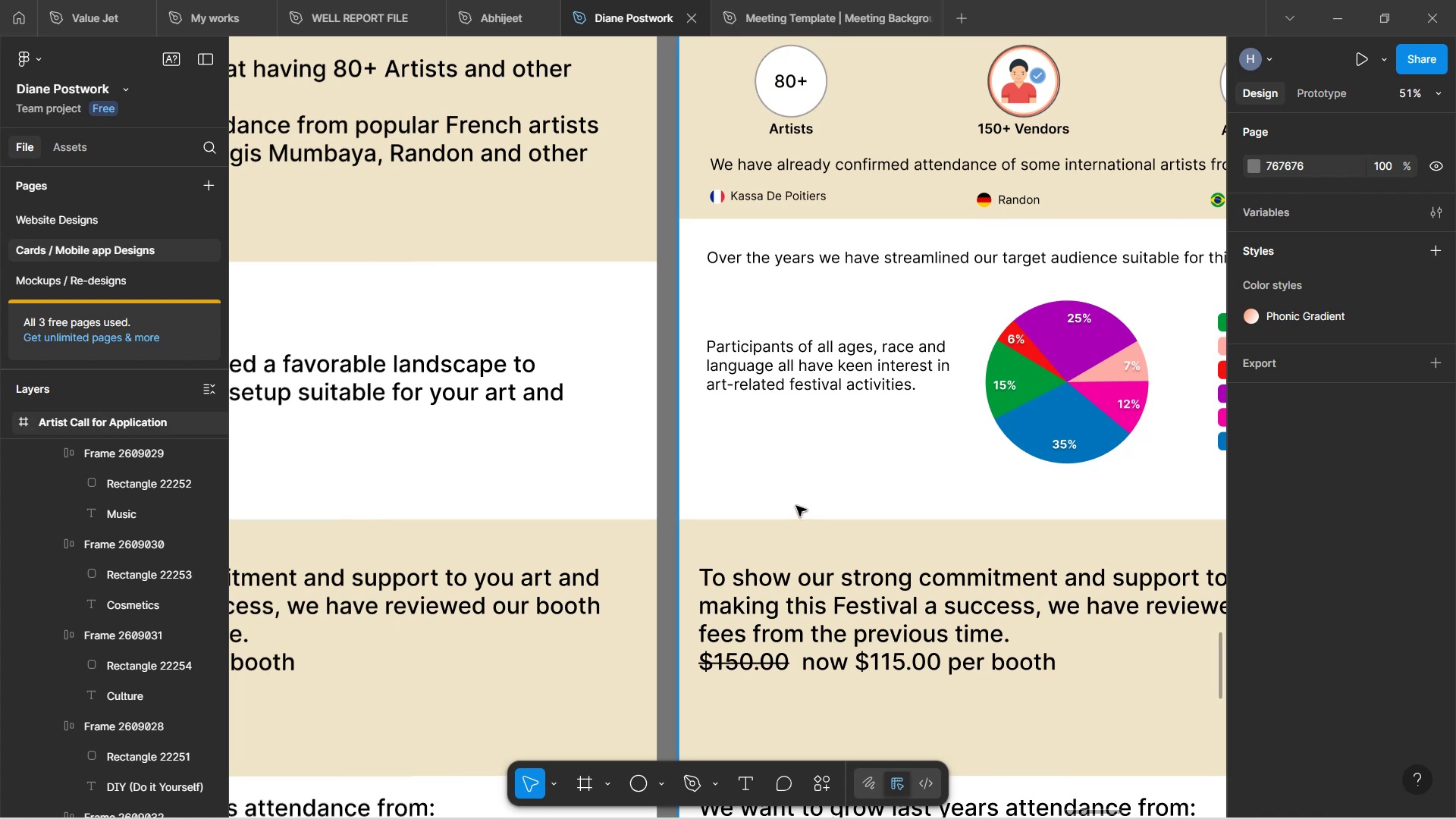 
left_click_drag(start_coordinate=[656, 573], to_coordinate=[951, 488])
 